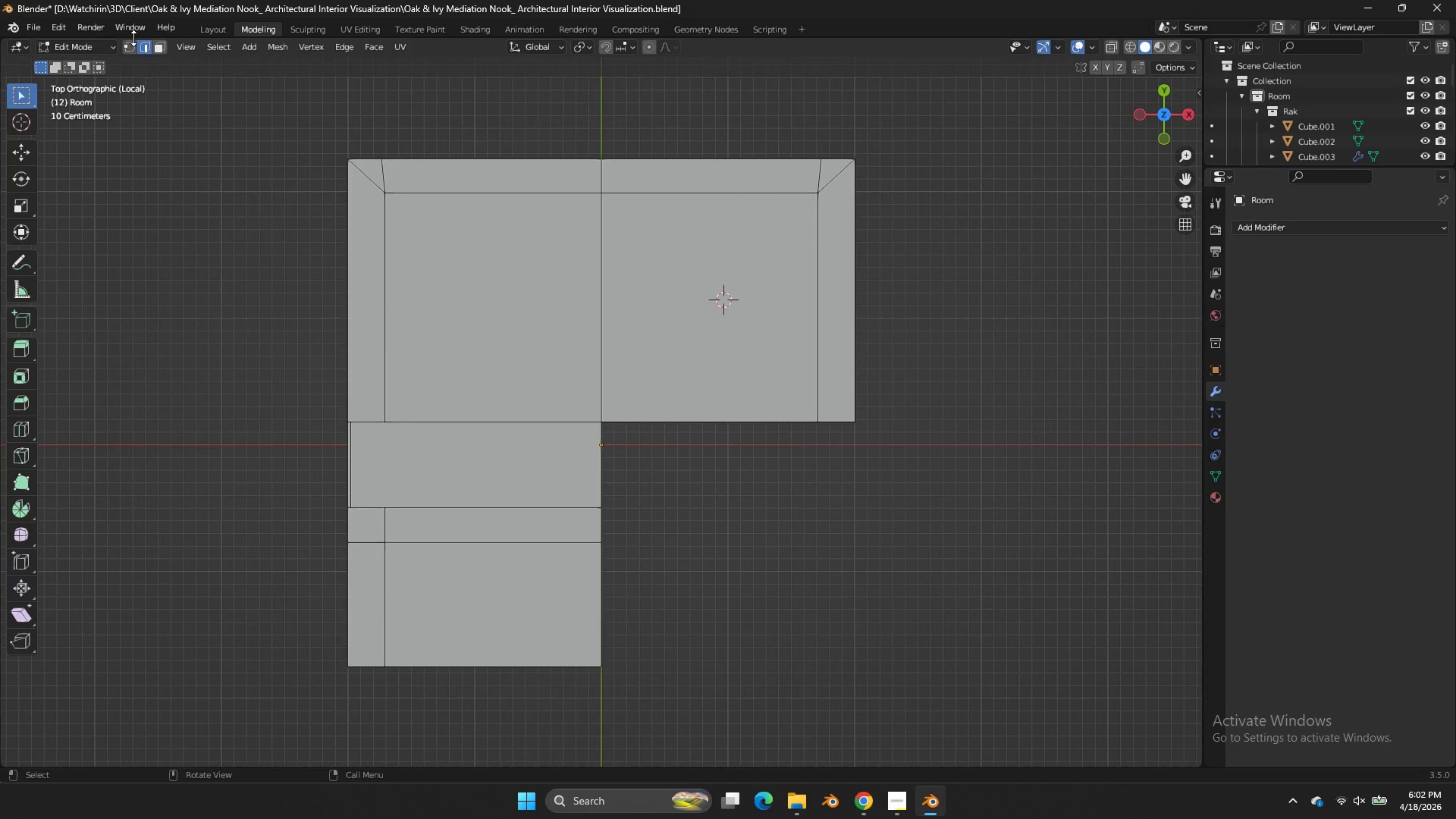 
double_click([132, 43])
 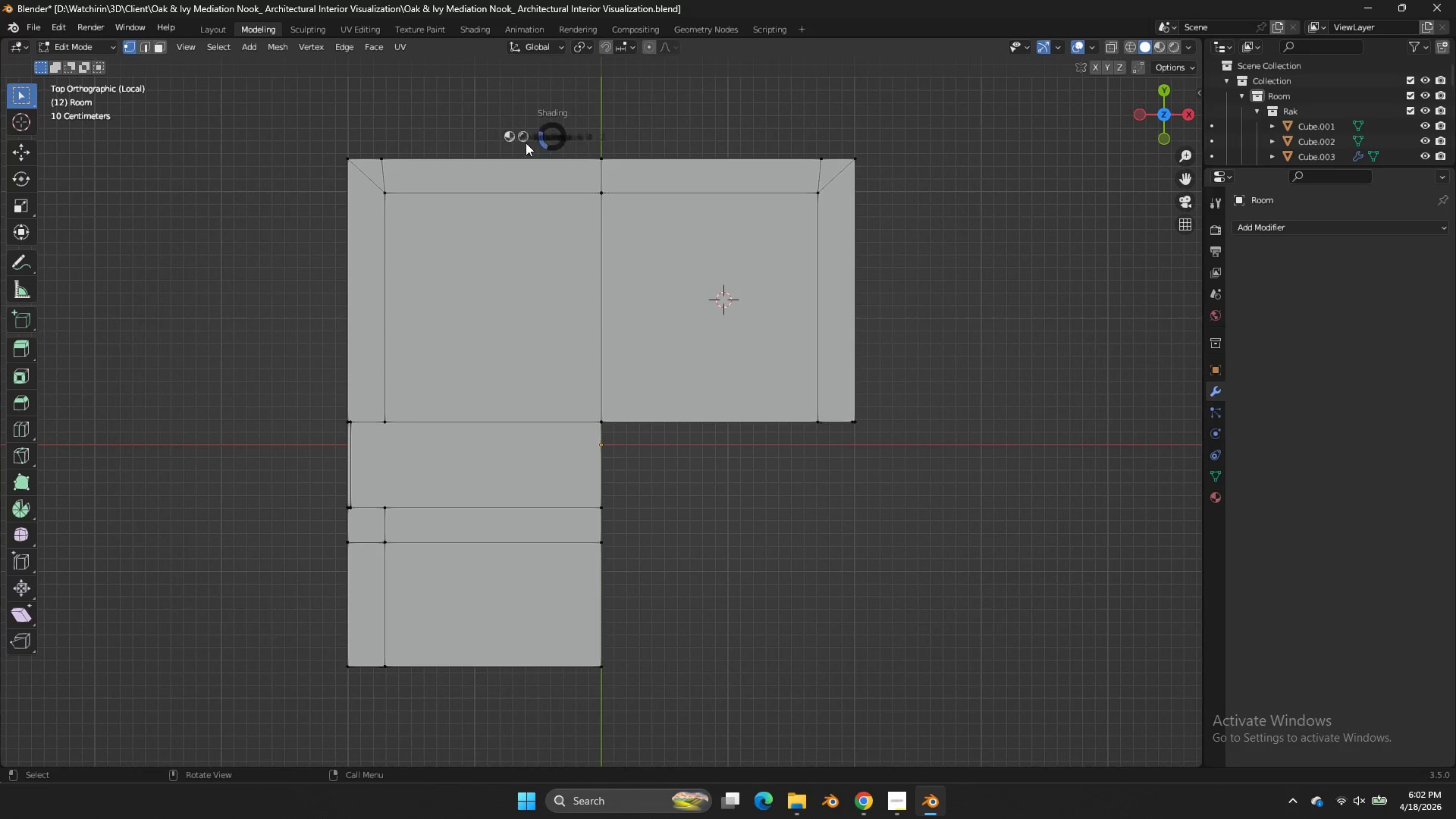 
type(zey)
 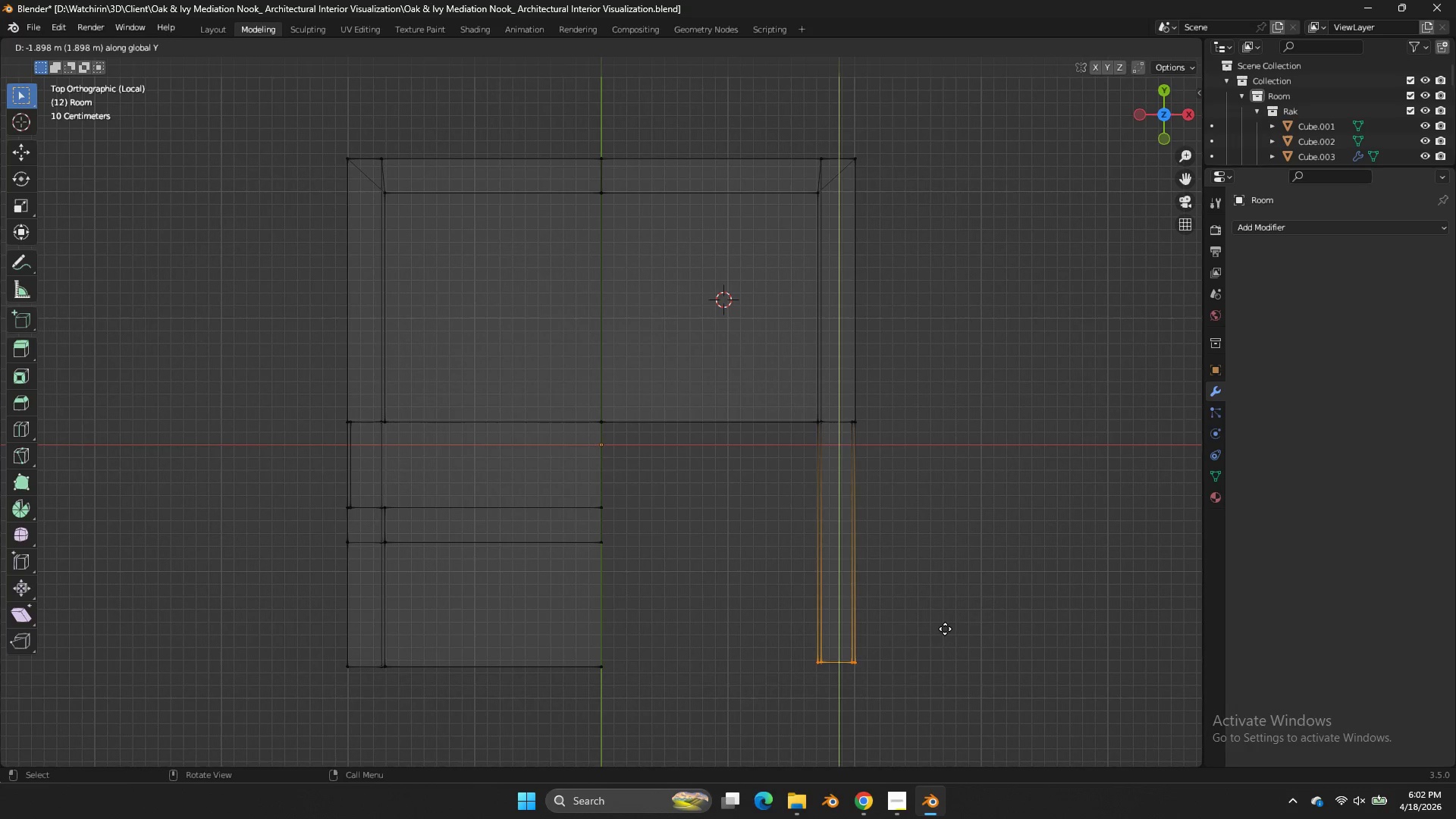 
left_click_drag(start_coordinate=[984, 353], to_coordinate=[690, 529])
 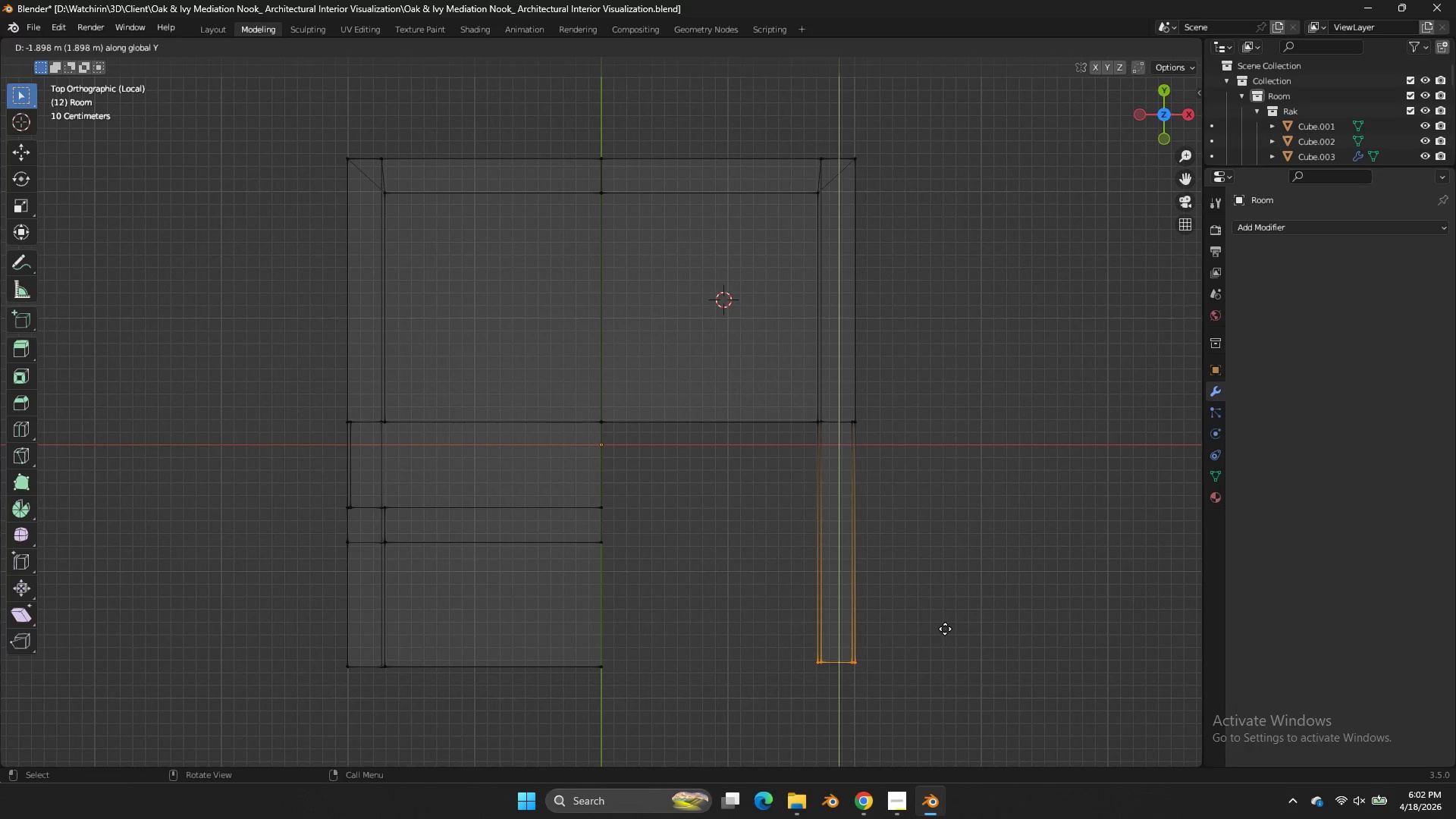 
left_click([943, 637])
 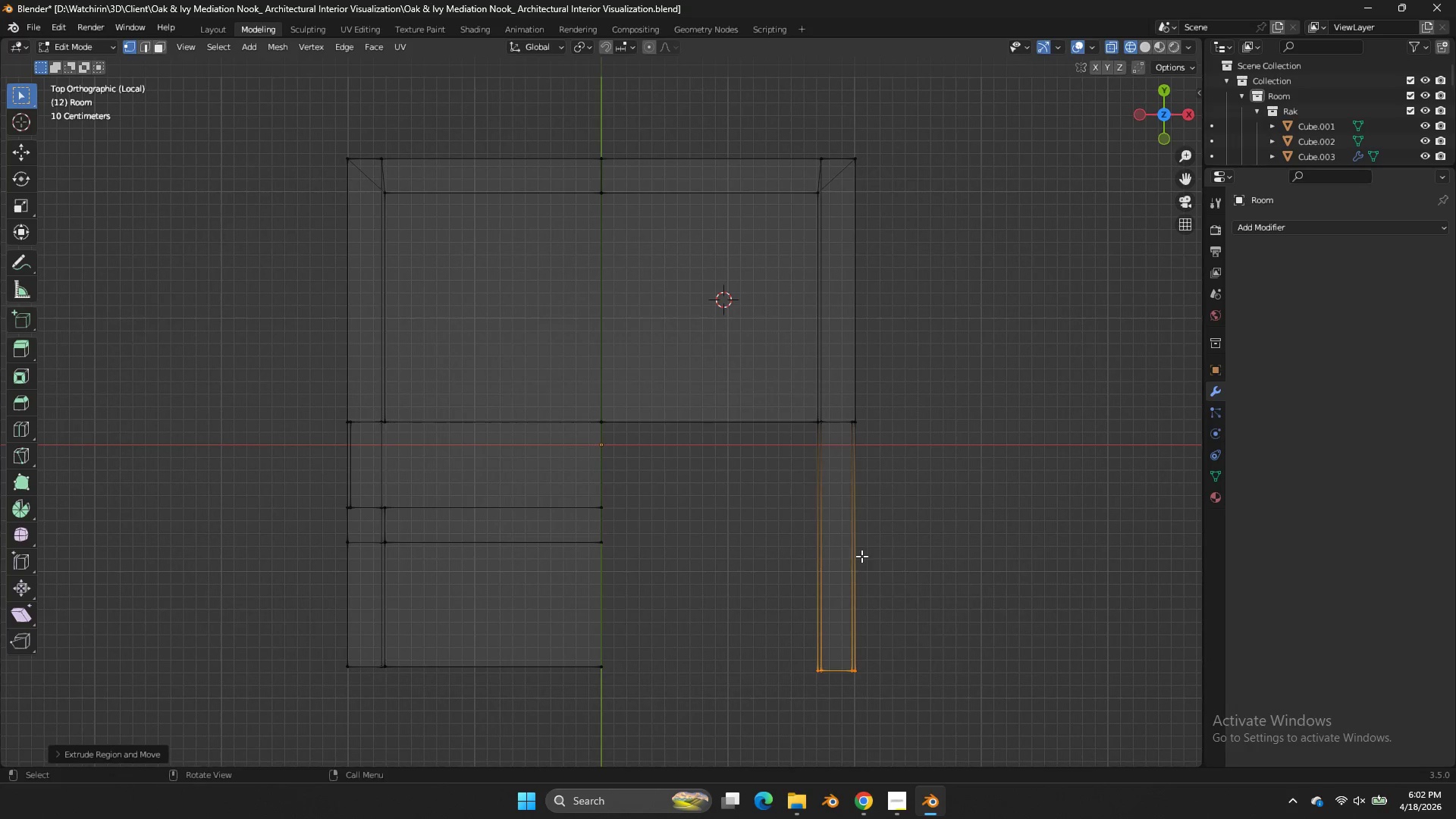 
key(Control+R)
 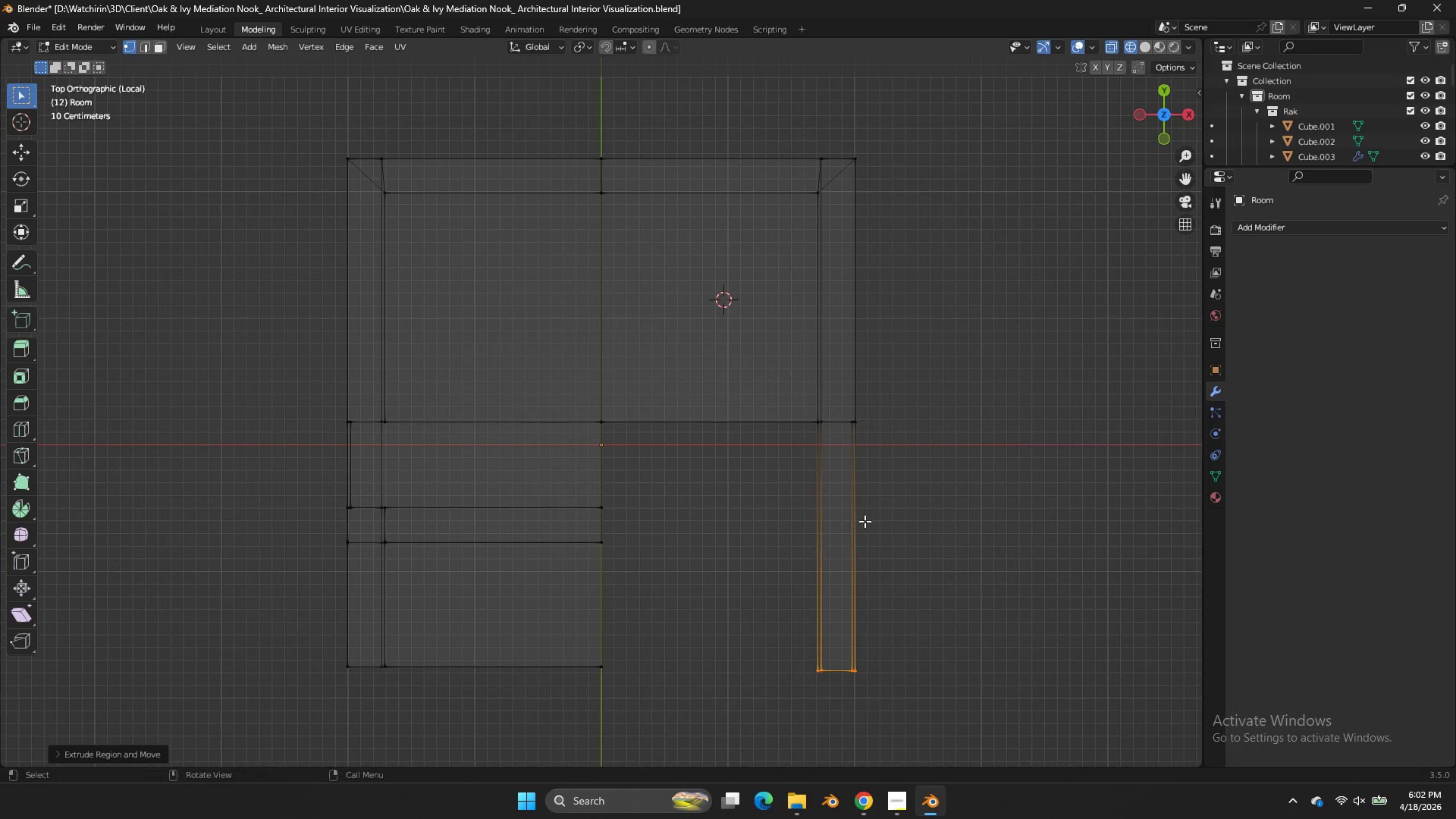 
key(Z)
 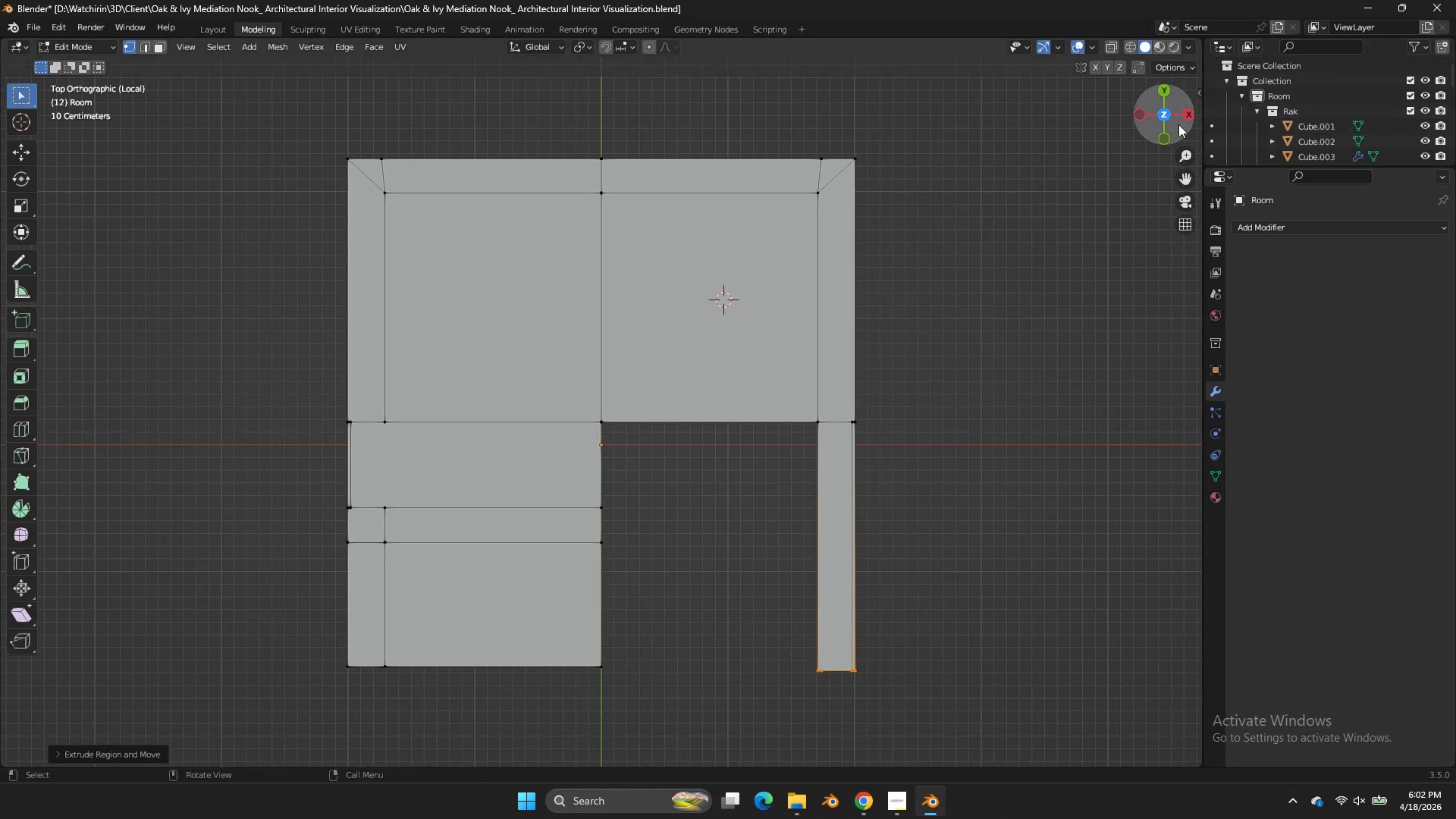 
left_click_drag(start_coordinate=[1178, 124], to_coordinate=[1139, 661])
 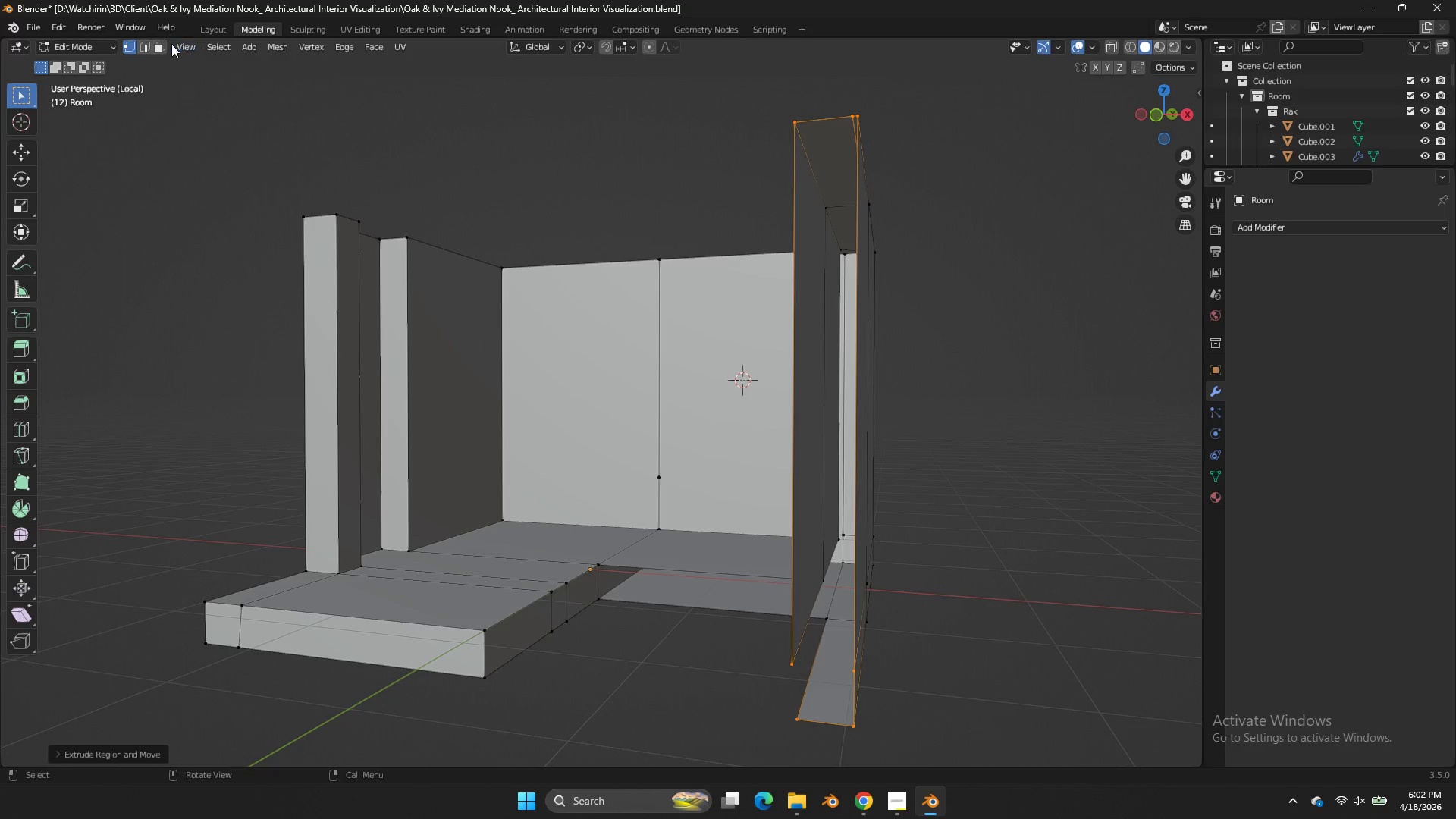 
left_click([156, 44])
 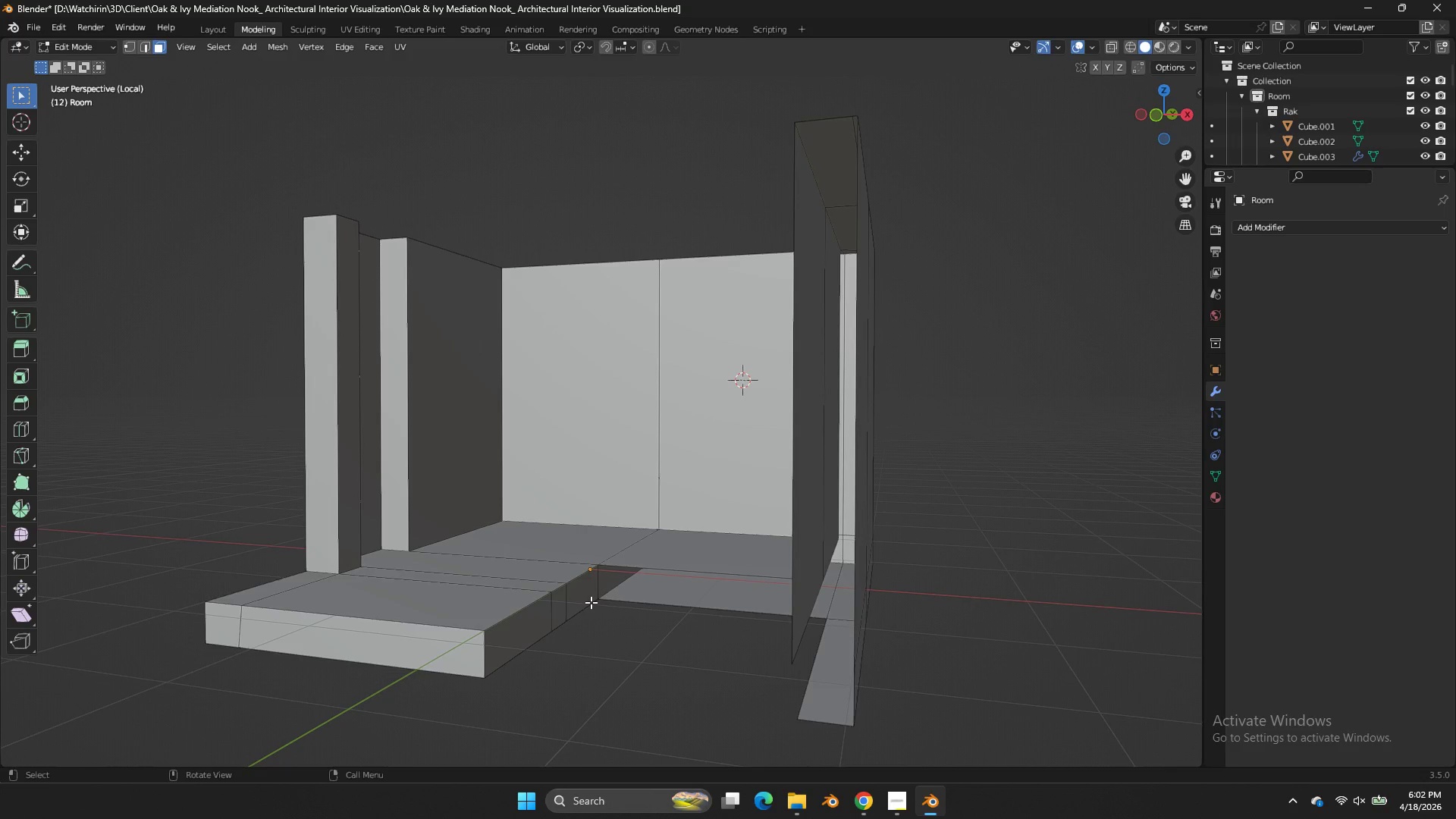 
left_click([591, 599])
 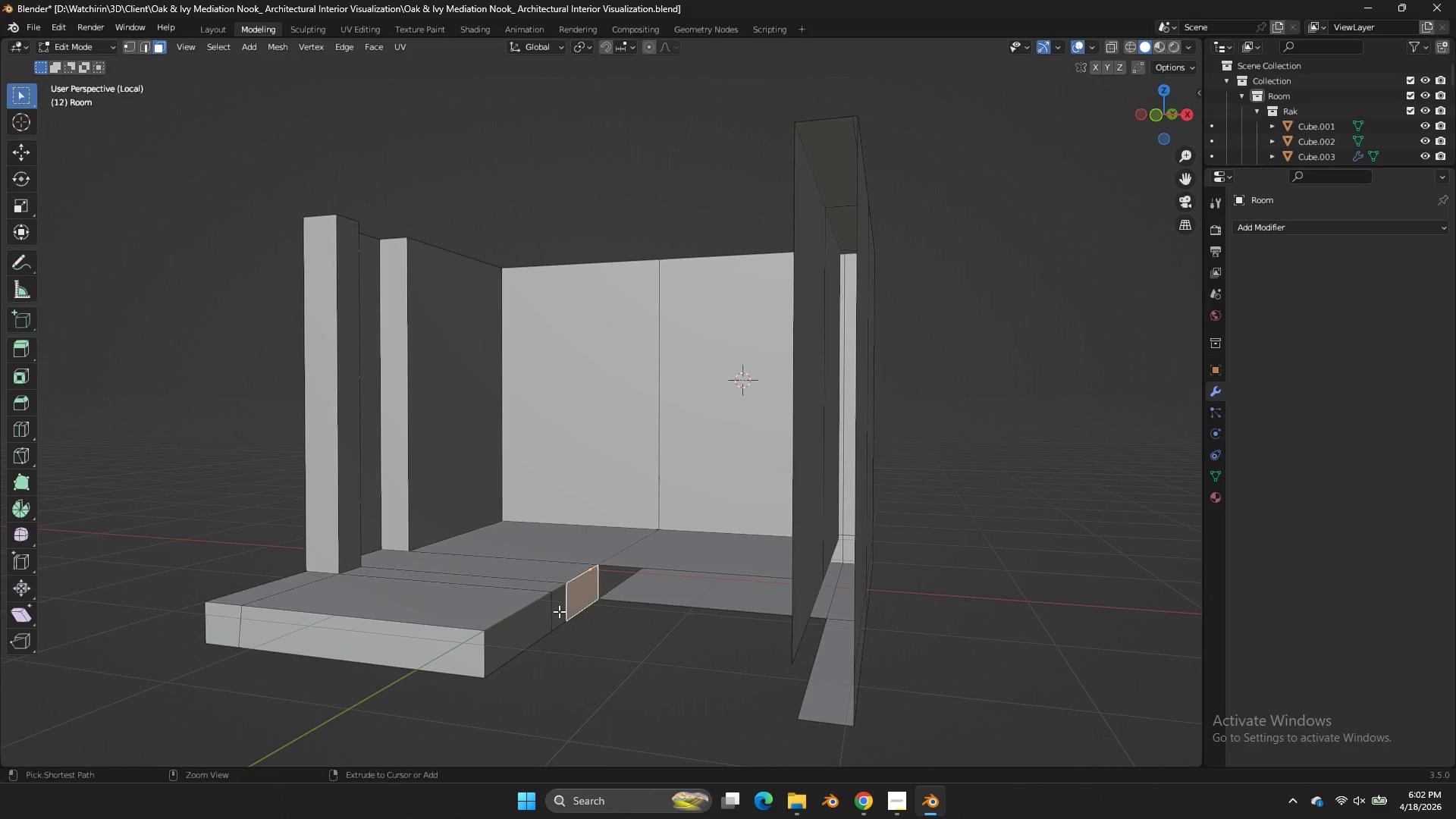 
hold_key(key=ControlLeft, duration=0.8)
double_click([557, 610])
 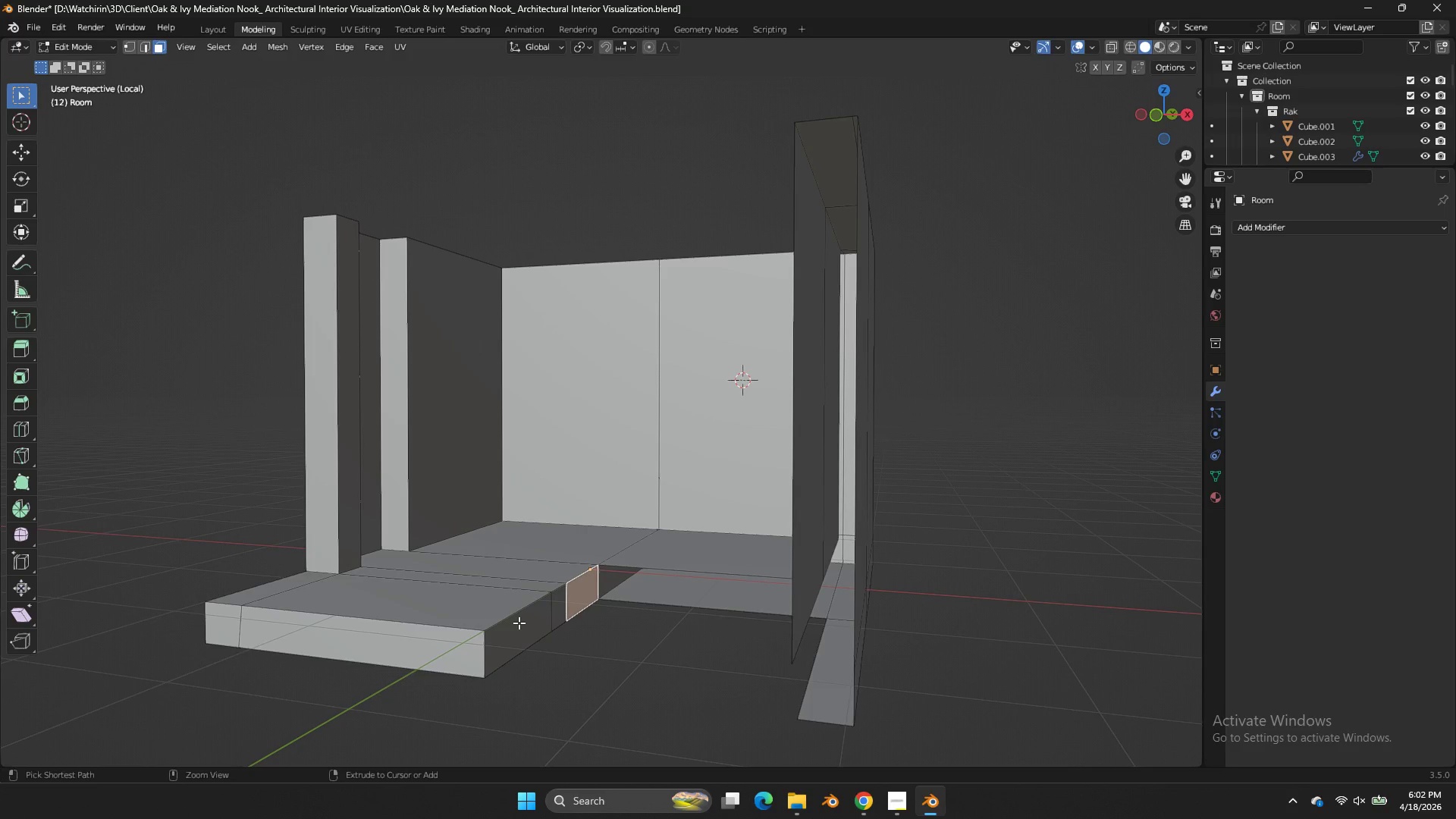 
triple_click([519, 623])
 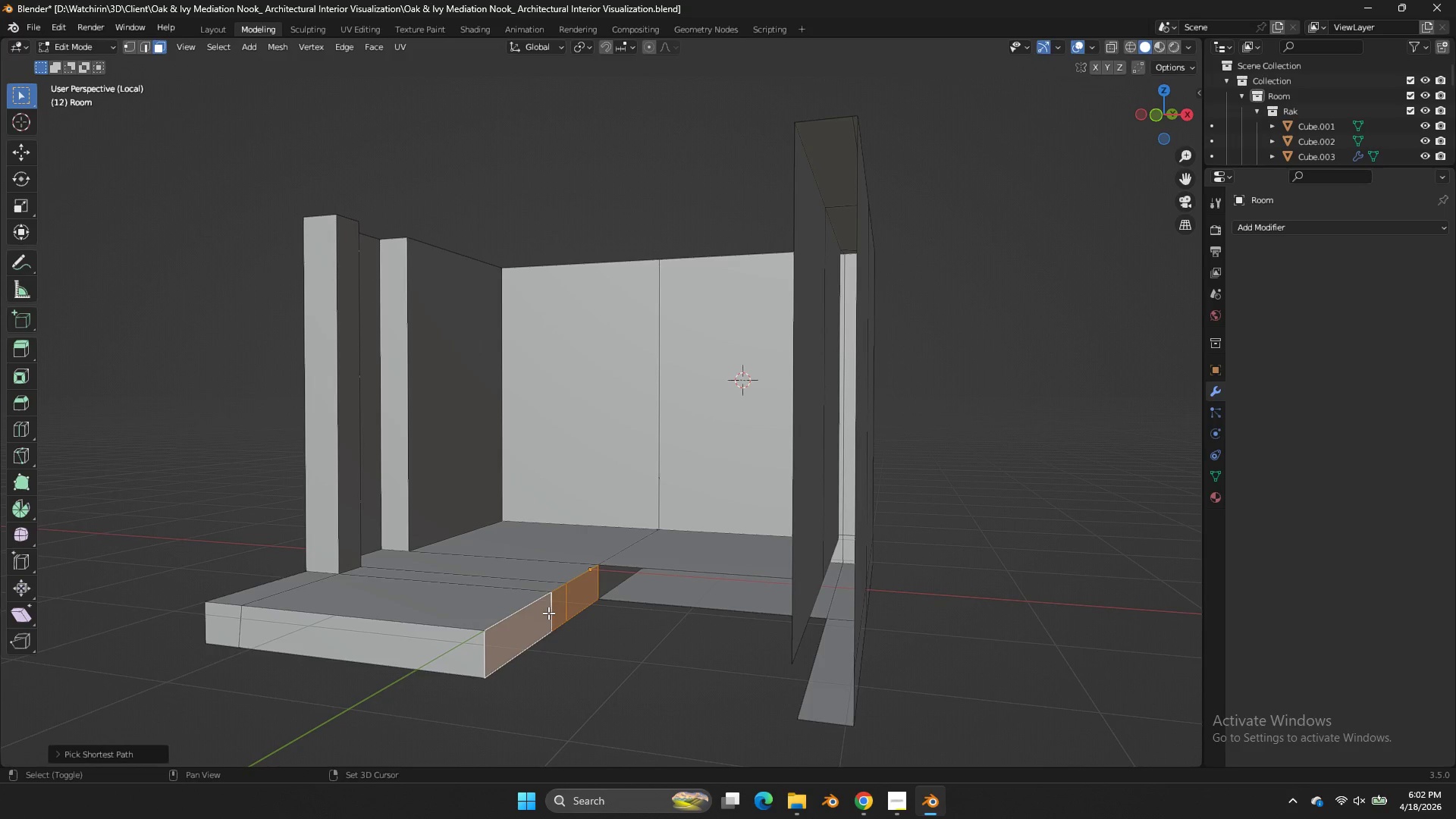 
hold_key(key=ShiftLeft, duration=0.31)
 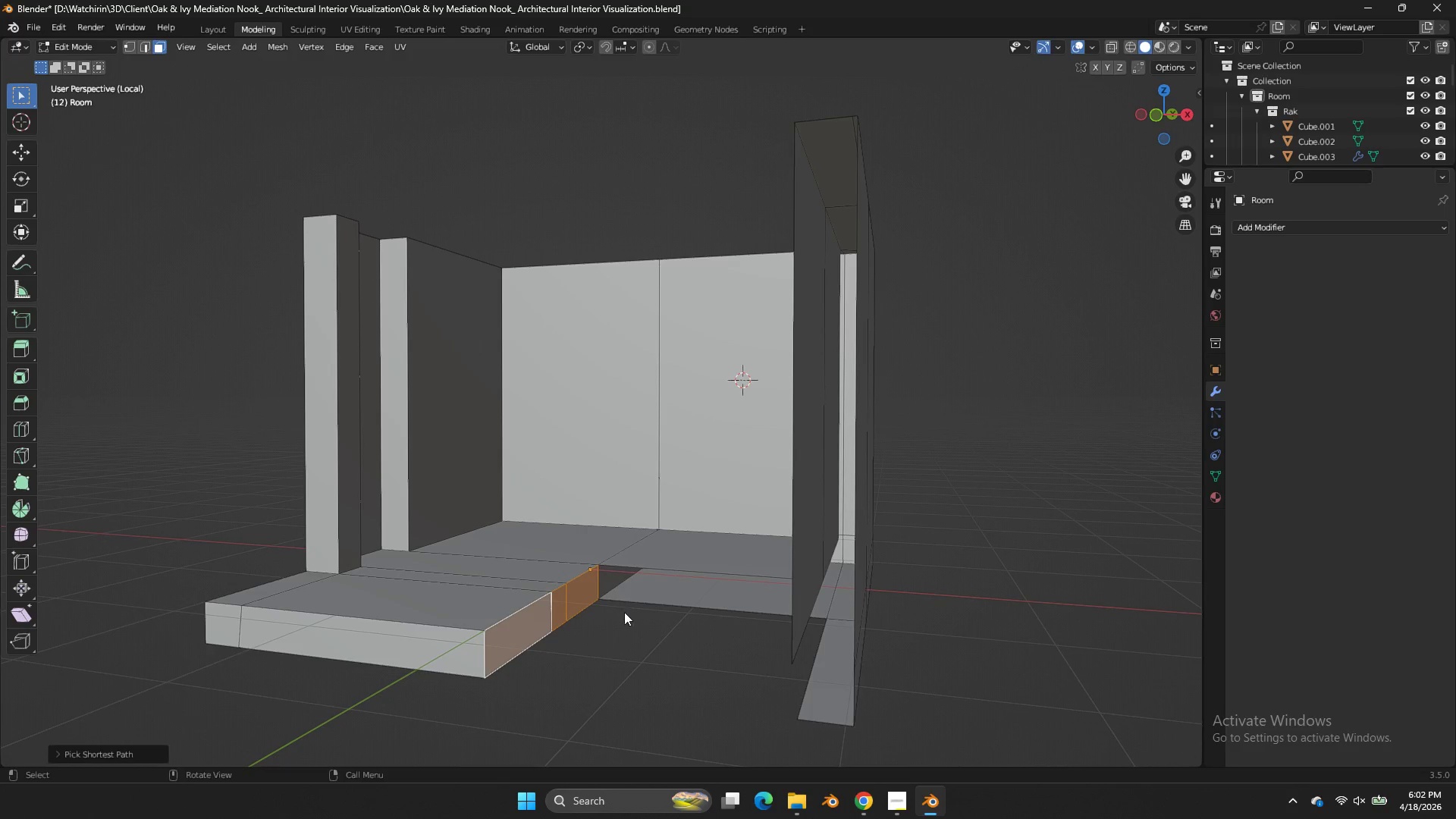 
key(X)
 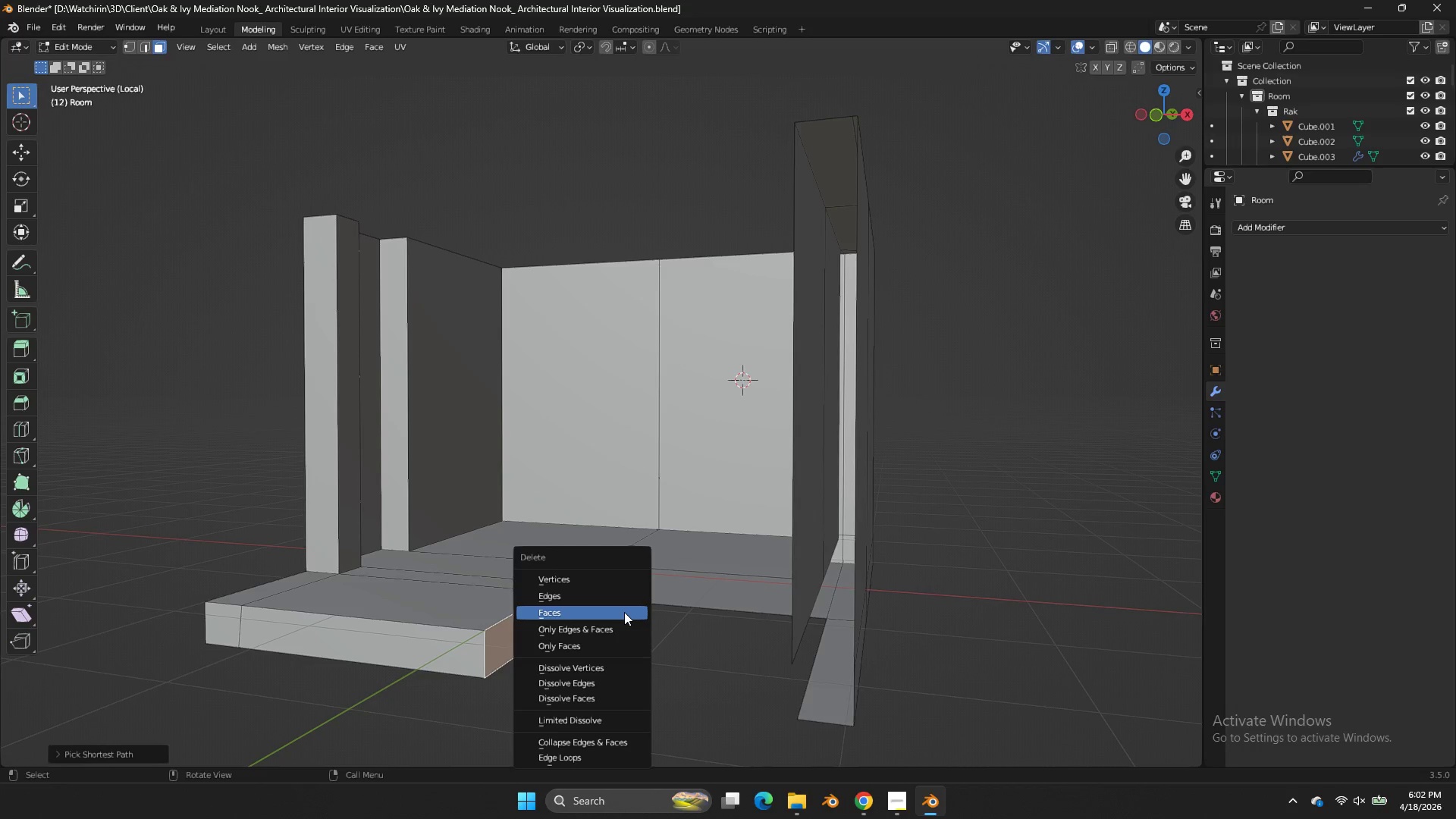 
left_click([624, 612])
 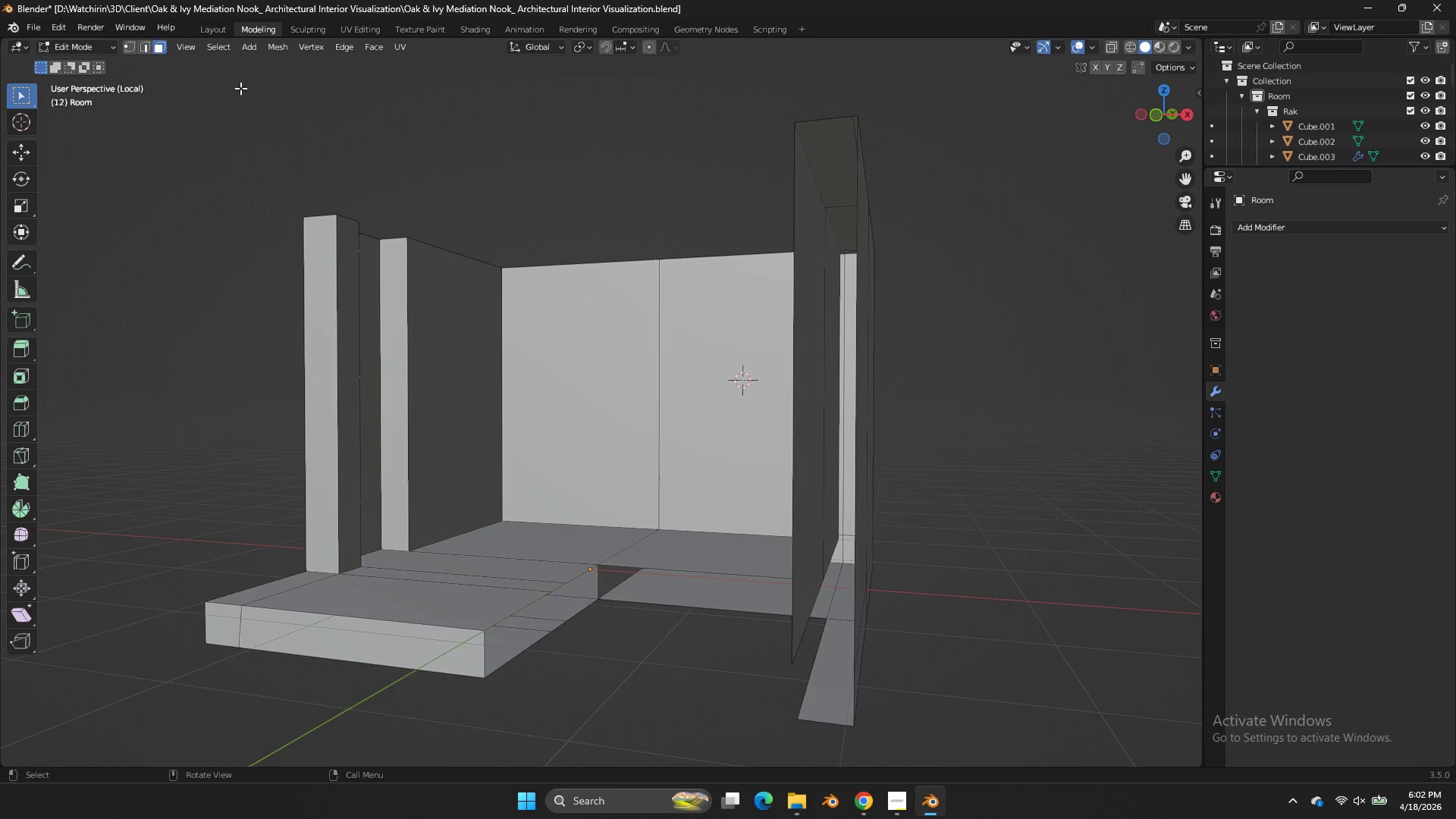 
left_click([145, 42])
 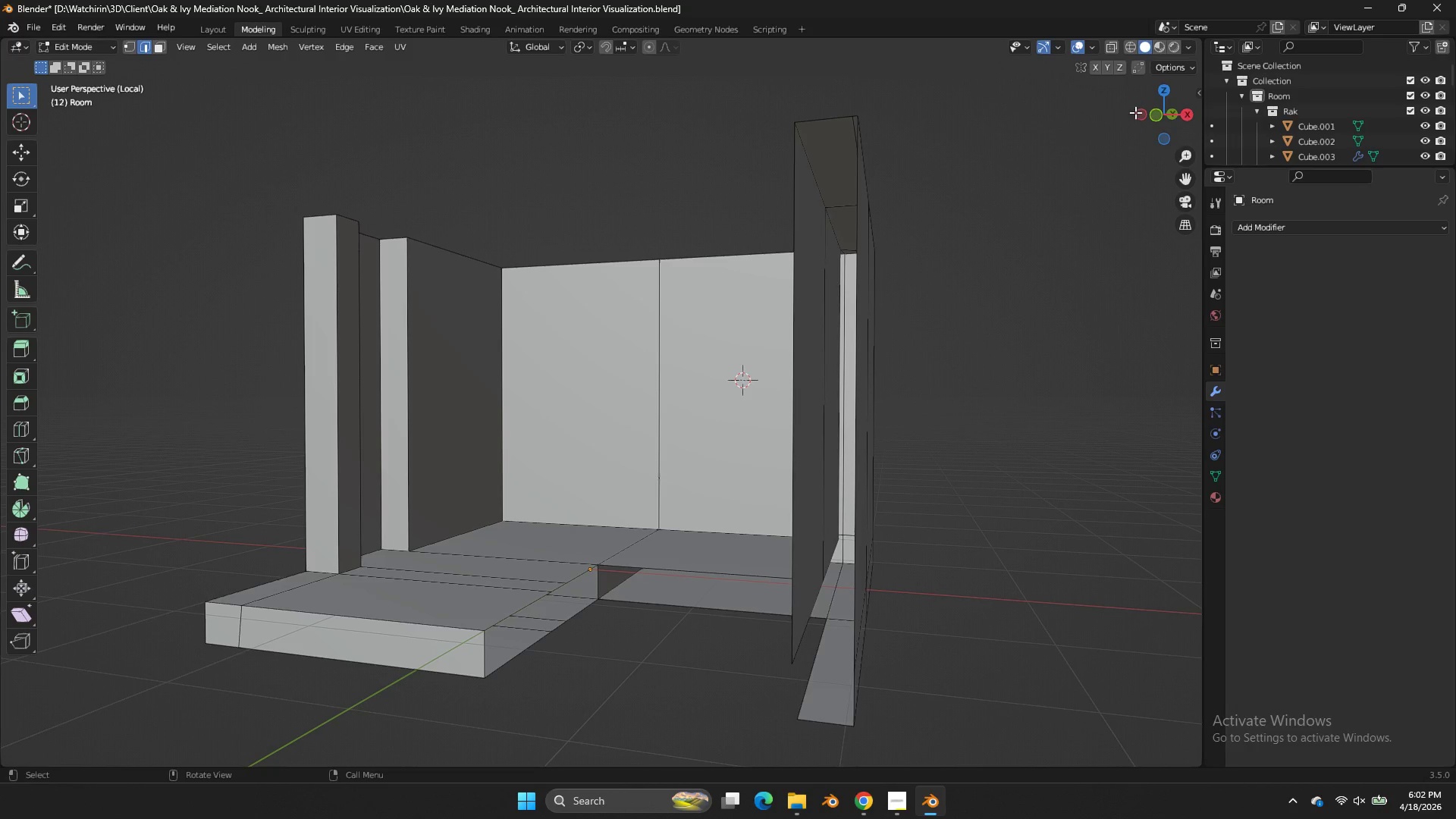 
left_click_drag(start_coordinate=[1161, 118], to_coordinate=[46, 146])
 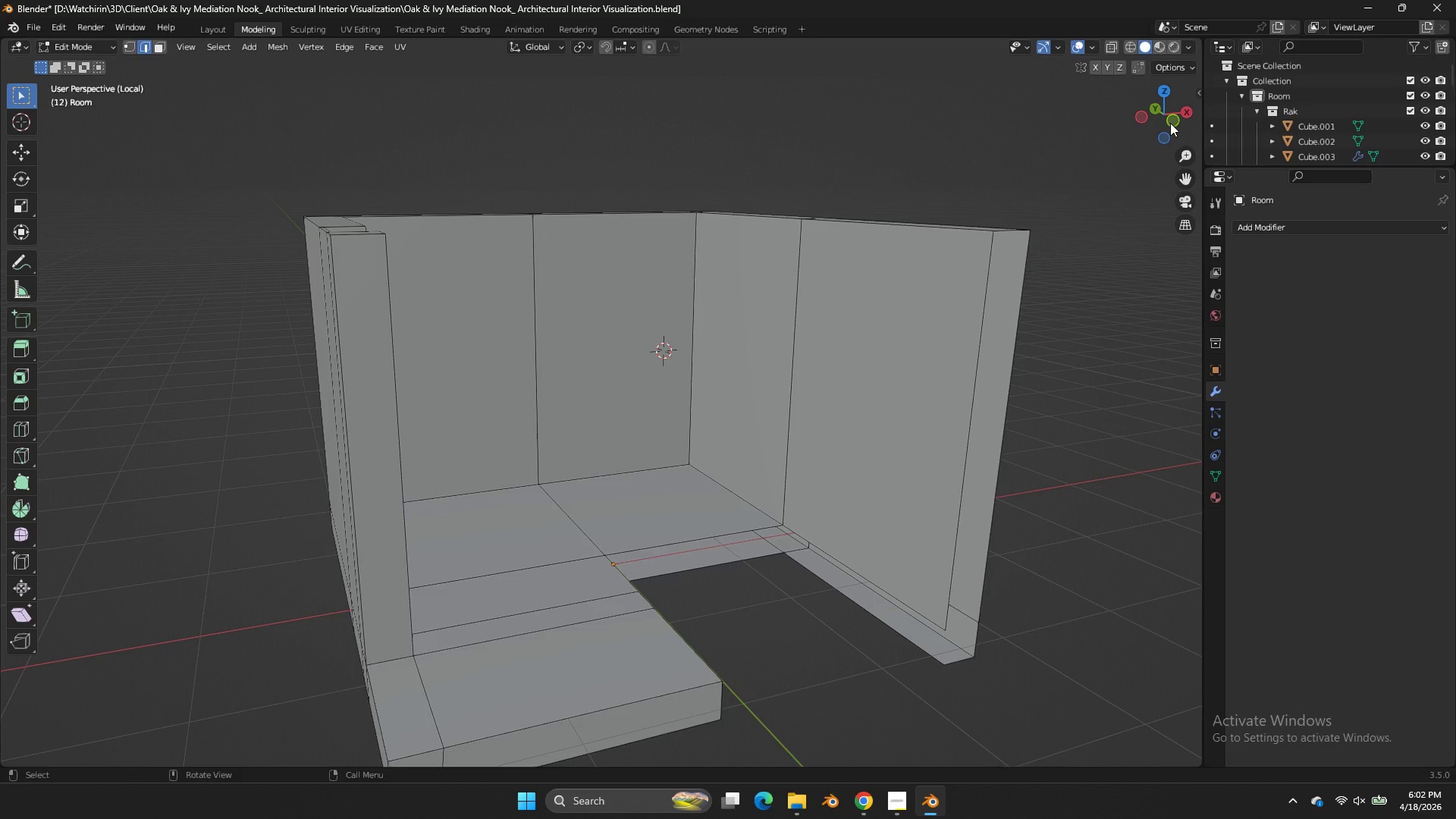 
key(Control+R)
 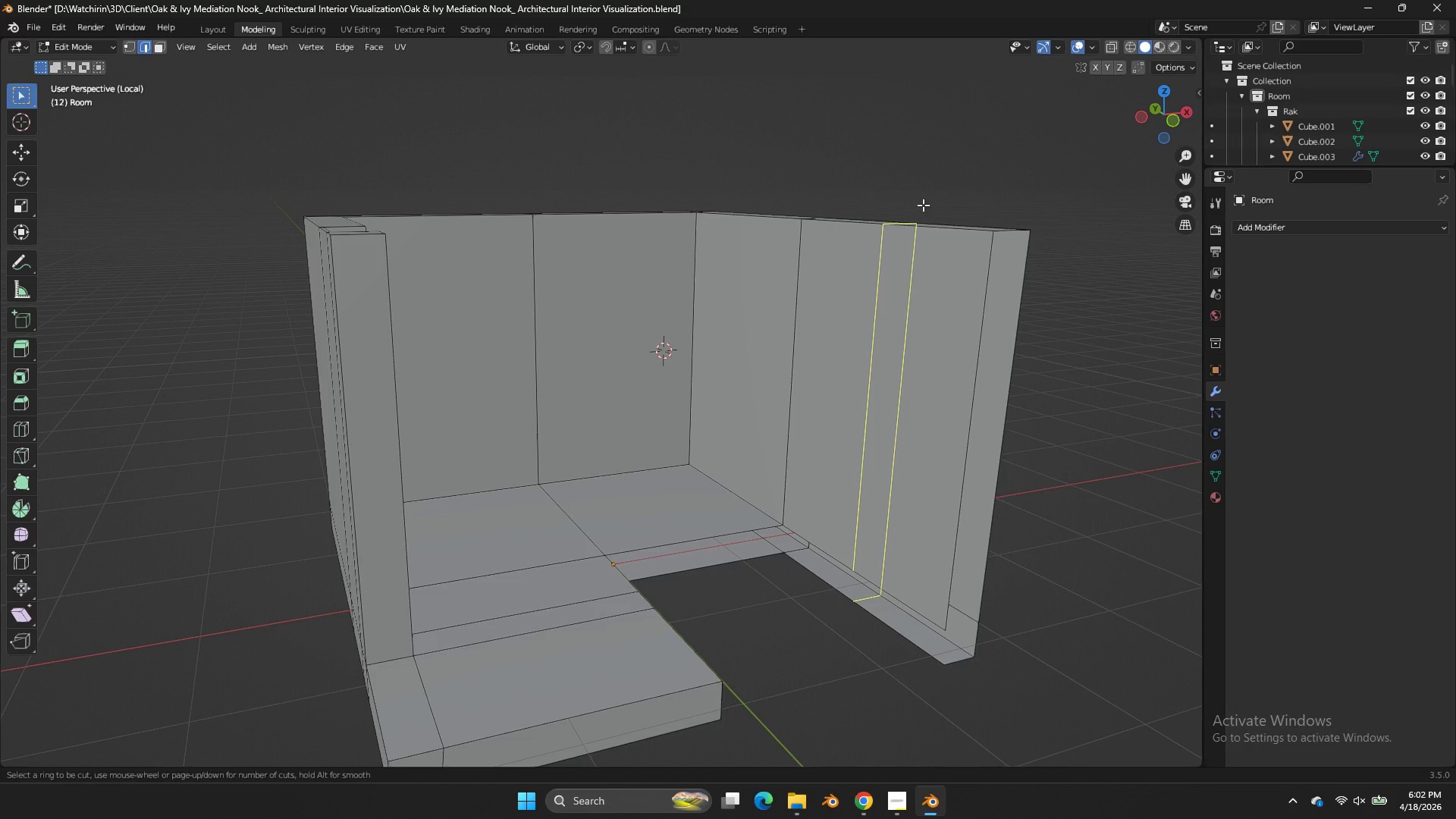 
scroll: coordinate [923, 205], scroll_direction: up, amount: 1.0
 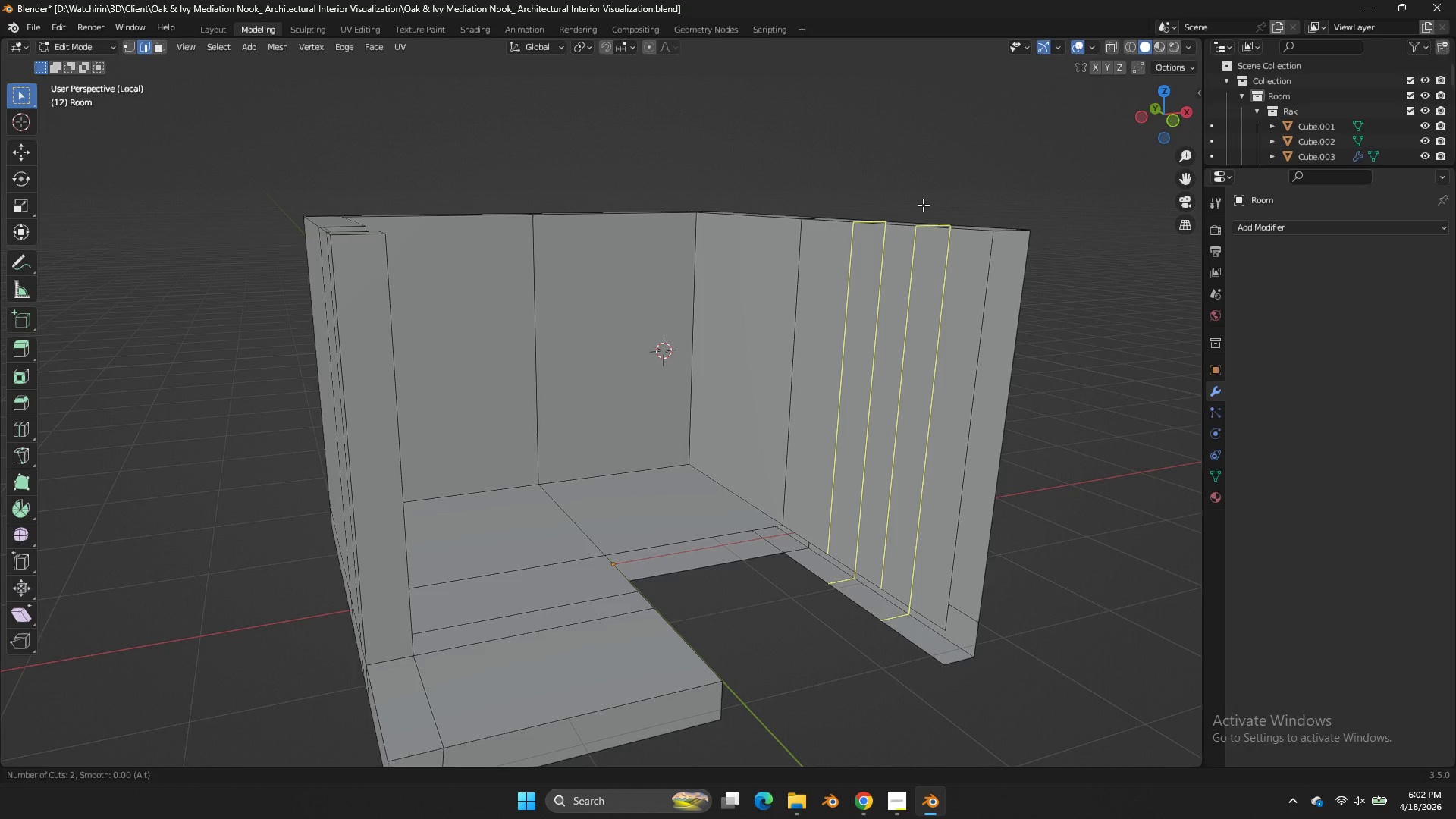 
left_click([923, 205])
 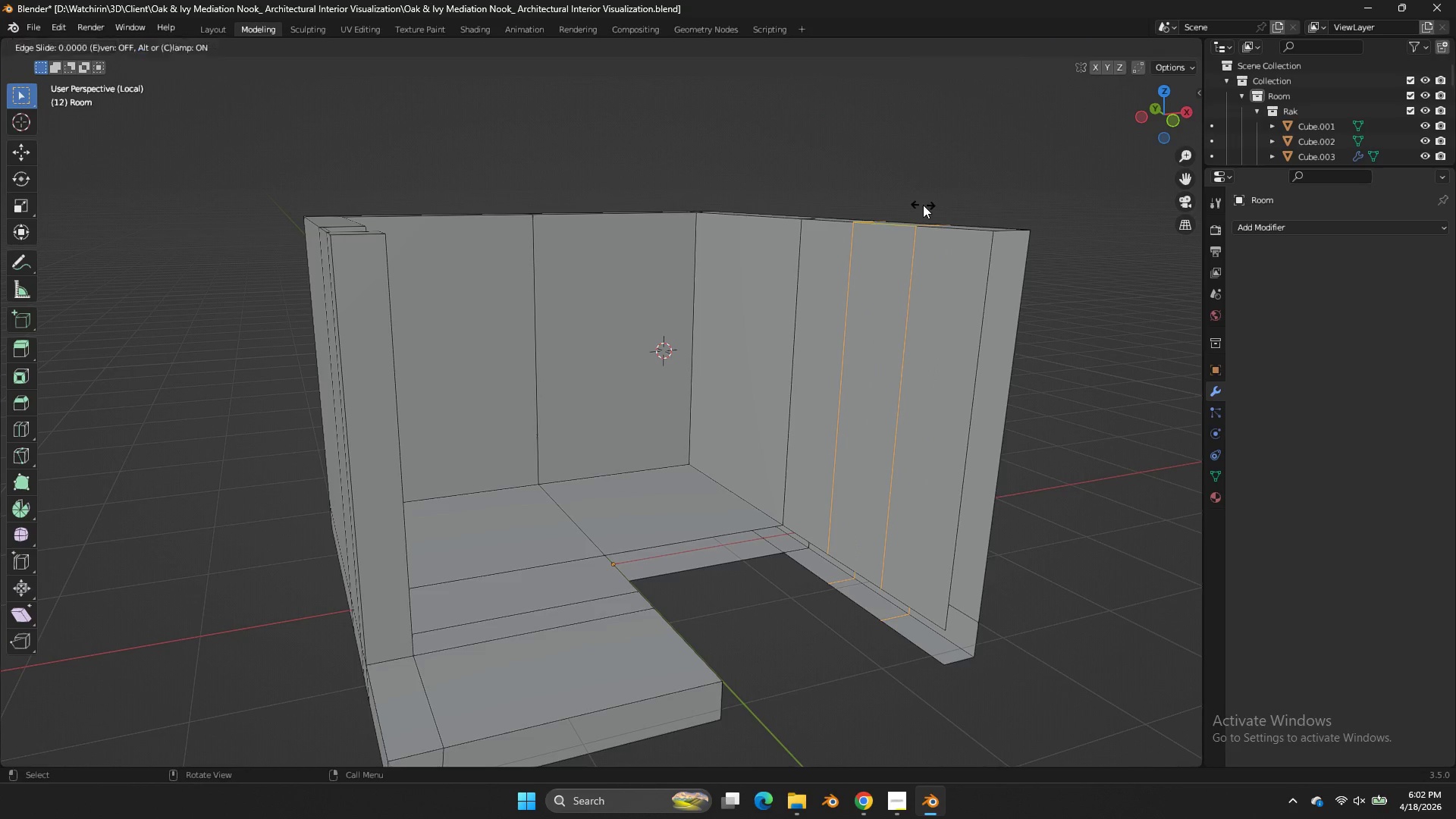 
right_click([923, 205])
 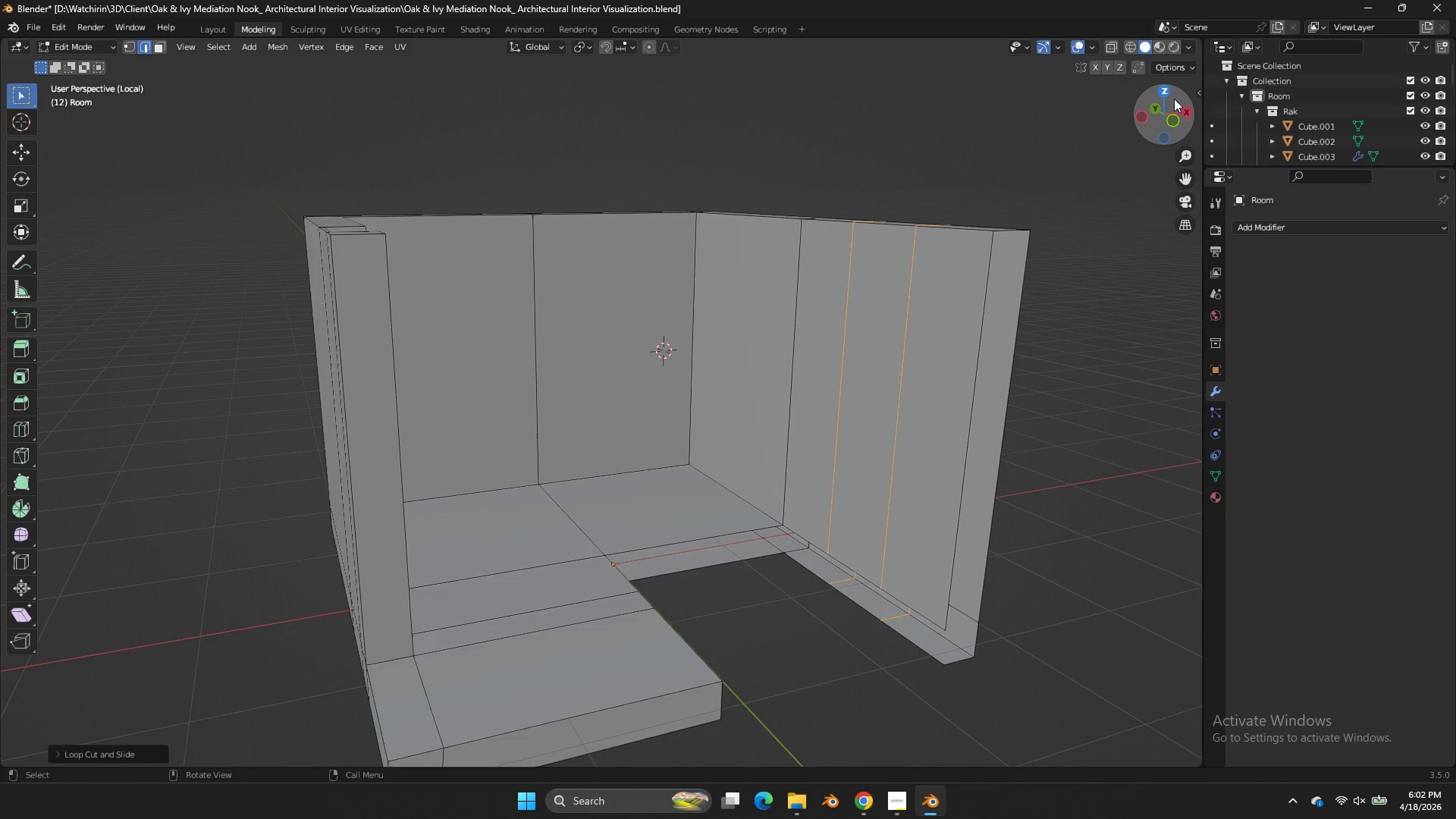 
left_click([1170, 91])
 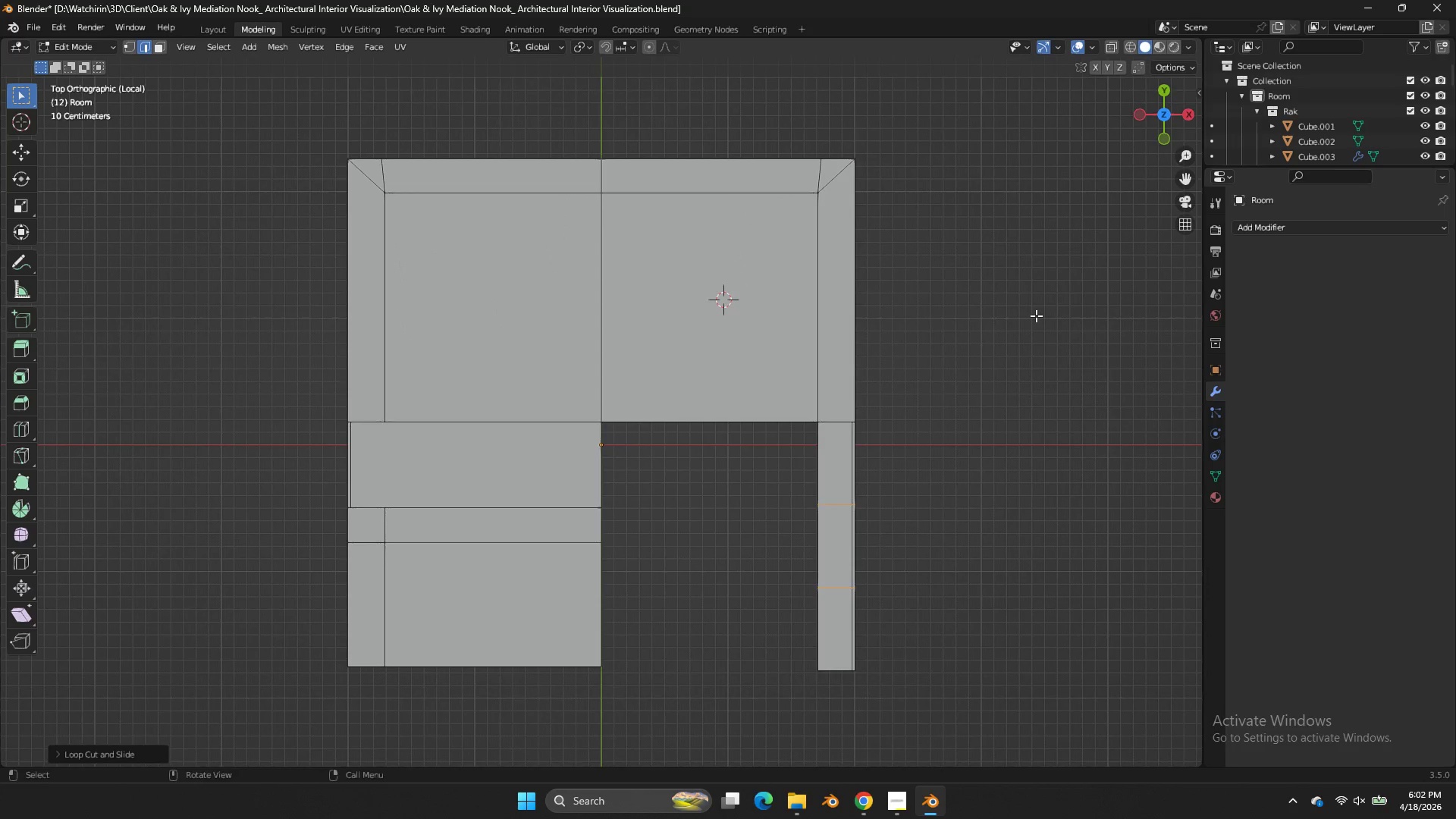 
type(zsy)
 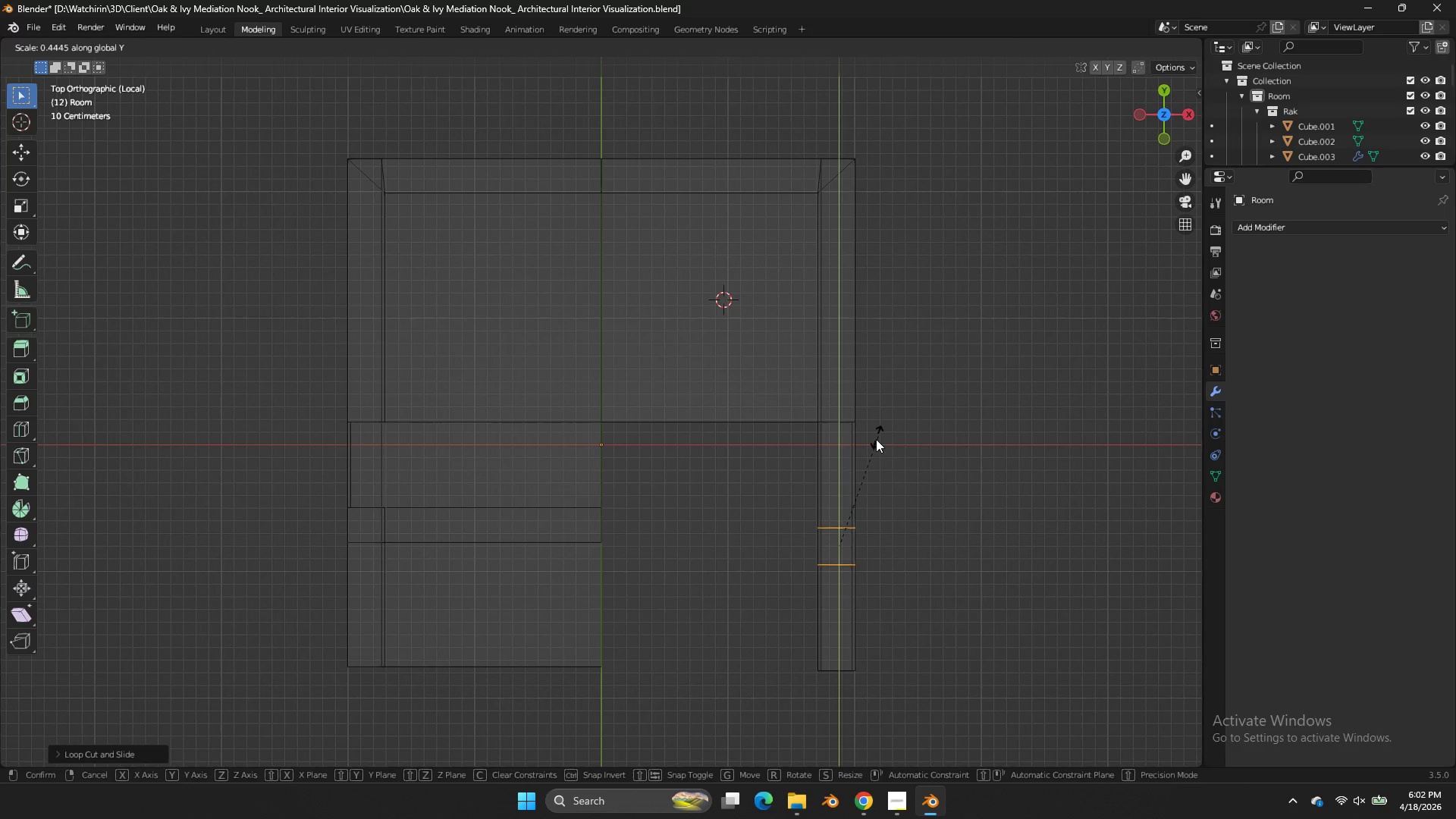 
left_click([874, 441])
 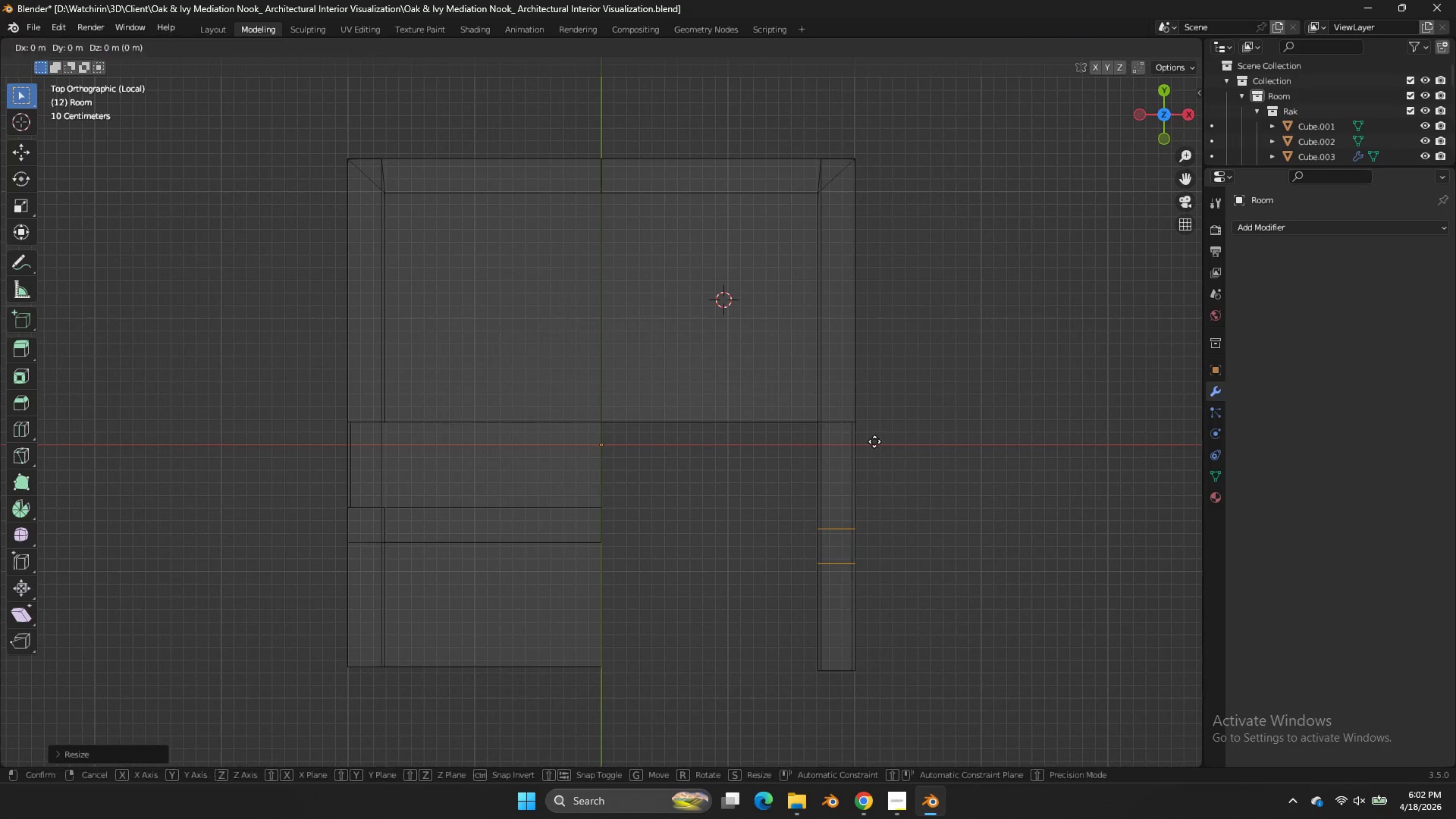 
type(gy)
 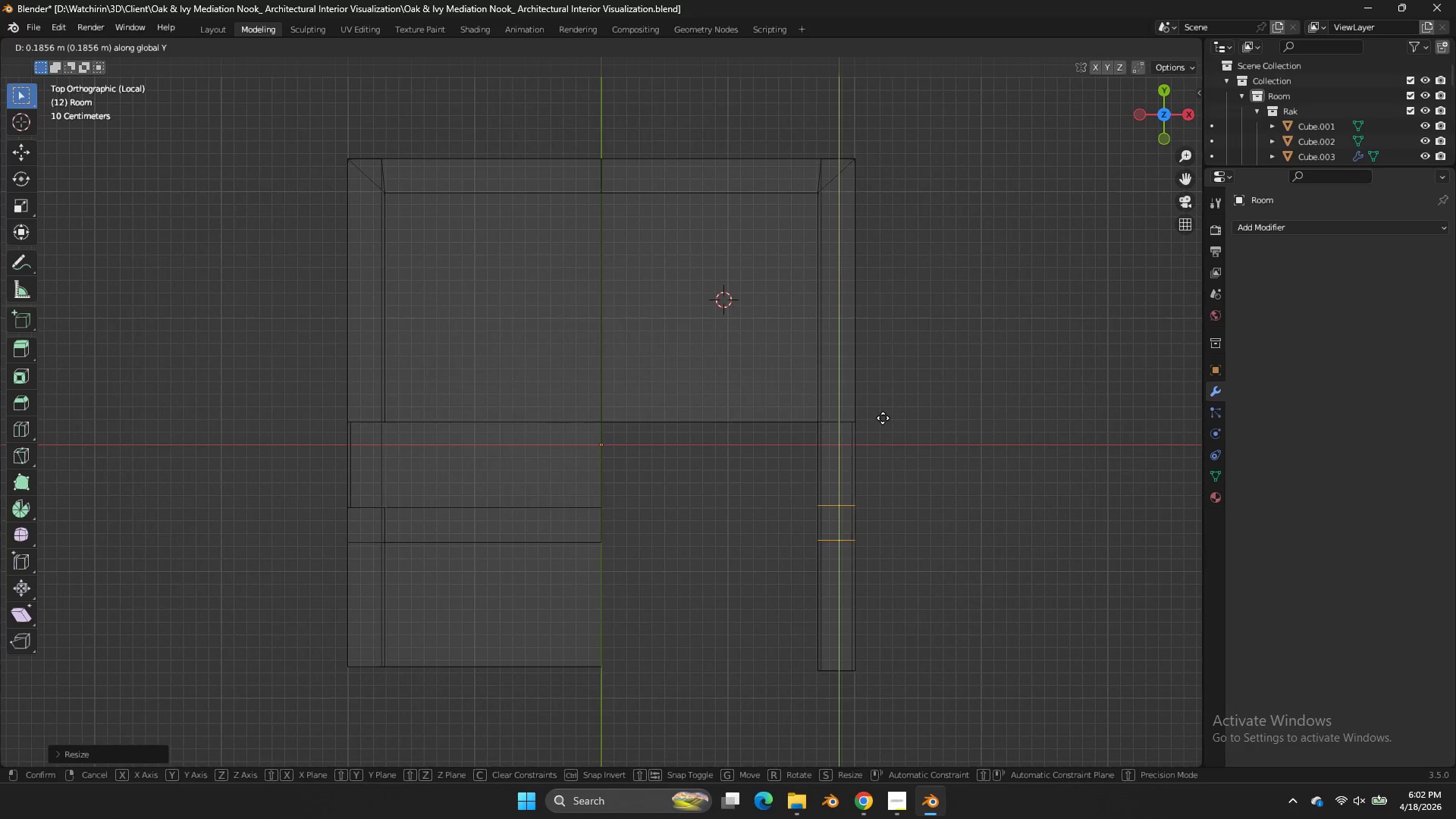 
hold_key(key=ShiftLeft, duration=2.02)
 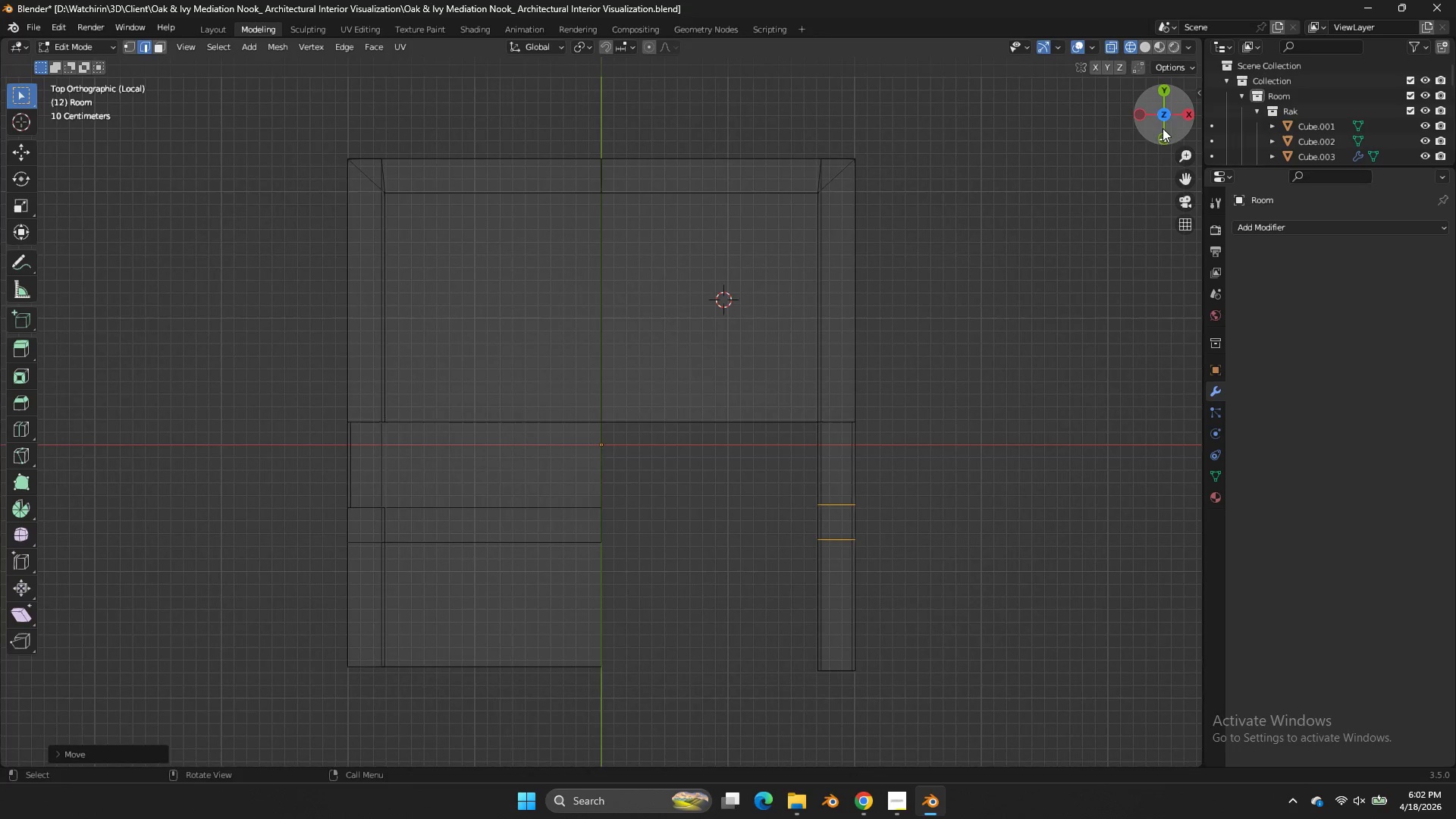 
left_click_drag(start_coordinate=[1163, 128], to_coordinate=[1008, 747])
 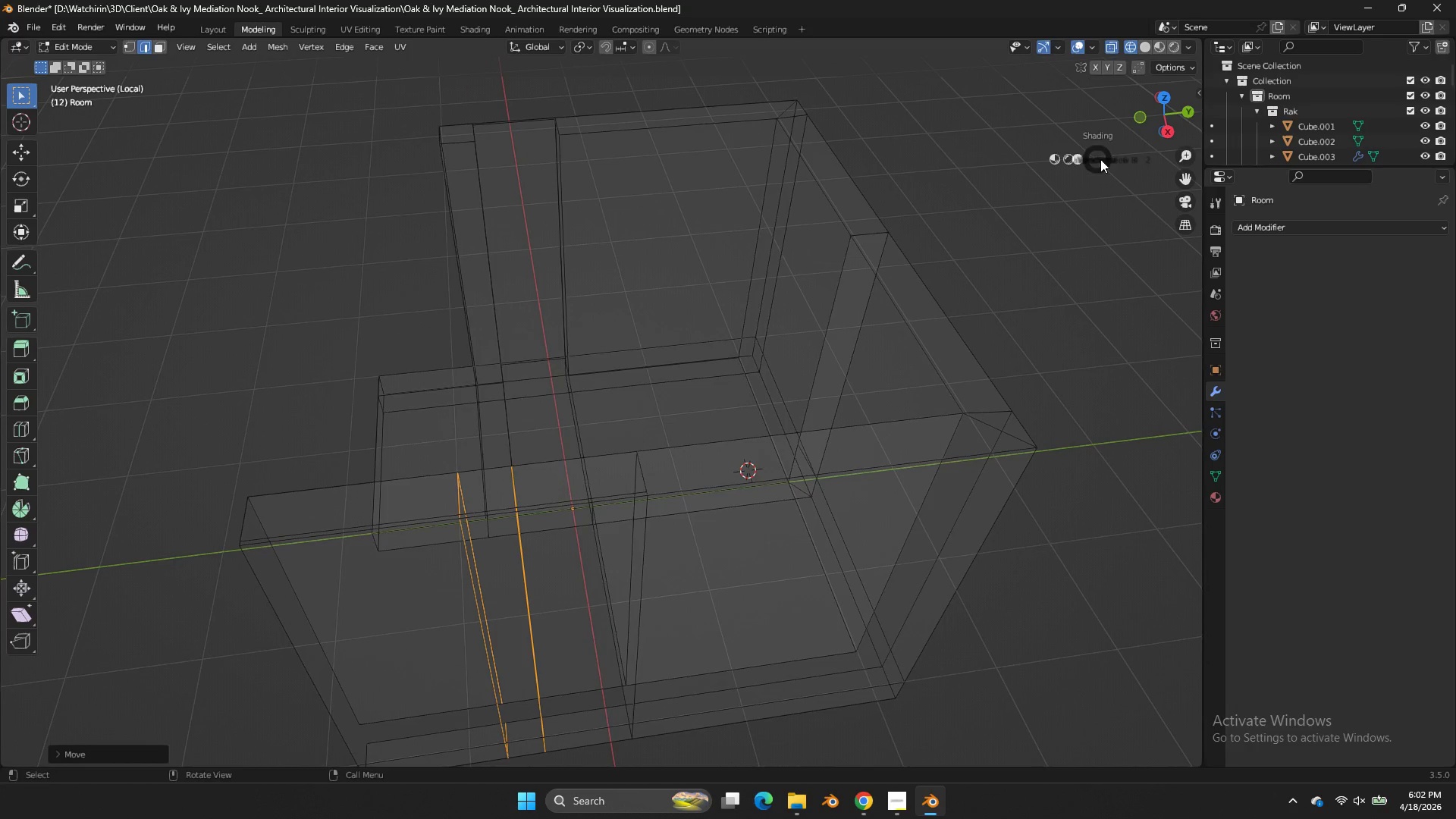 
key(Z)
 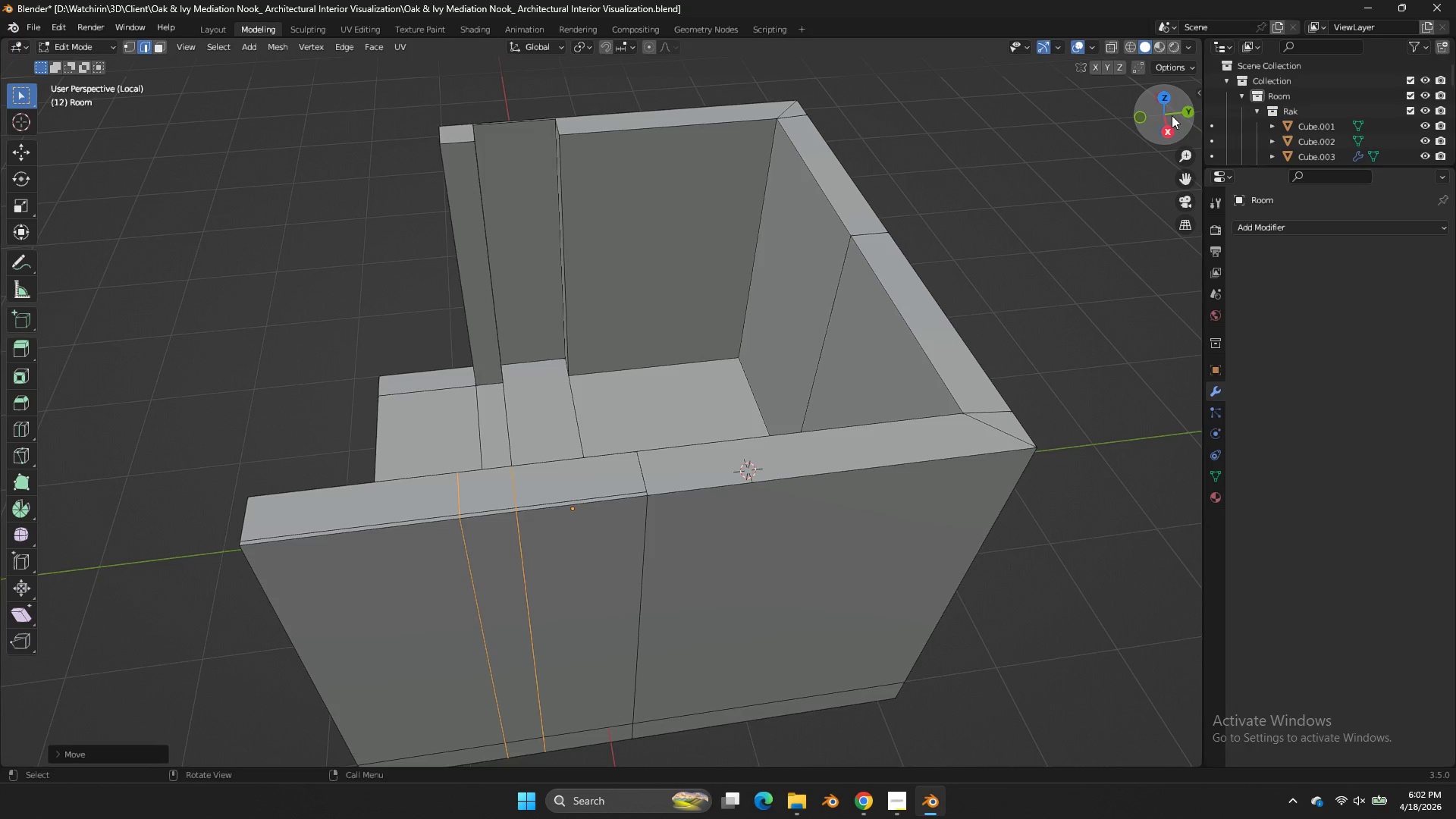 
left_click([1166, 97])
 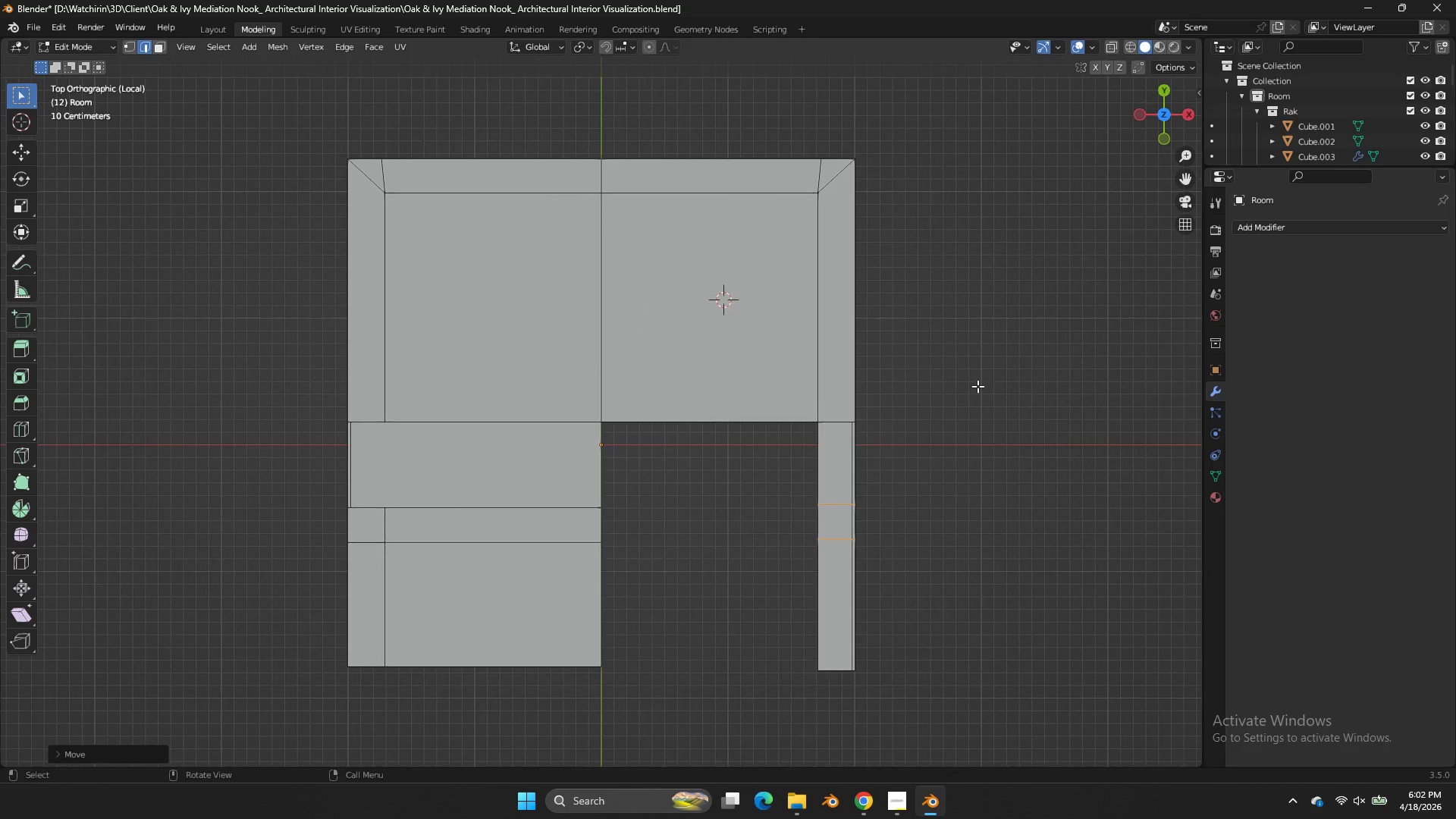 
type(zz)
 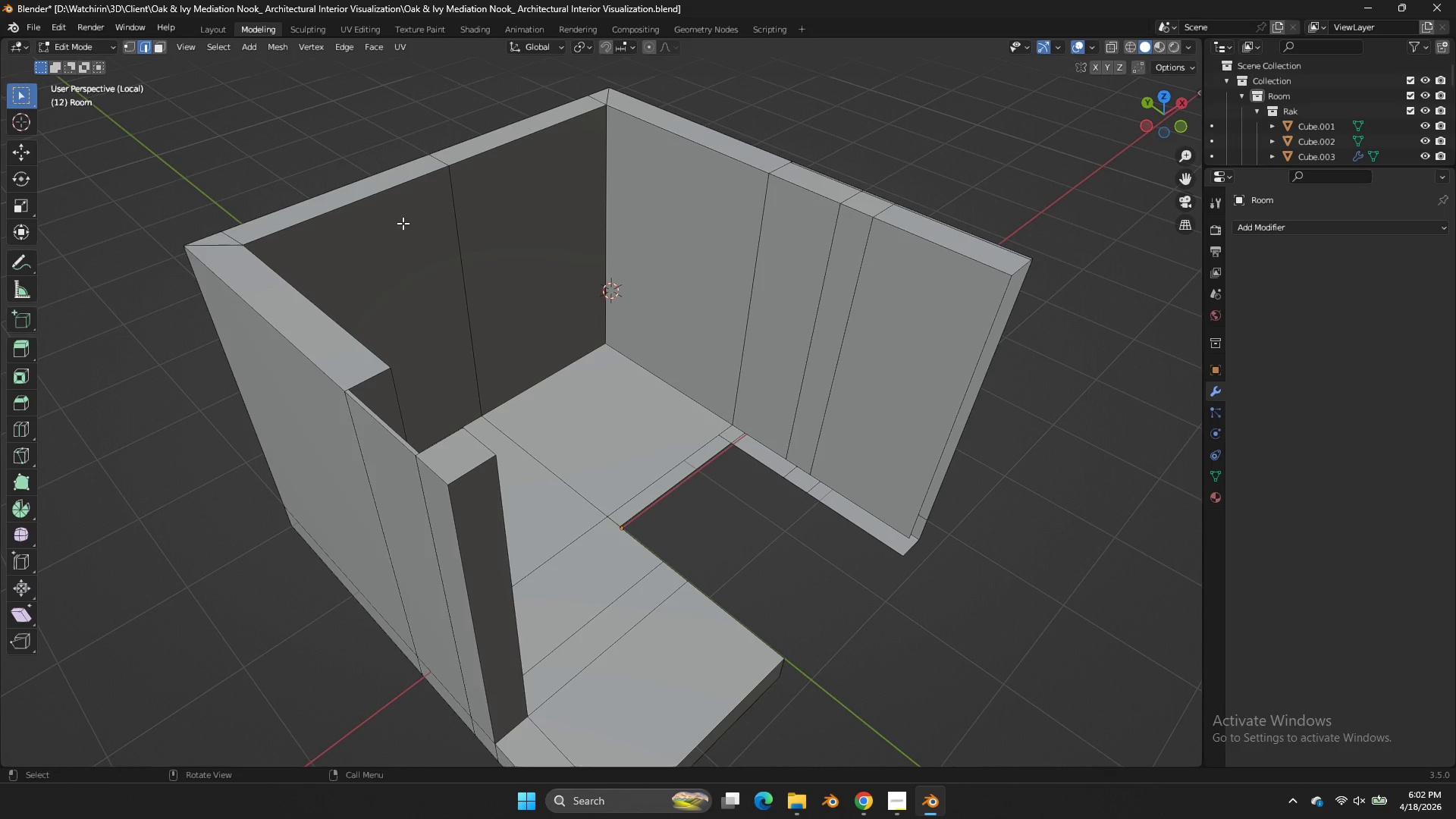 
left_click_drag(start_coordinate=[1148, 141], to_coordinate=[1169, 77])
 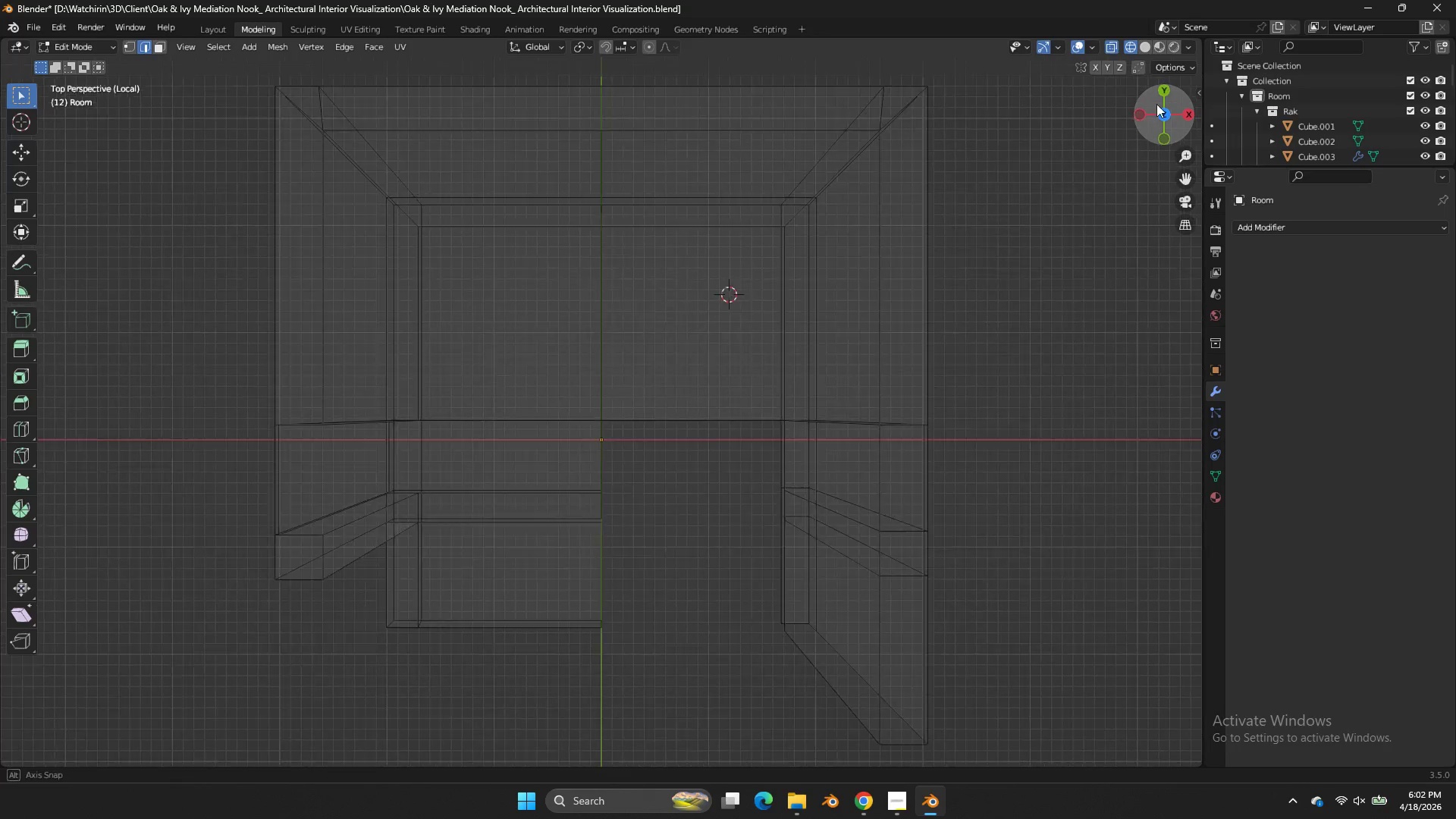 
left_click_drag(start_coordinate=[1148, 108], to_coordinate=[35, 724])
 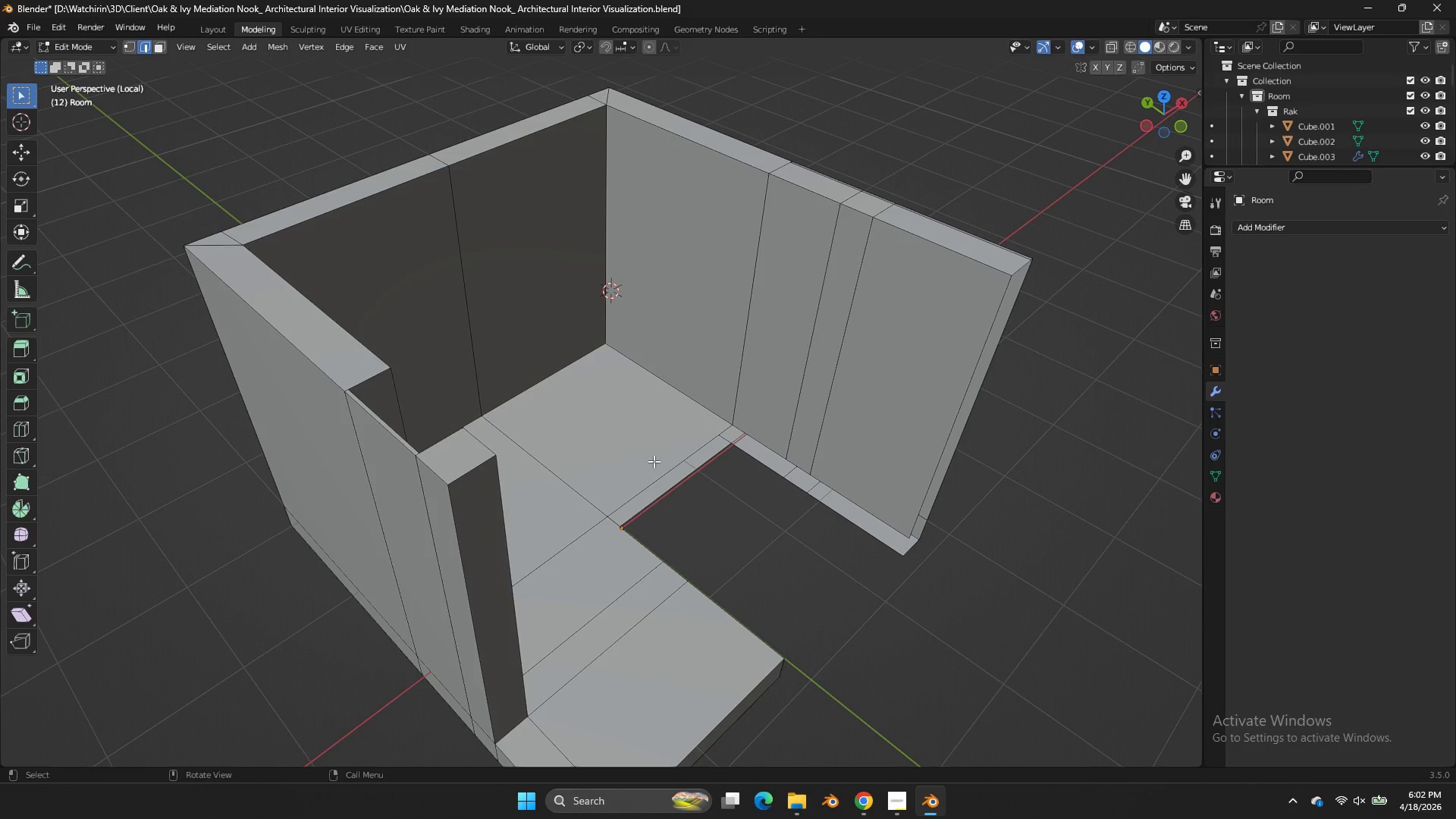 
double_click([670, 476])
 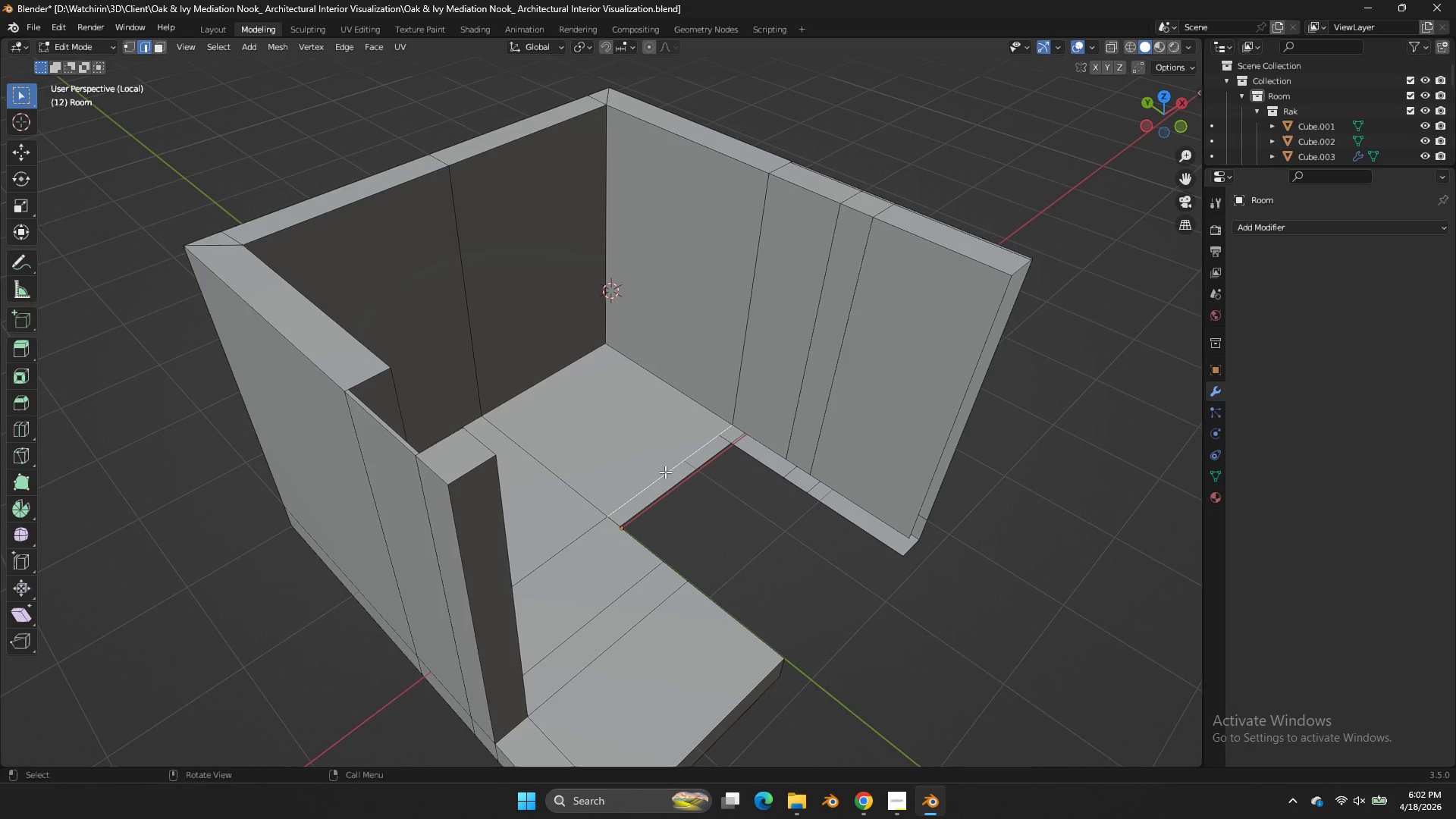 
key(F)
 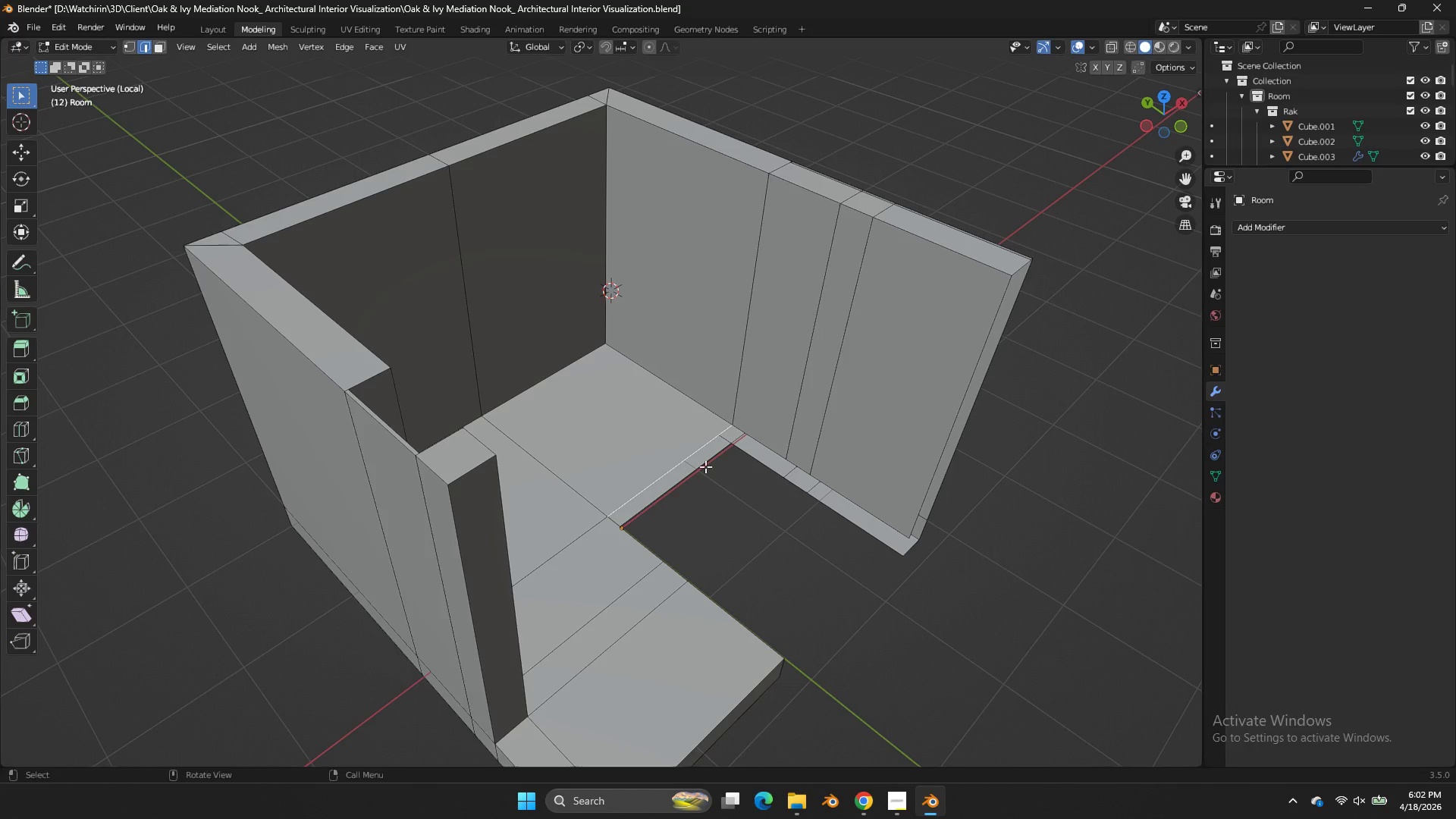 
key(F)
 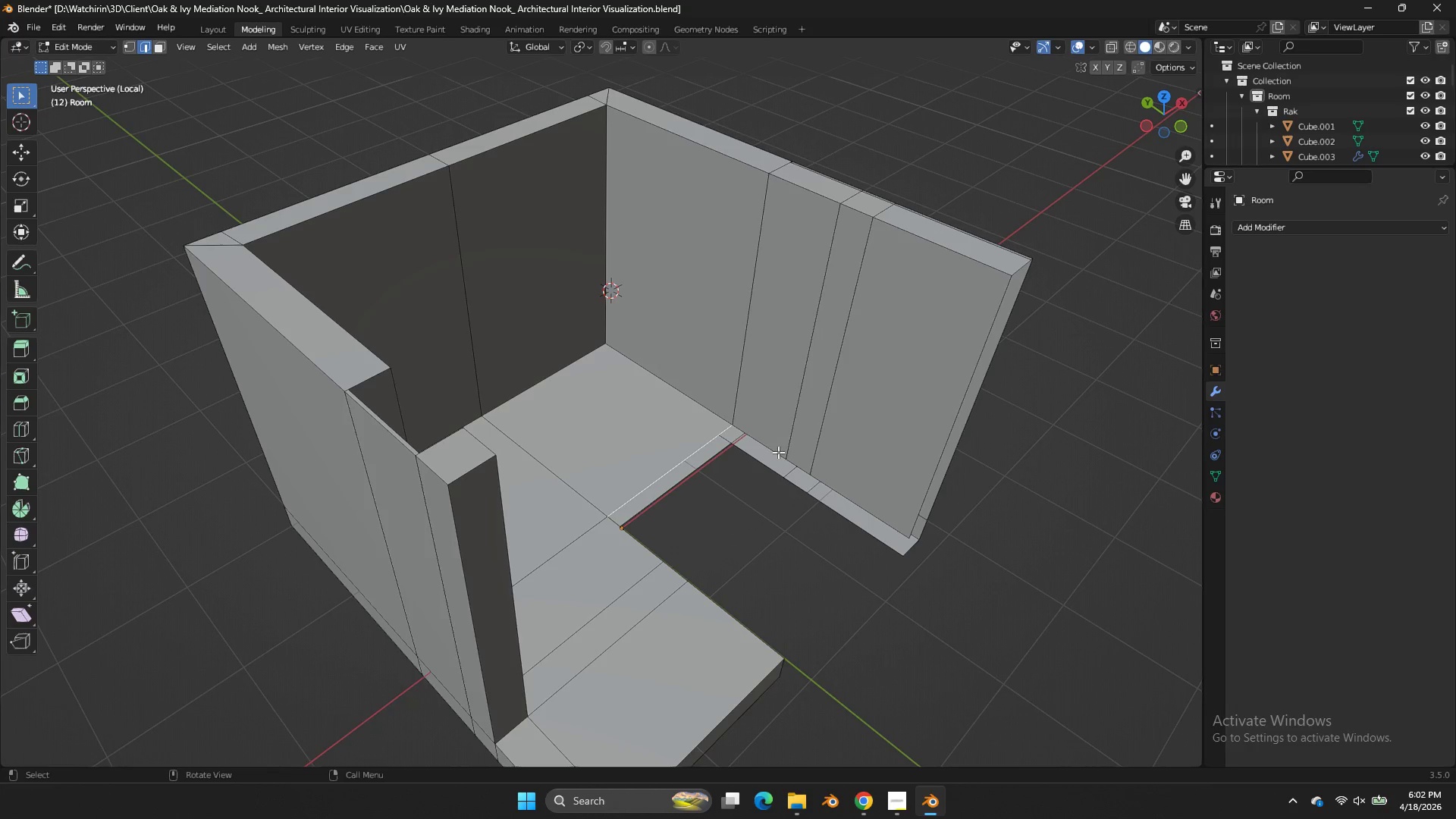 
hold_key(key=ShiftLeft, duration=1.36)
left_click([773, 440])
 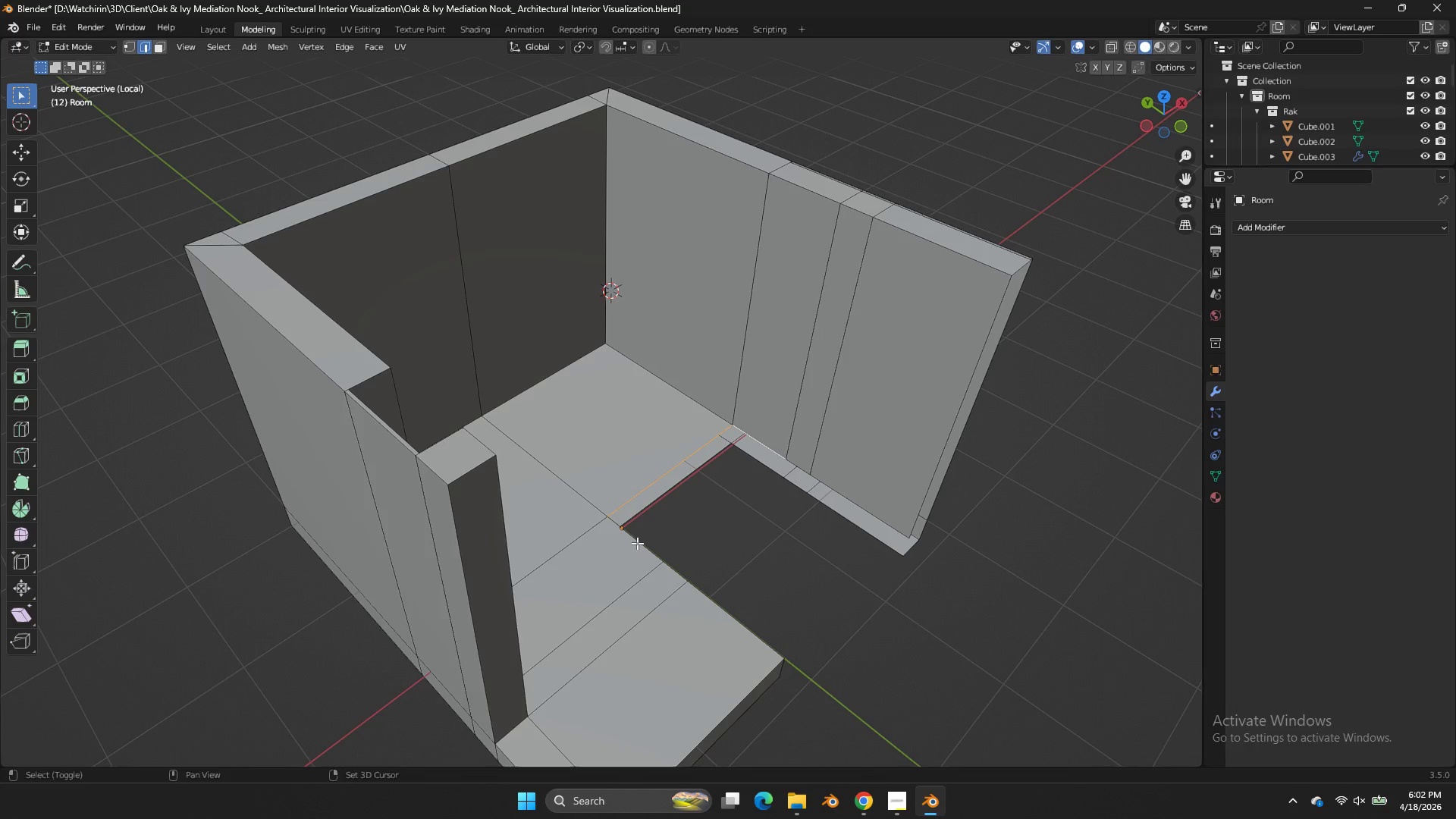 
left_click([635, 550])
 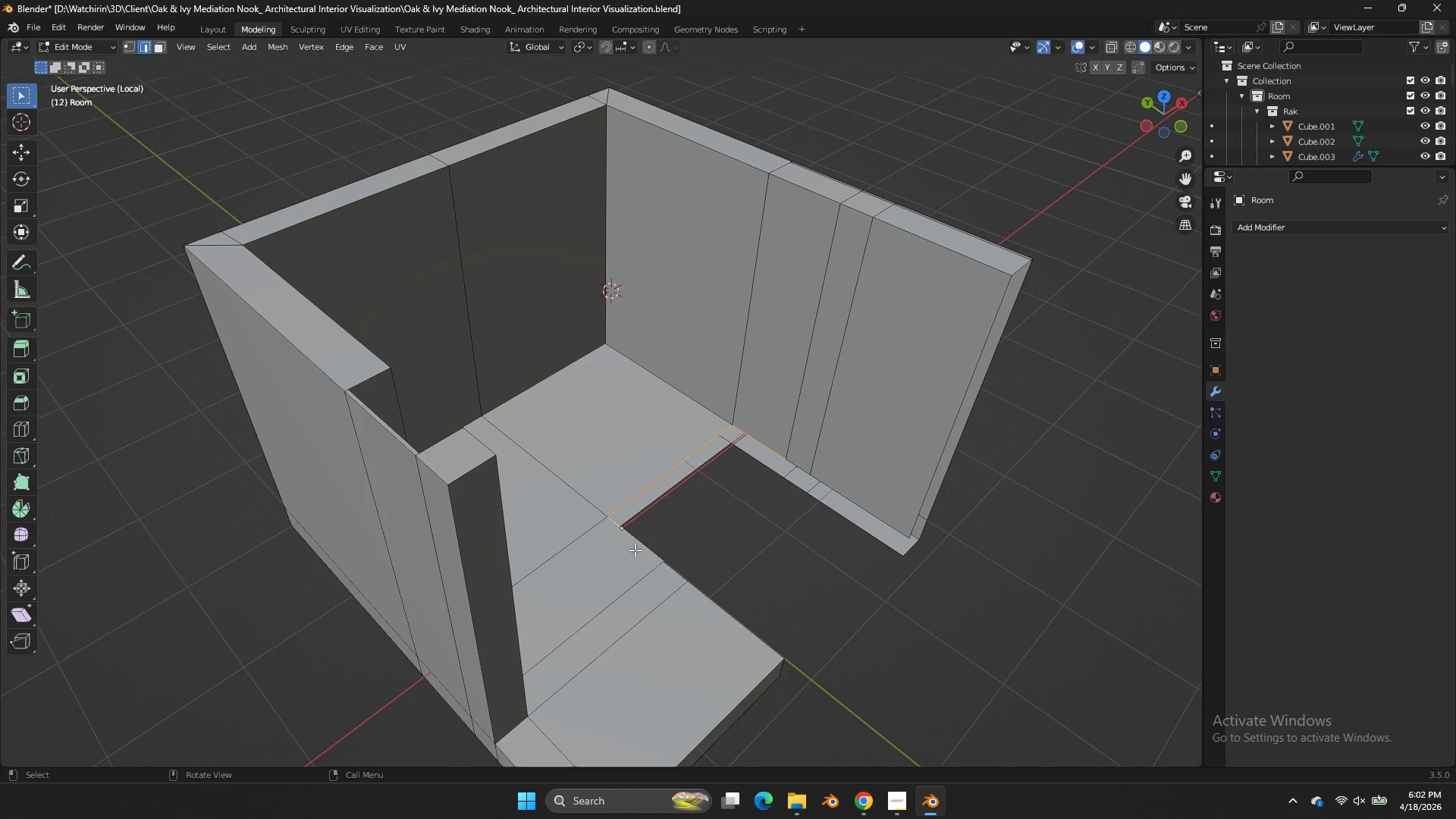 
key(F)
 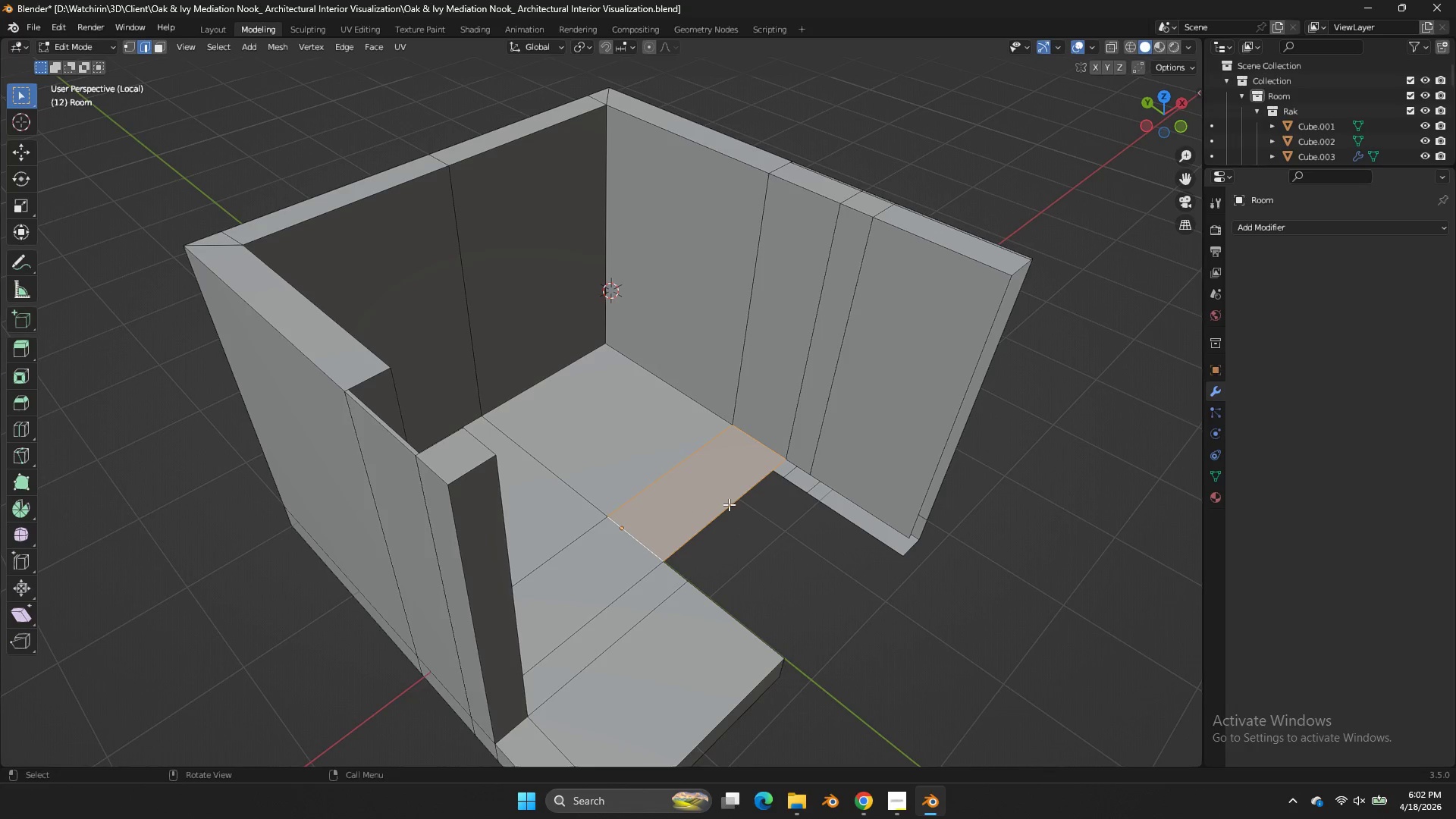 
left_click([730, 504])
 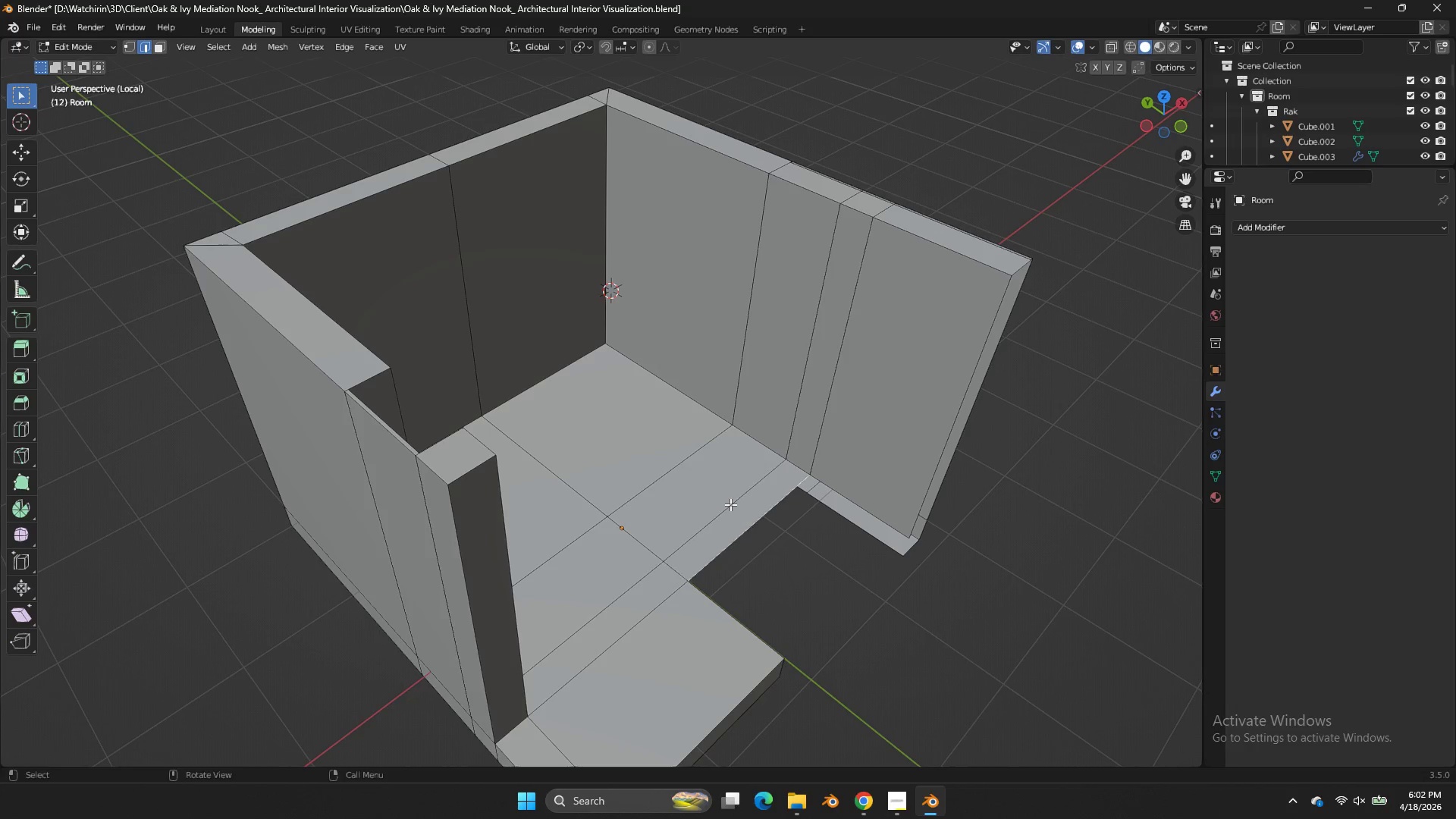 
type(ff)
 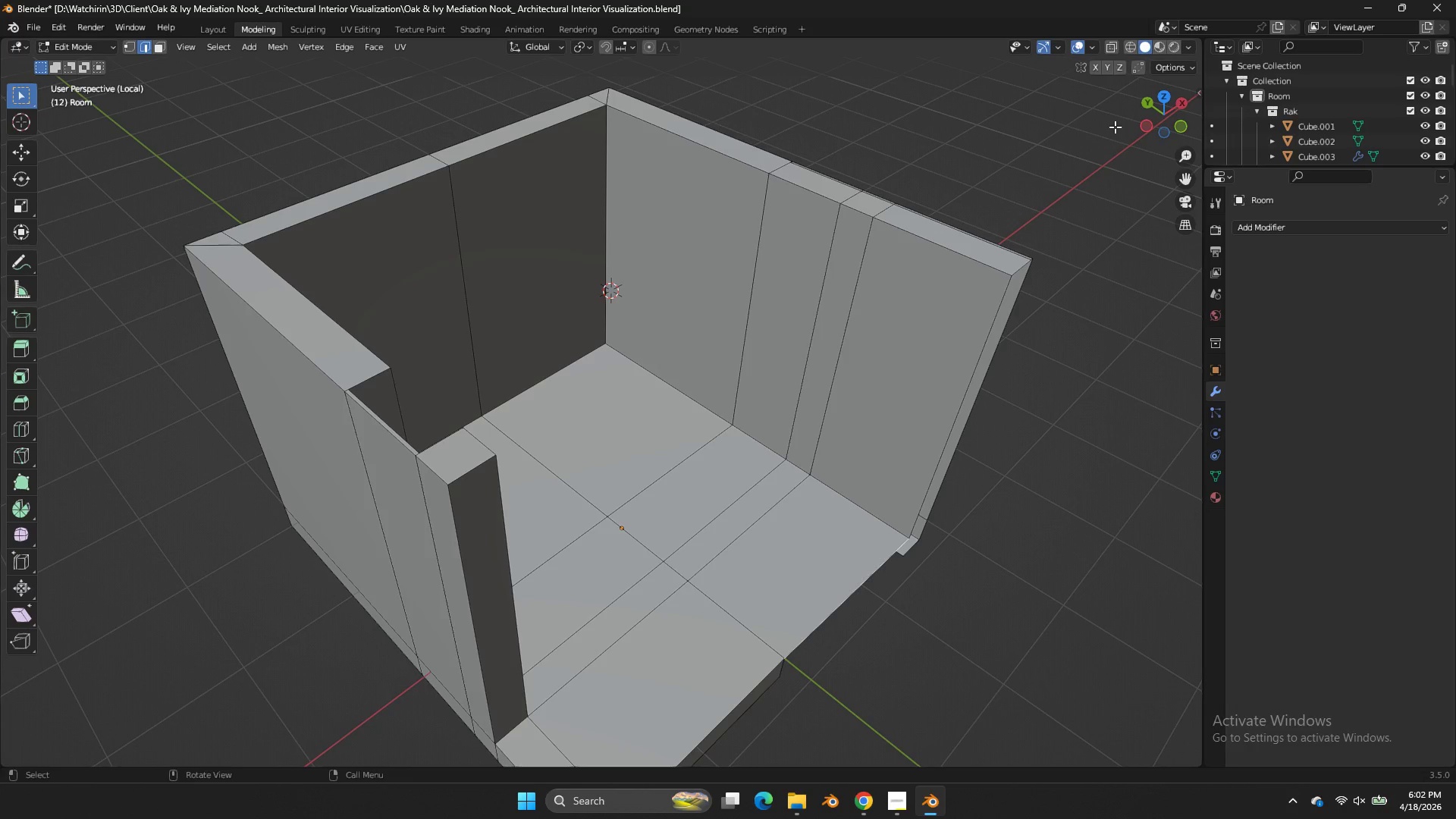 
left_click_drag(start_coordinate=[1151, 118], to_coordinate=[1097, 732])
 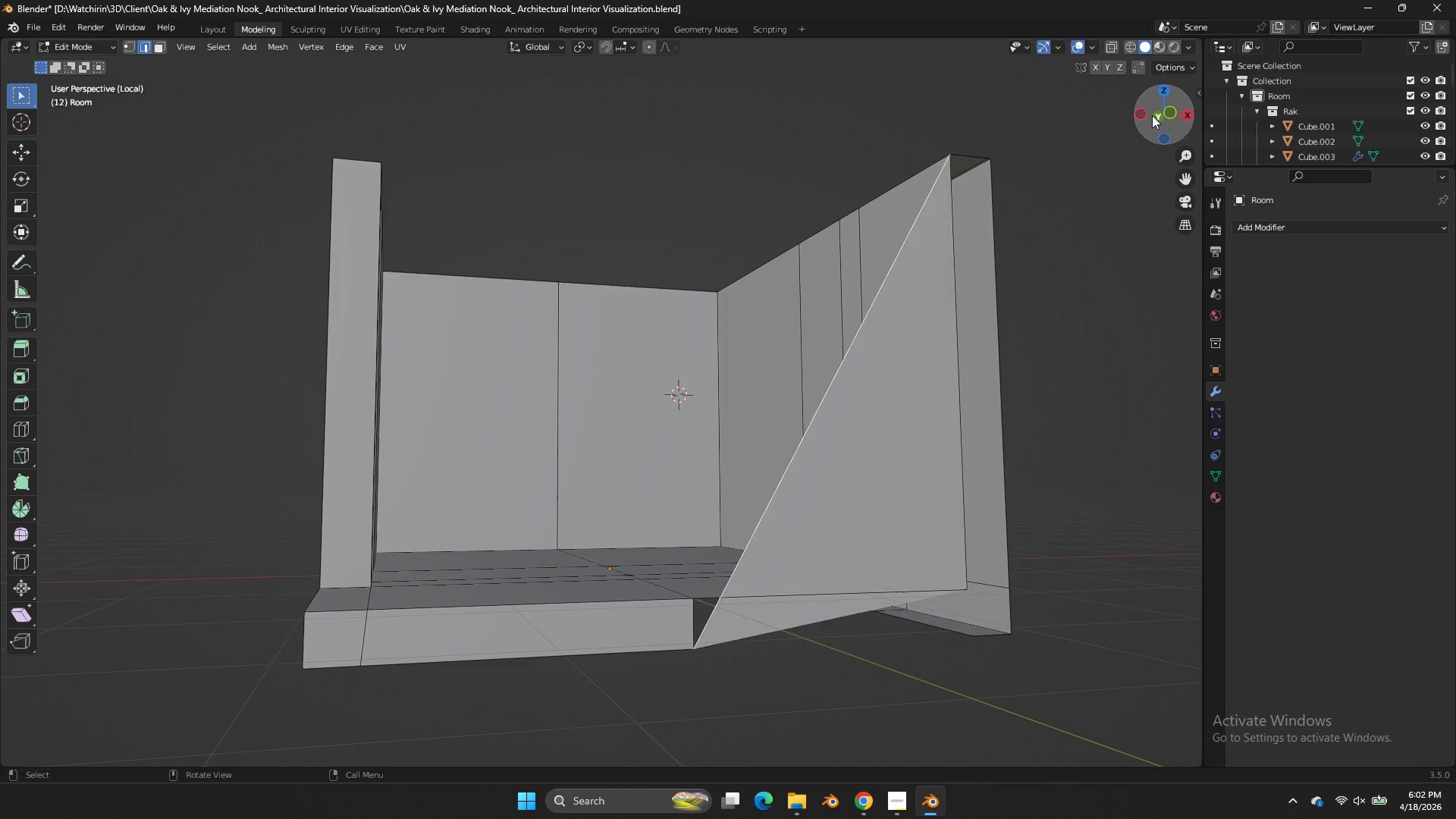 
key(F)
 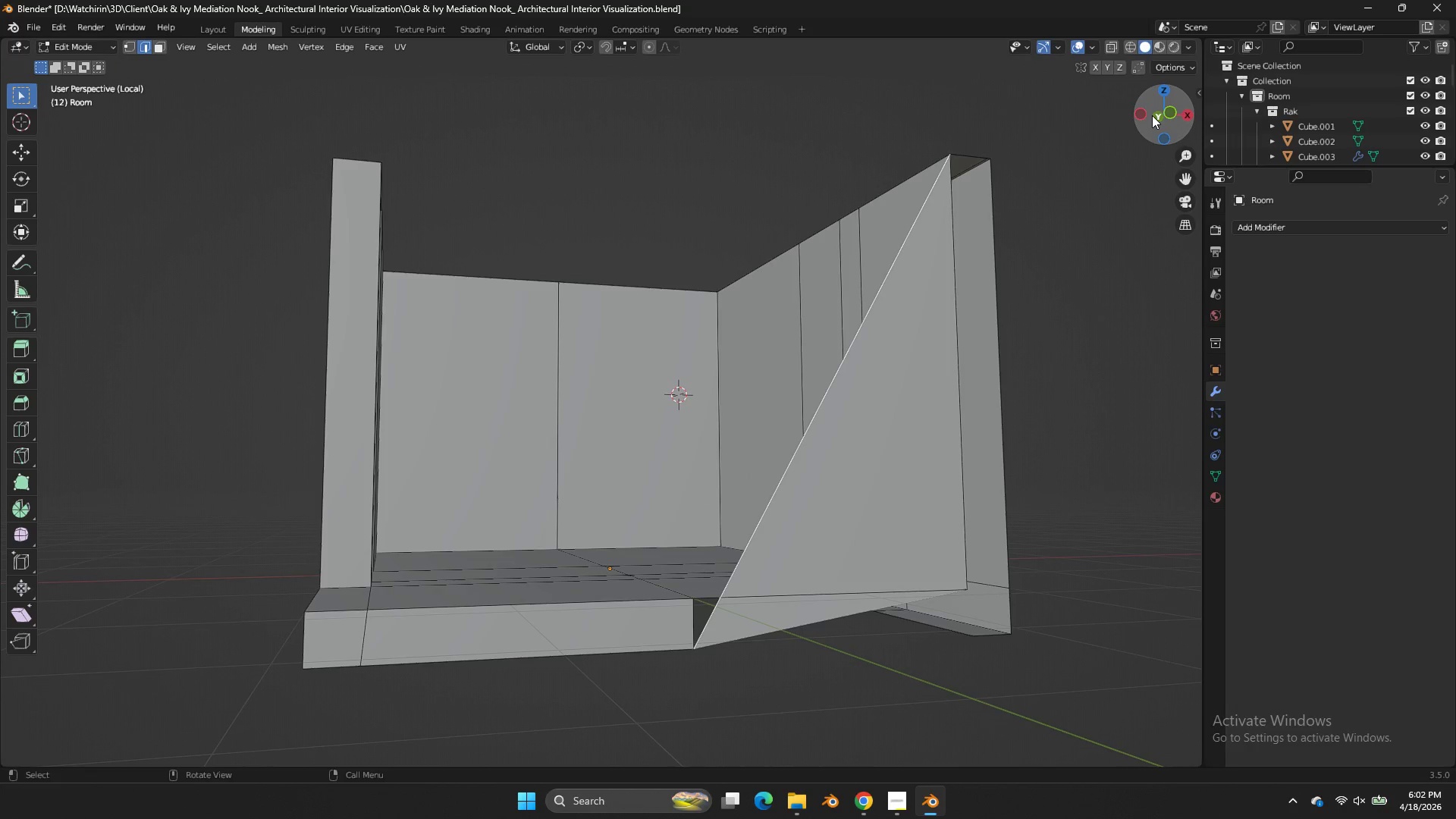 
key(Control+Z)
 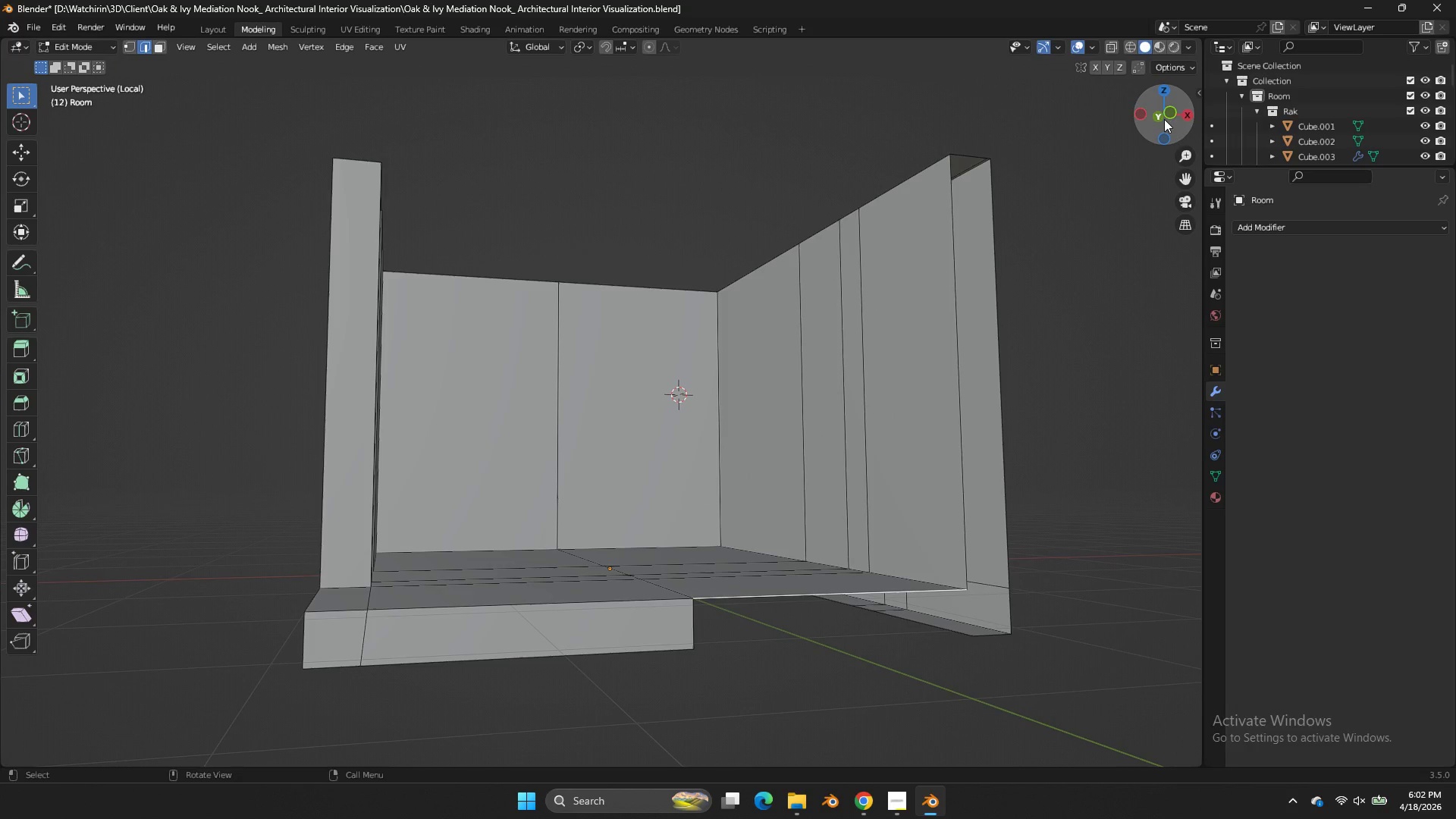 
left_click_drag(start_coordinate=[1162, 119], to_coordinate=[1114, 73])
 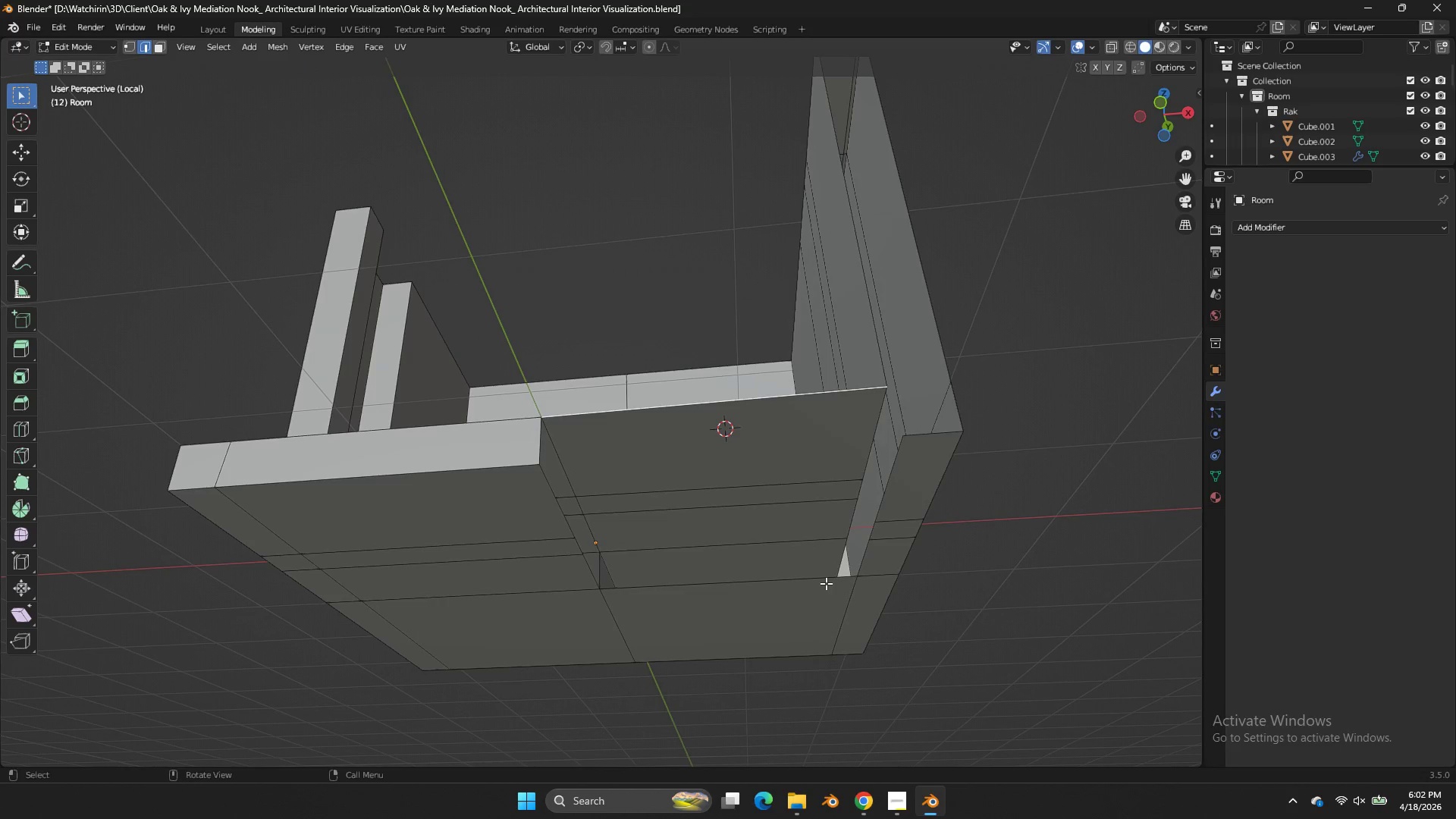 
left_click([809, 585])
 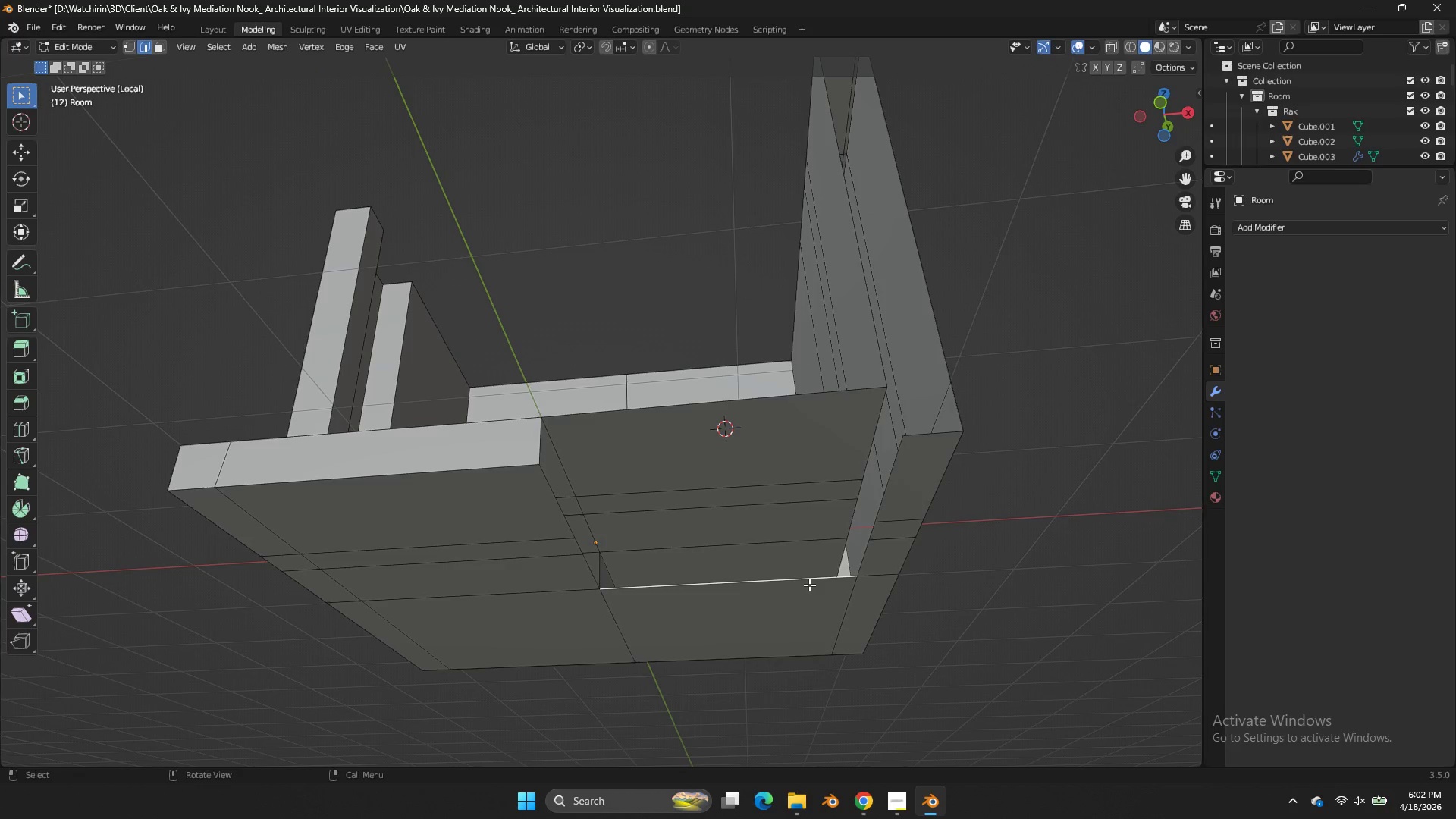 
type(ff)
 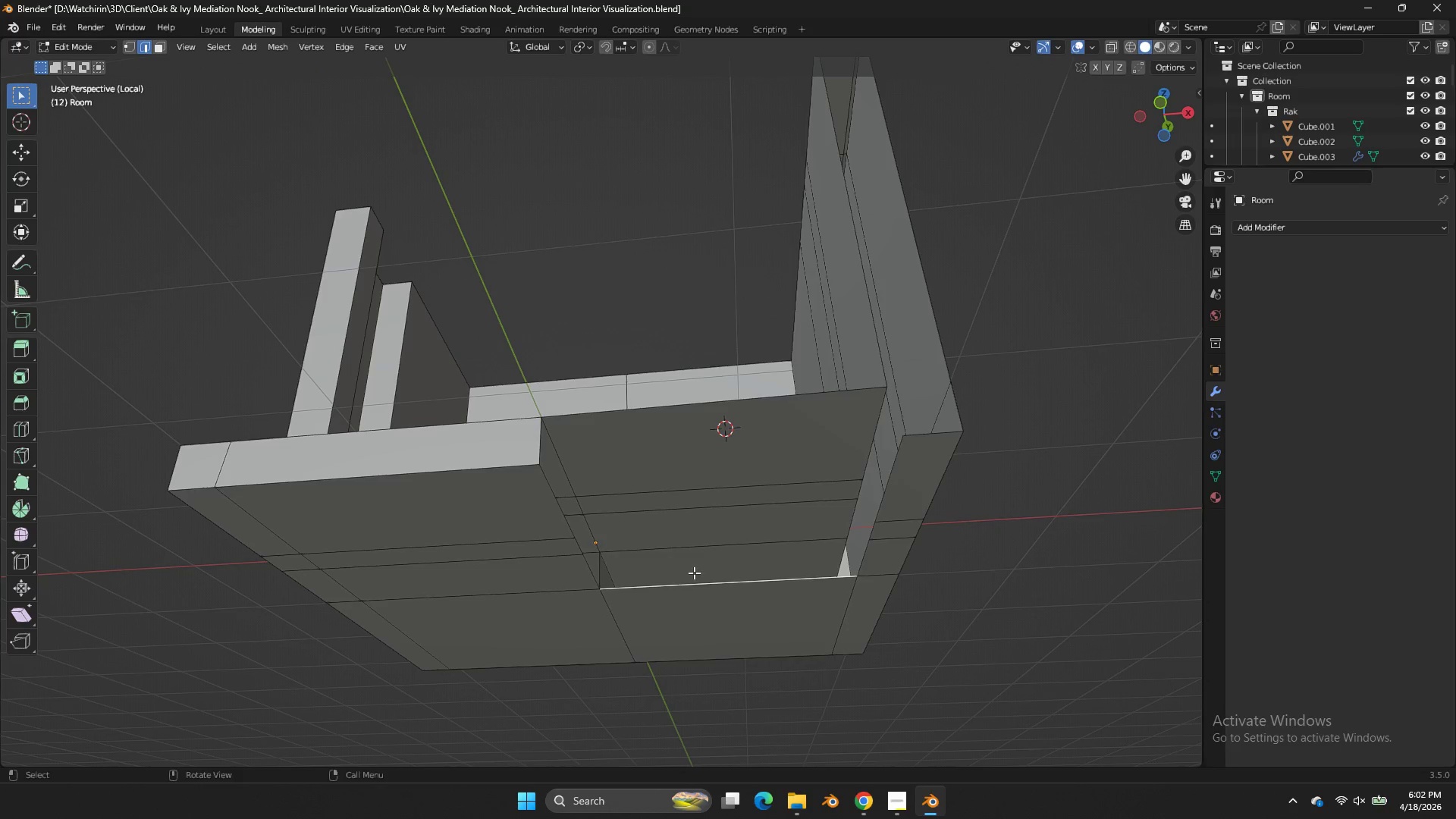 
hold_key(key=ShiftLeft, duration=1.84)
 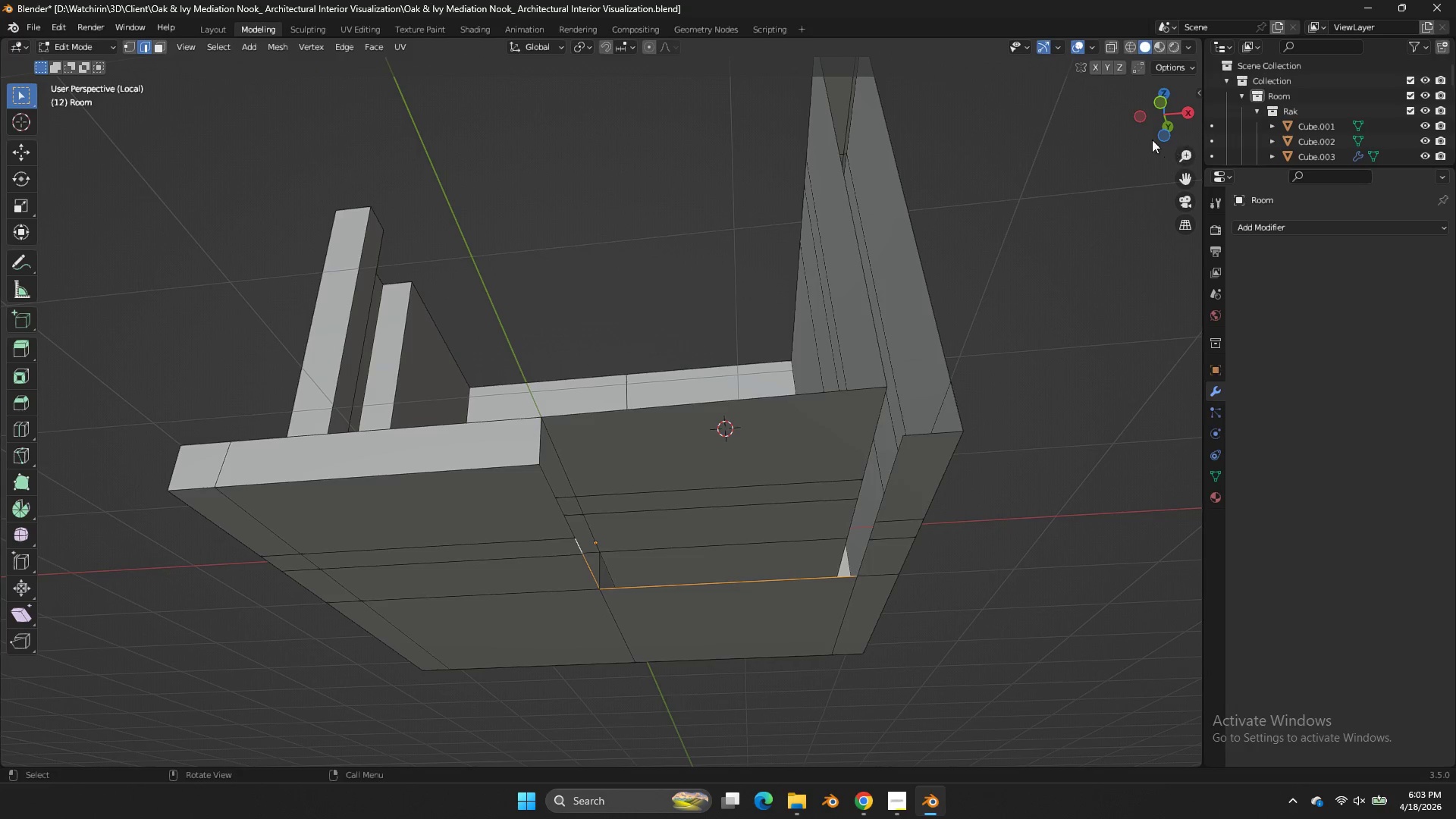 
left_click_drag(start_coordinate=[1151, 125], to_coordinate=[1125, 158])
 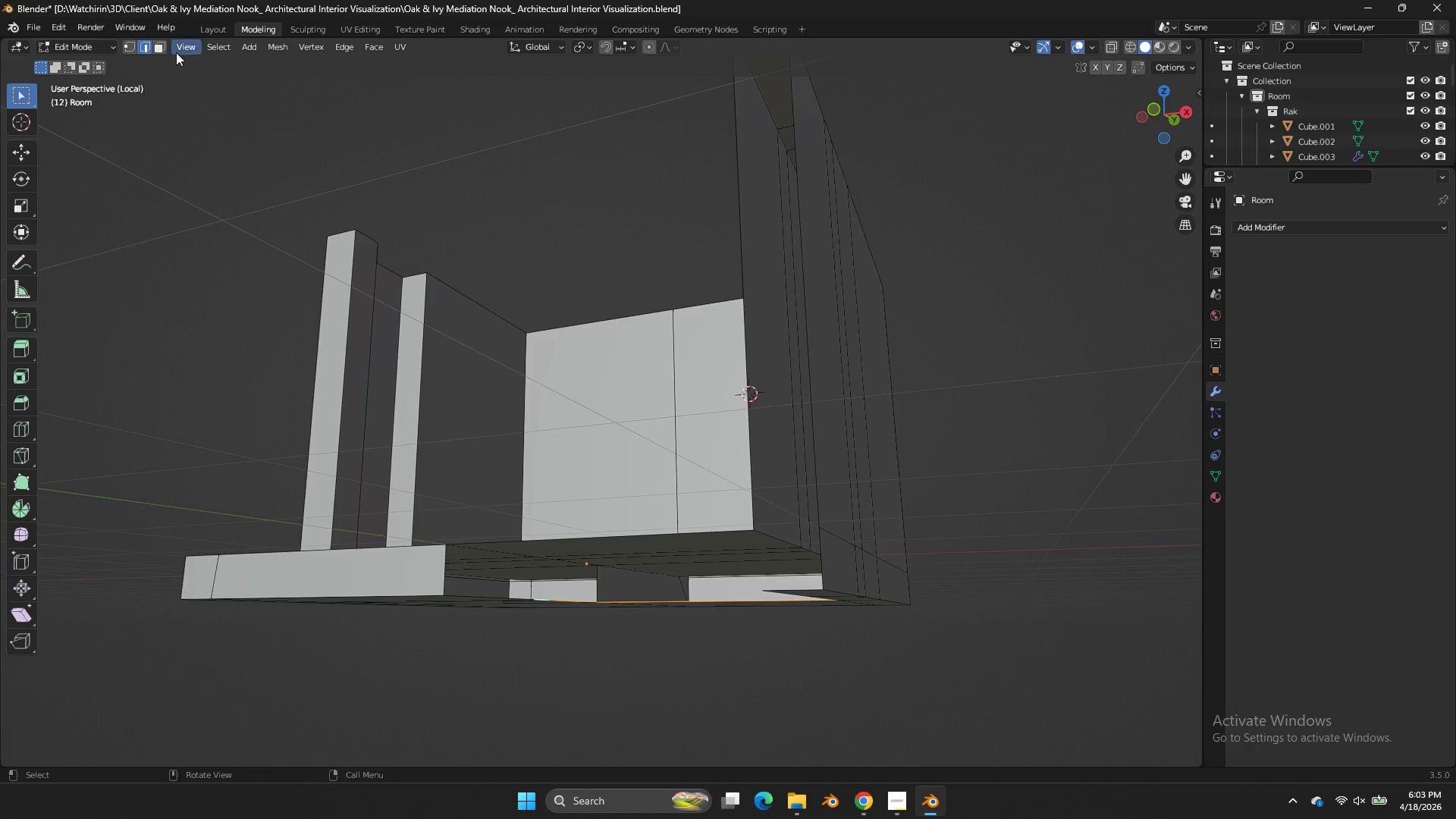 
left_click([164, 45])
 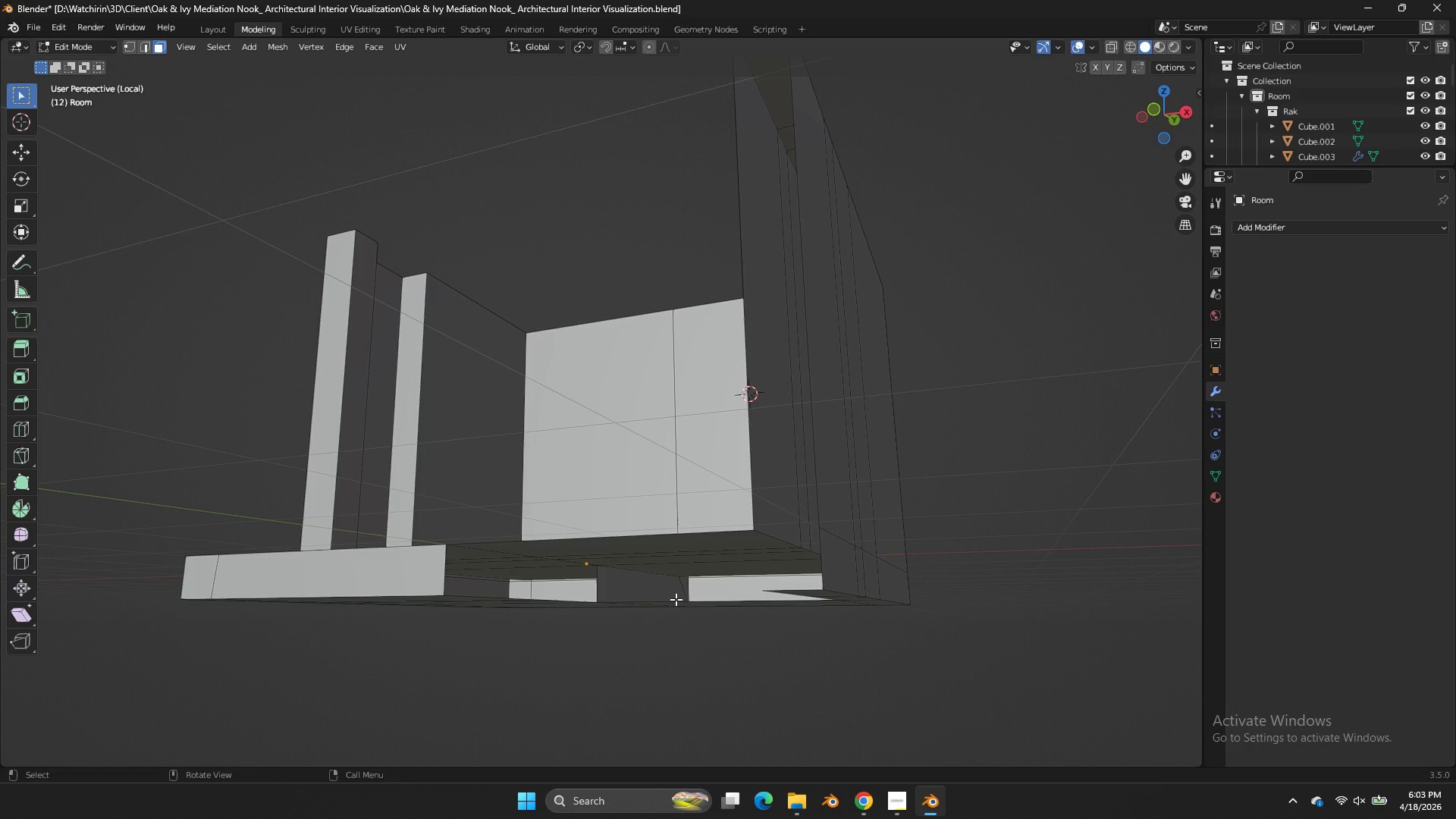 
left_click([686, 585])
 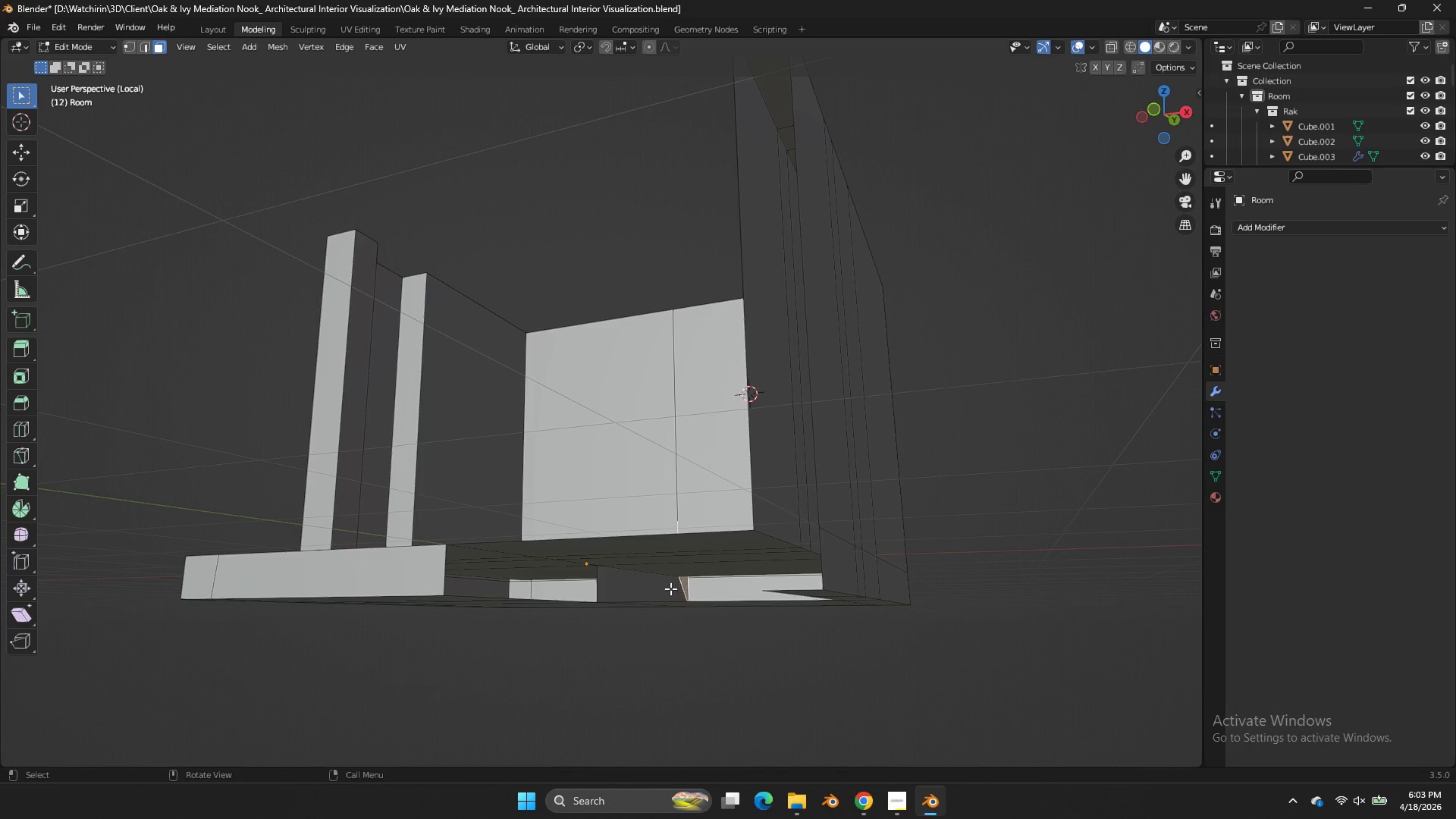 
key(Shift+ShiftLeft)
 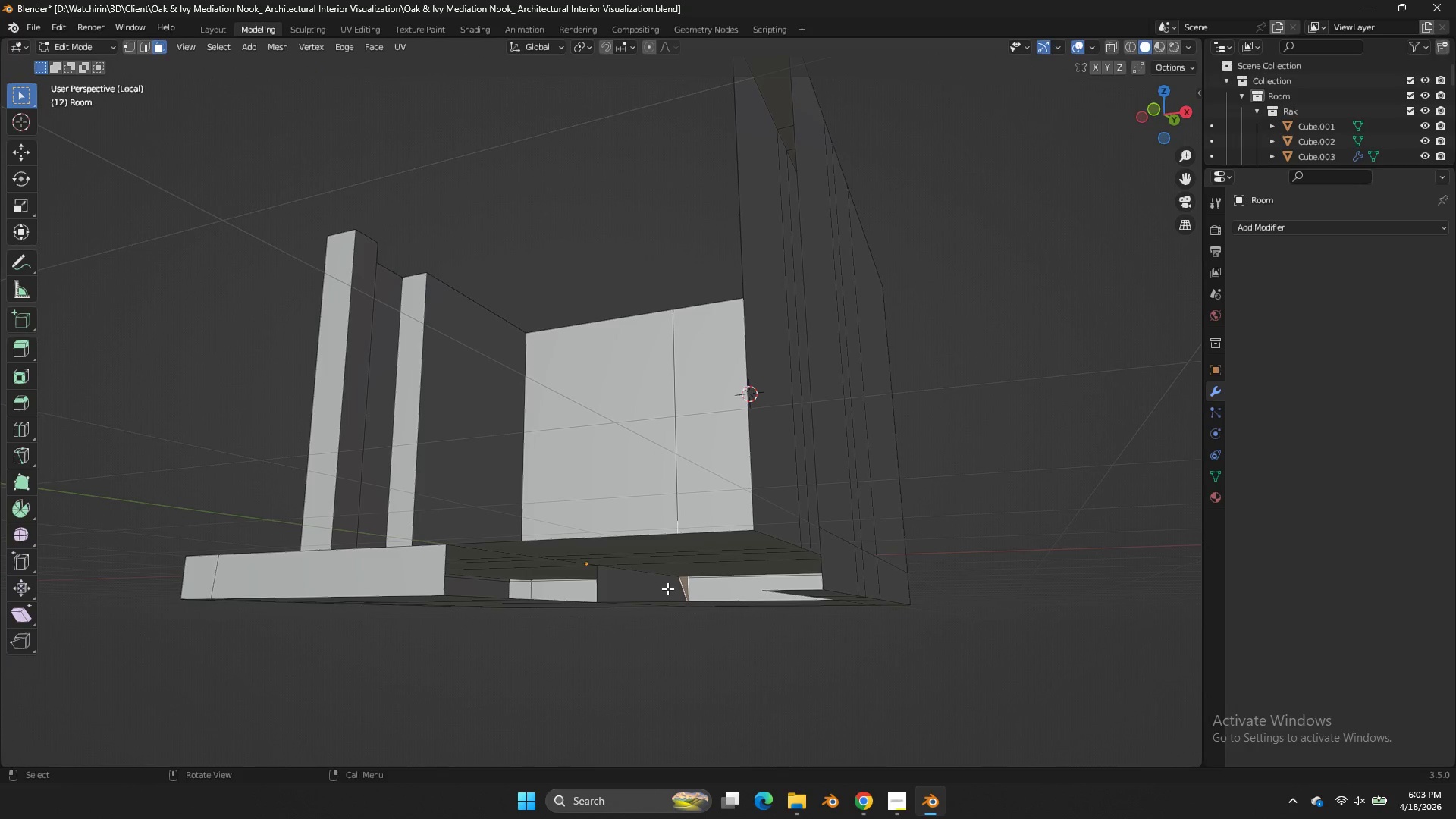 
hold_key(key=ShiftLeft, duration=0.36)
left_click([667, 588])
 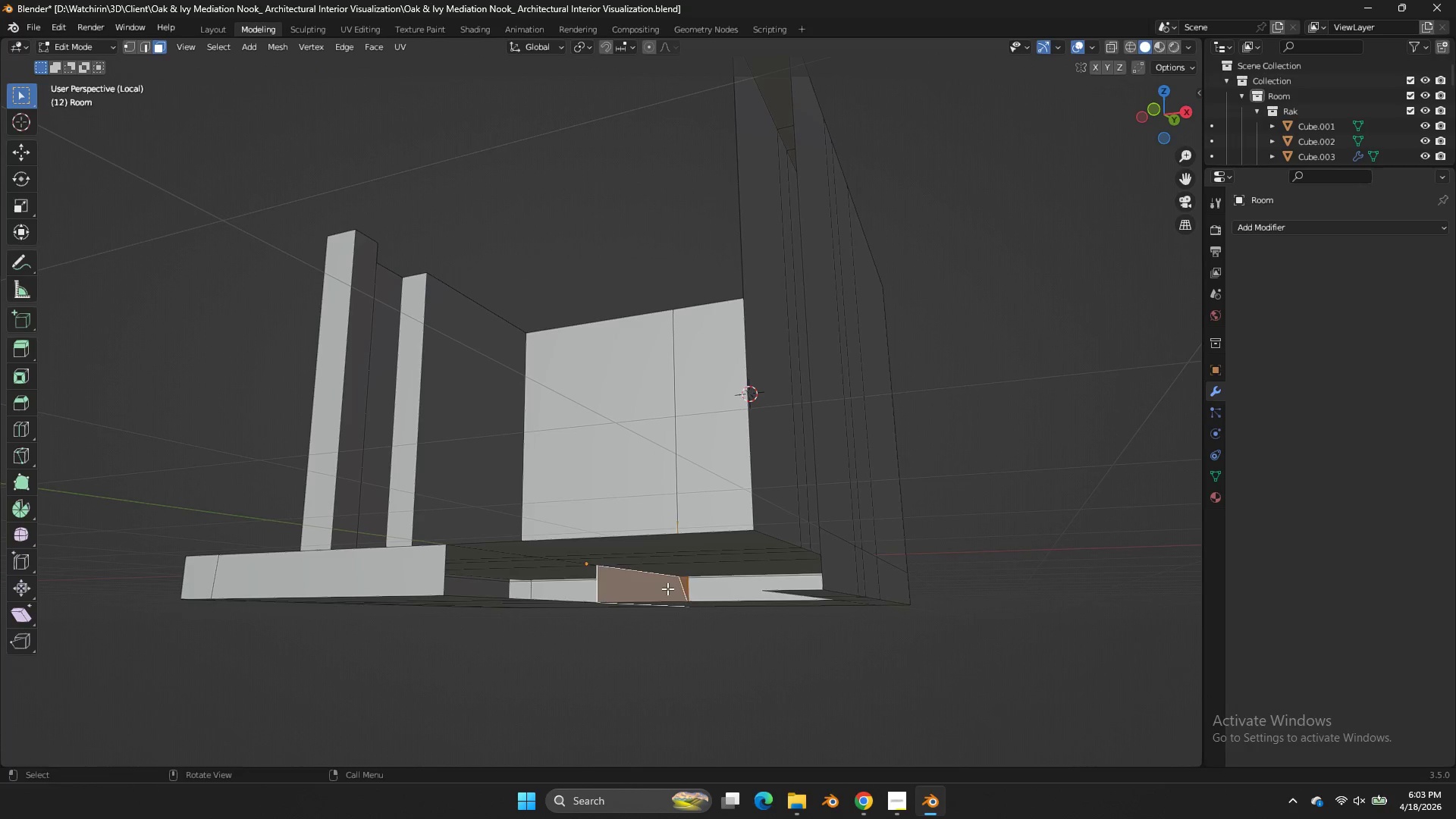 
key(X)
 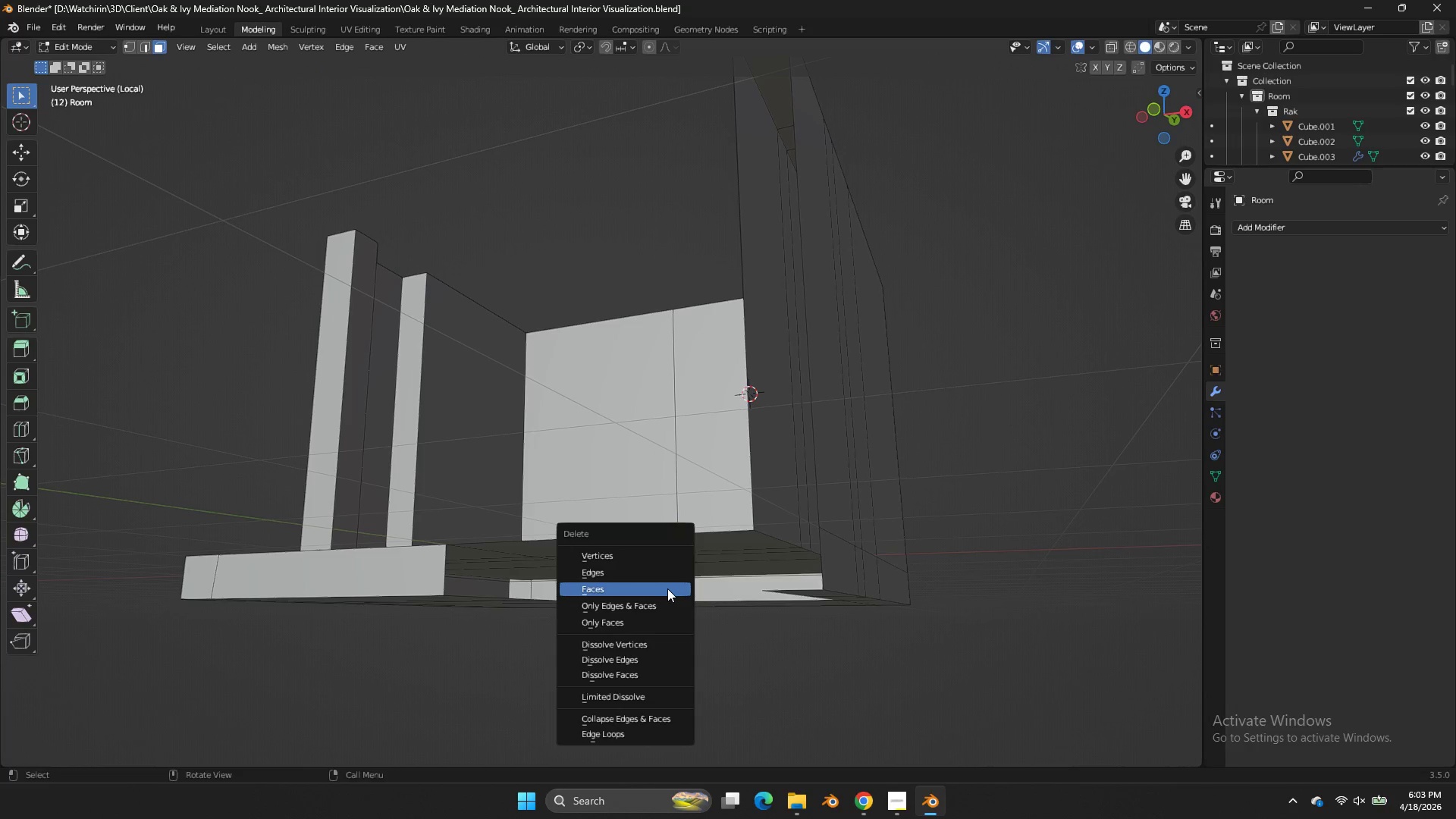 
left_click([667, 588])
 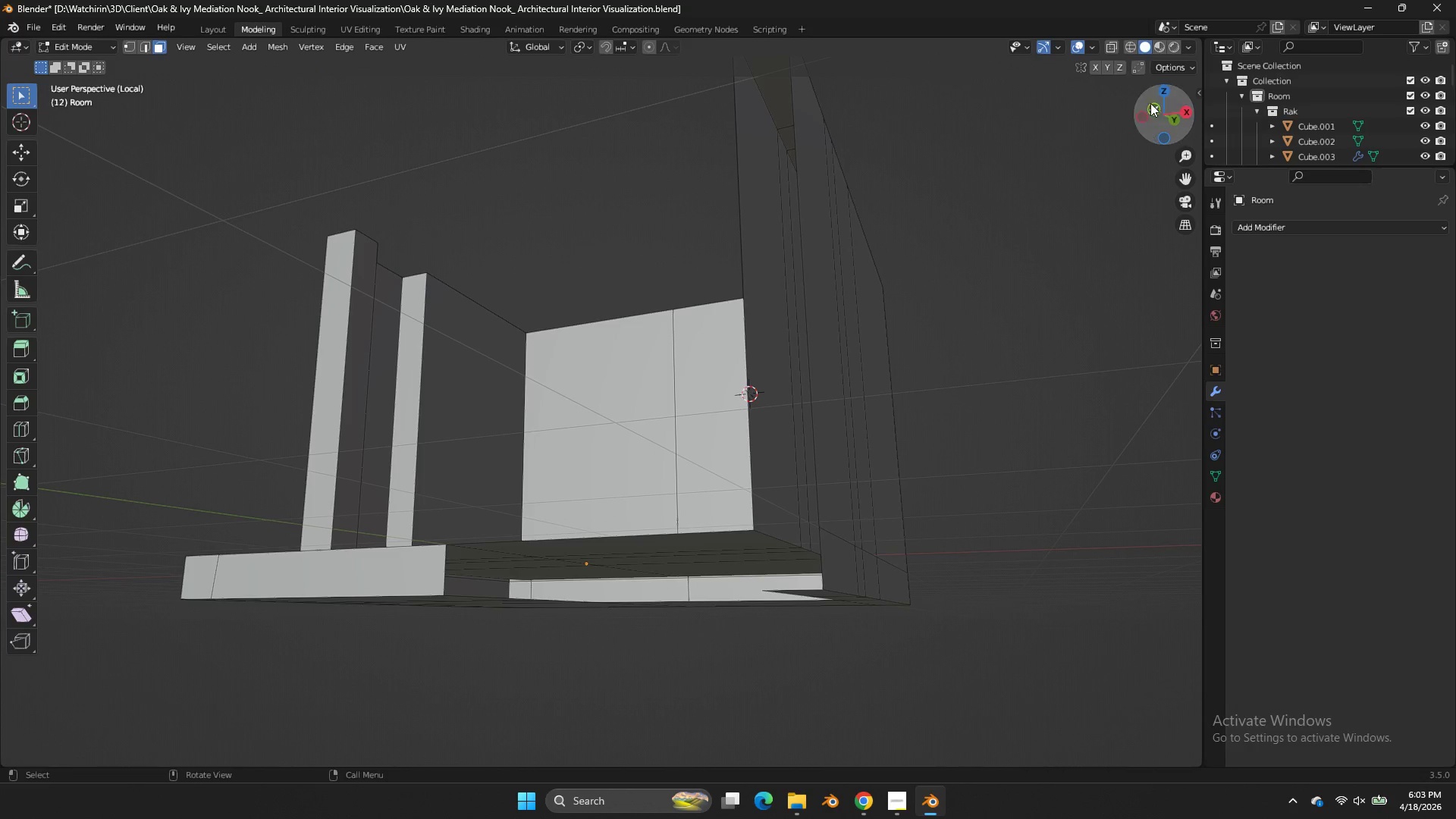 
left_click_drag(start_coordinate=[1169, 119], to_coordinate=[1022, 270])
 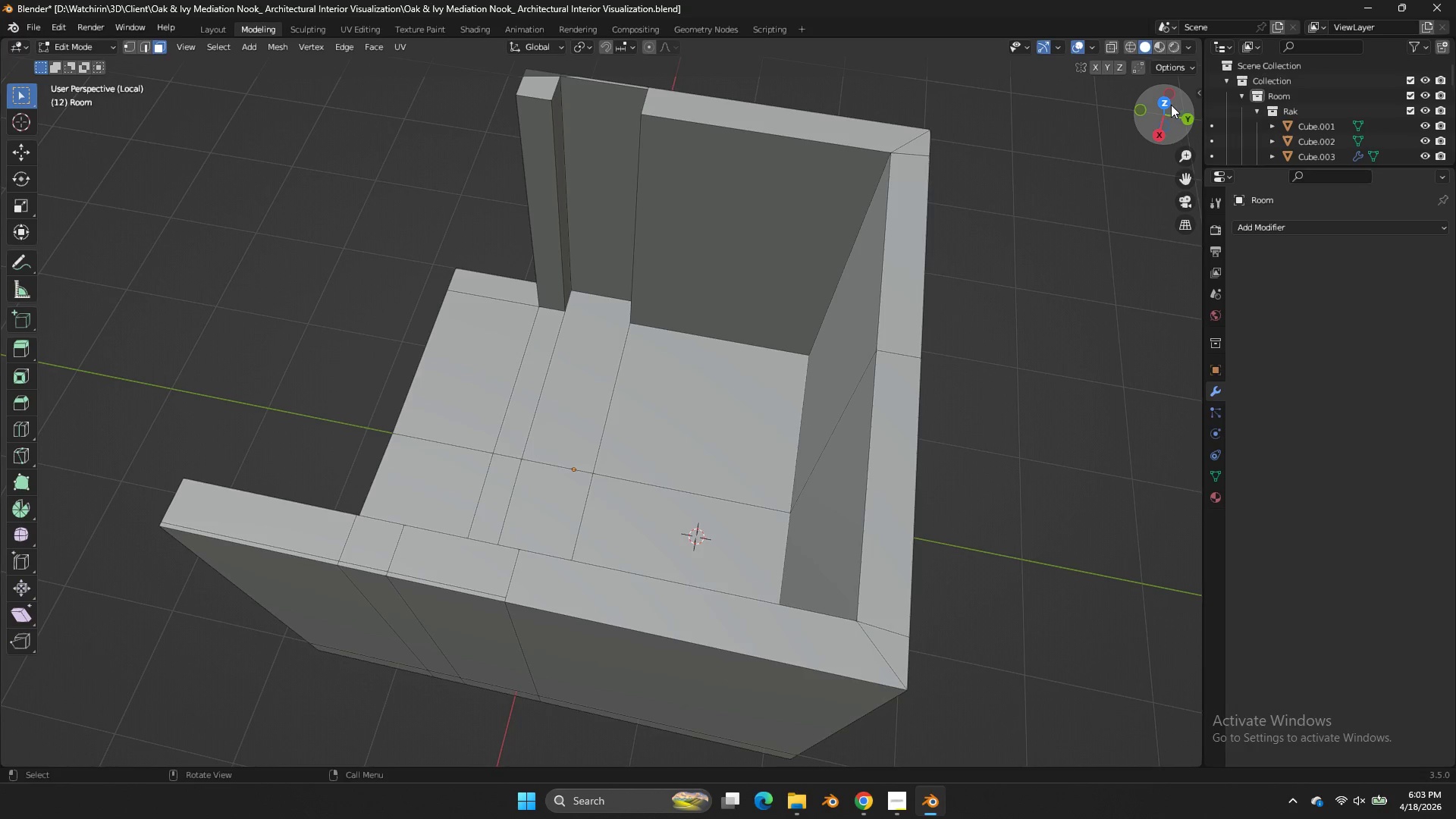 
left_click([1170, 102])
 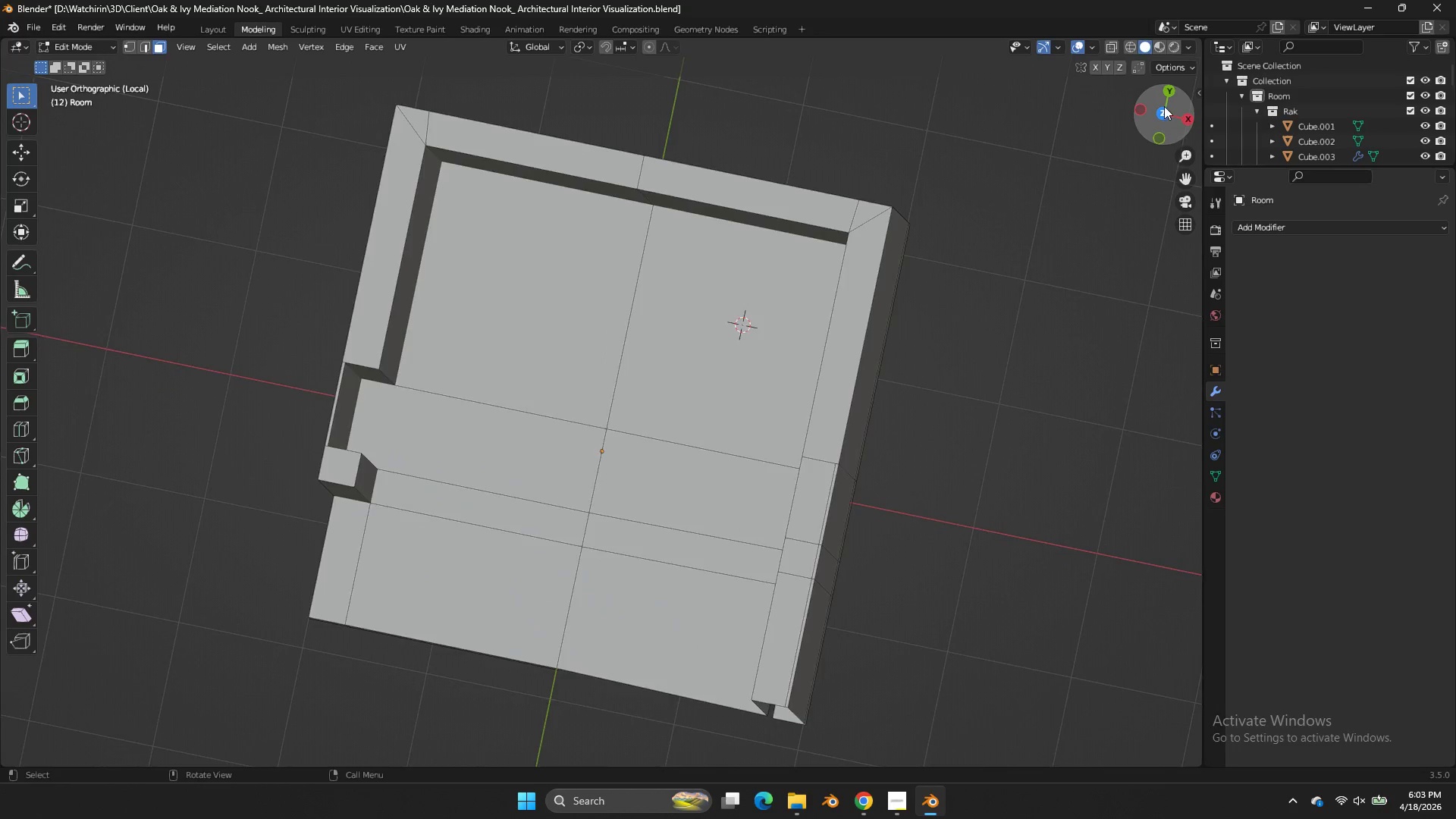 
type(zx)
 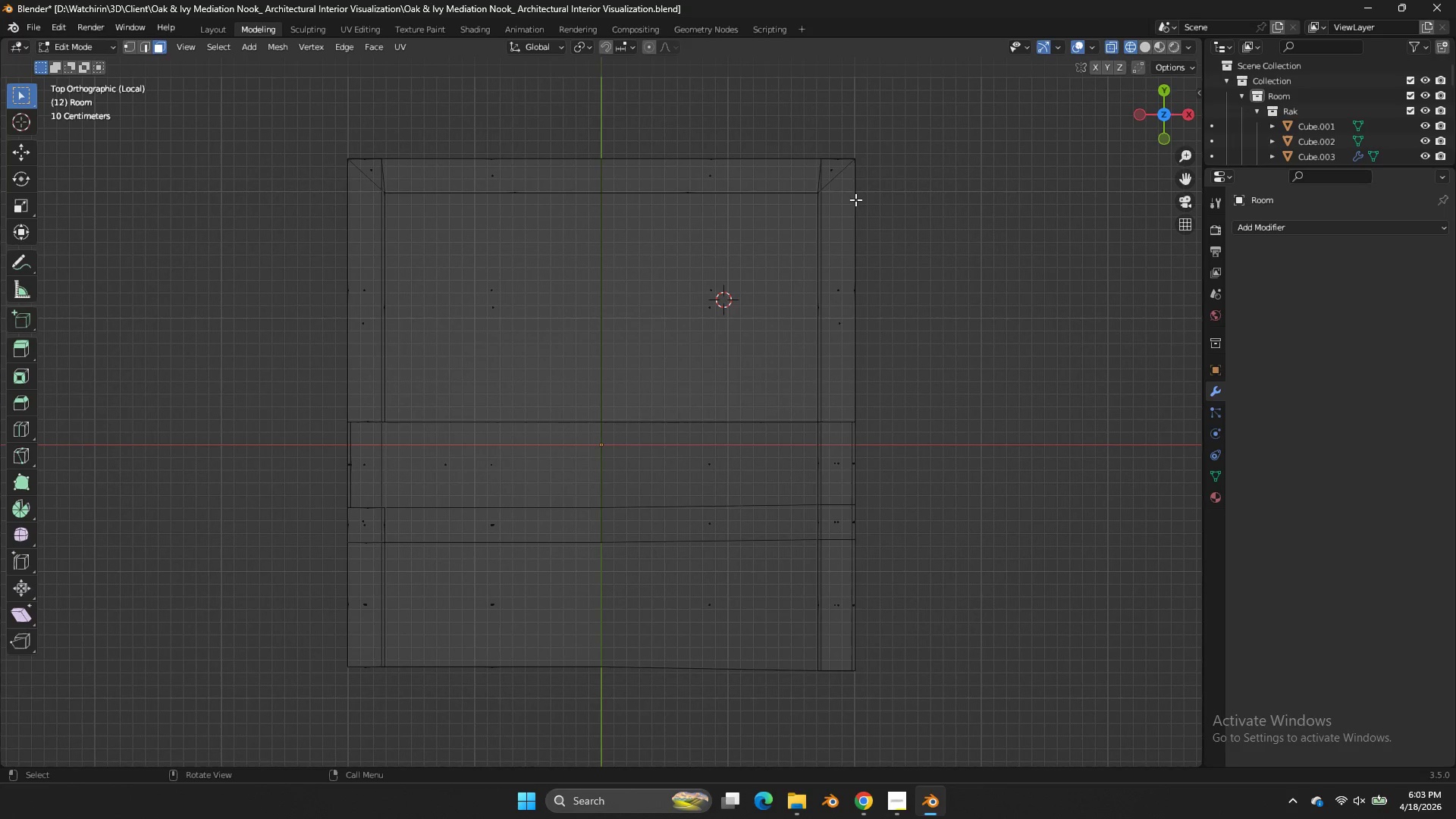 
left_click_drag(start_coordinate=[648, 114], to_coordinate=[579, 719])
 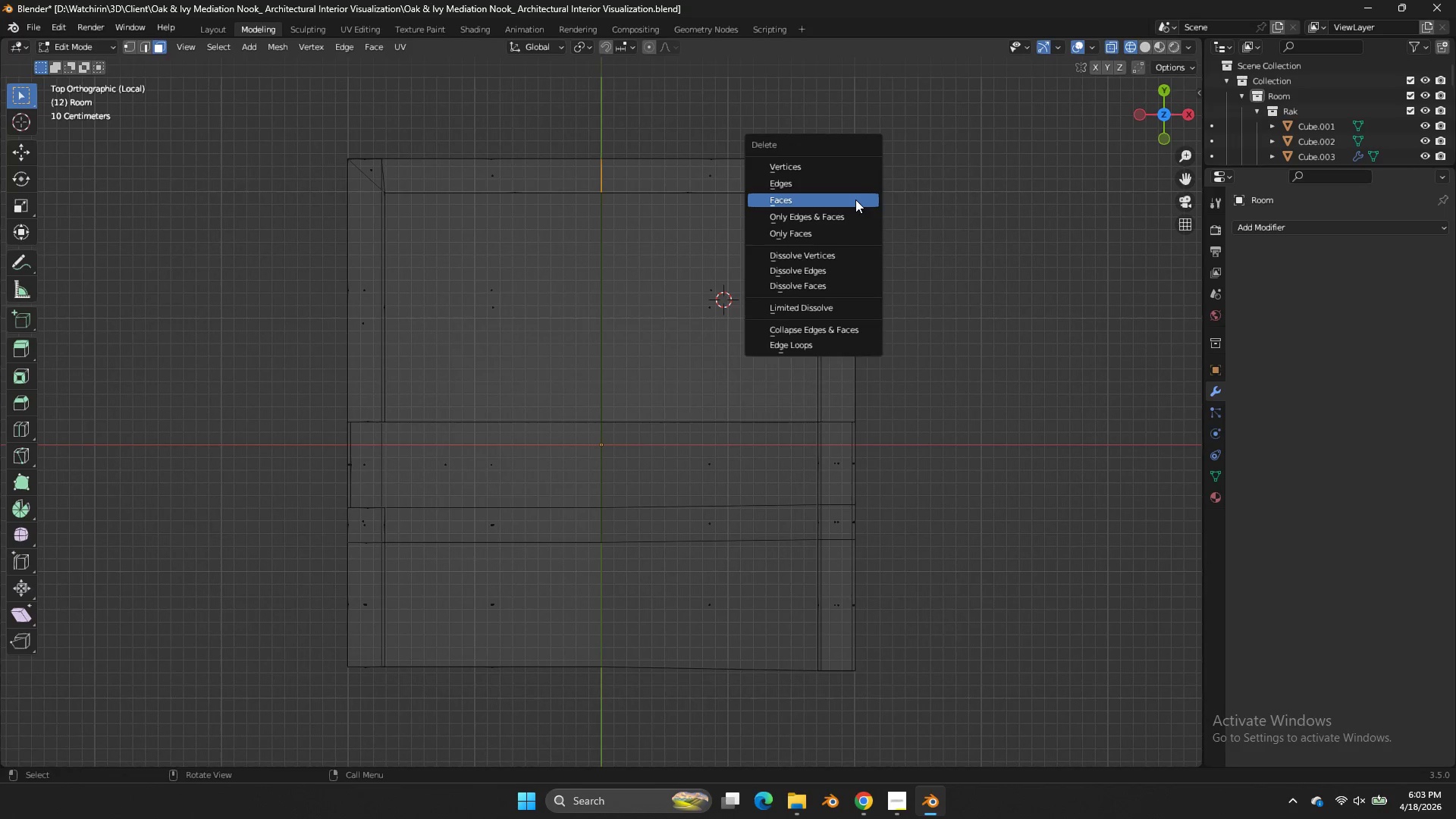 
left_click([855, 199])
 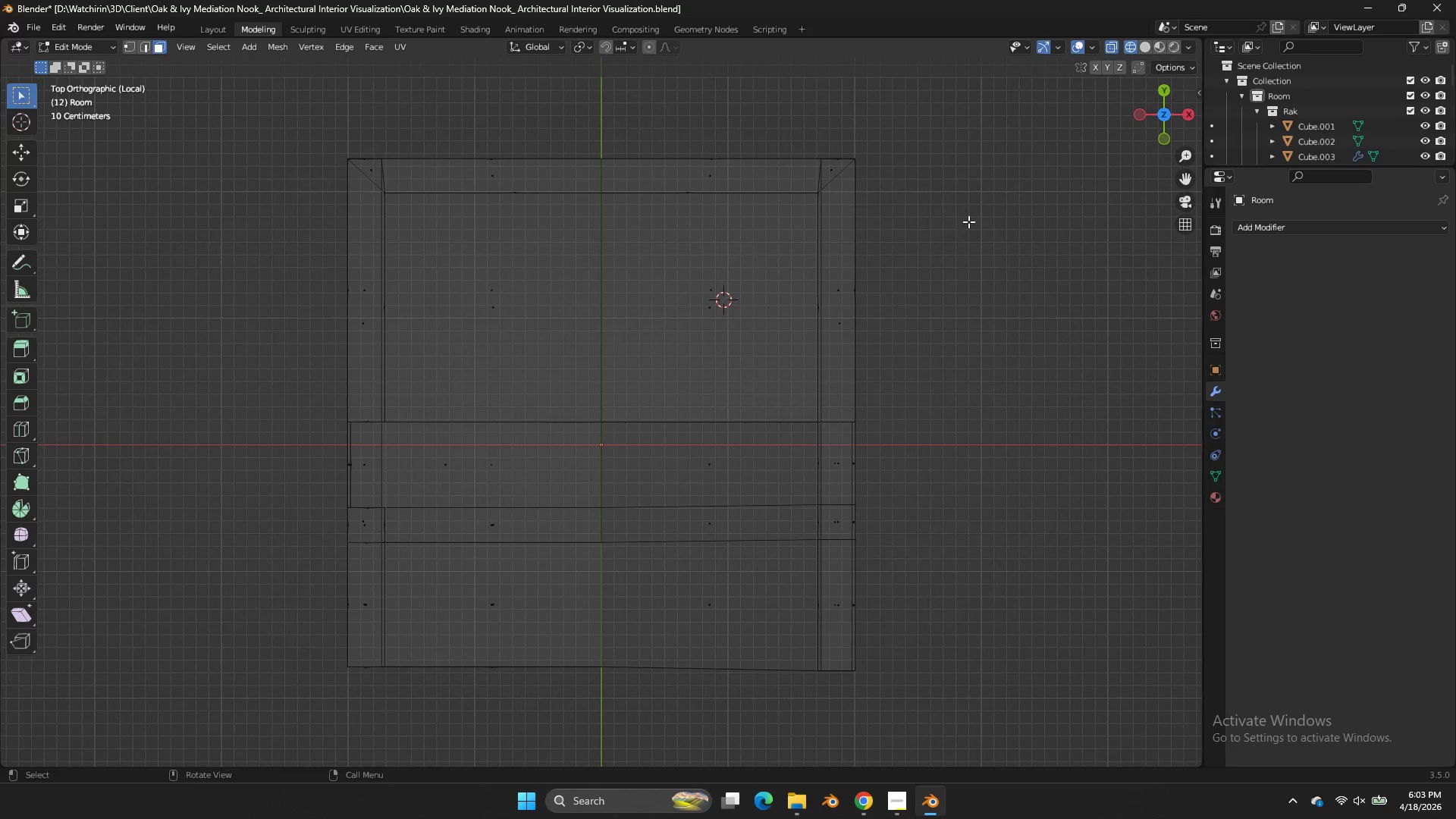 
key(Z)
 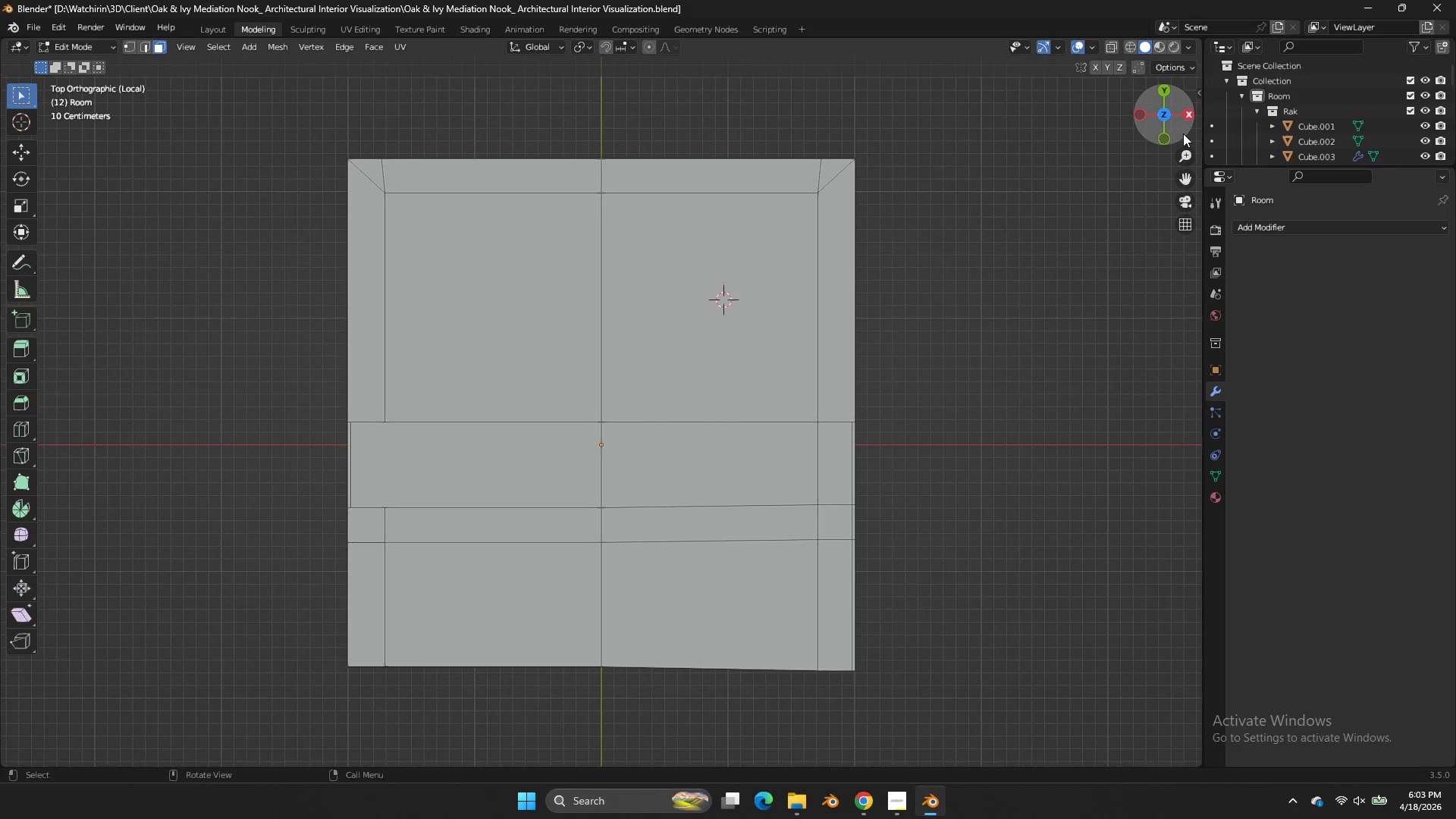 
left_click_drag(start_coordinate=[1181, 133], to_coordinate=[1153, 578])
 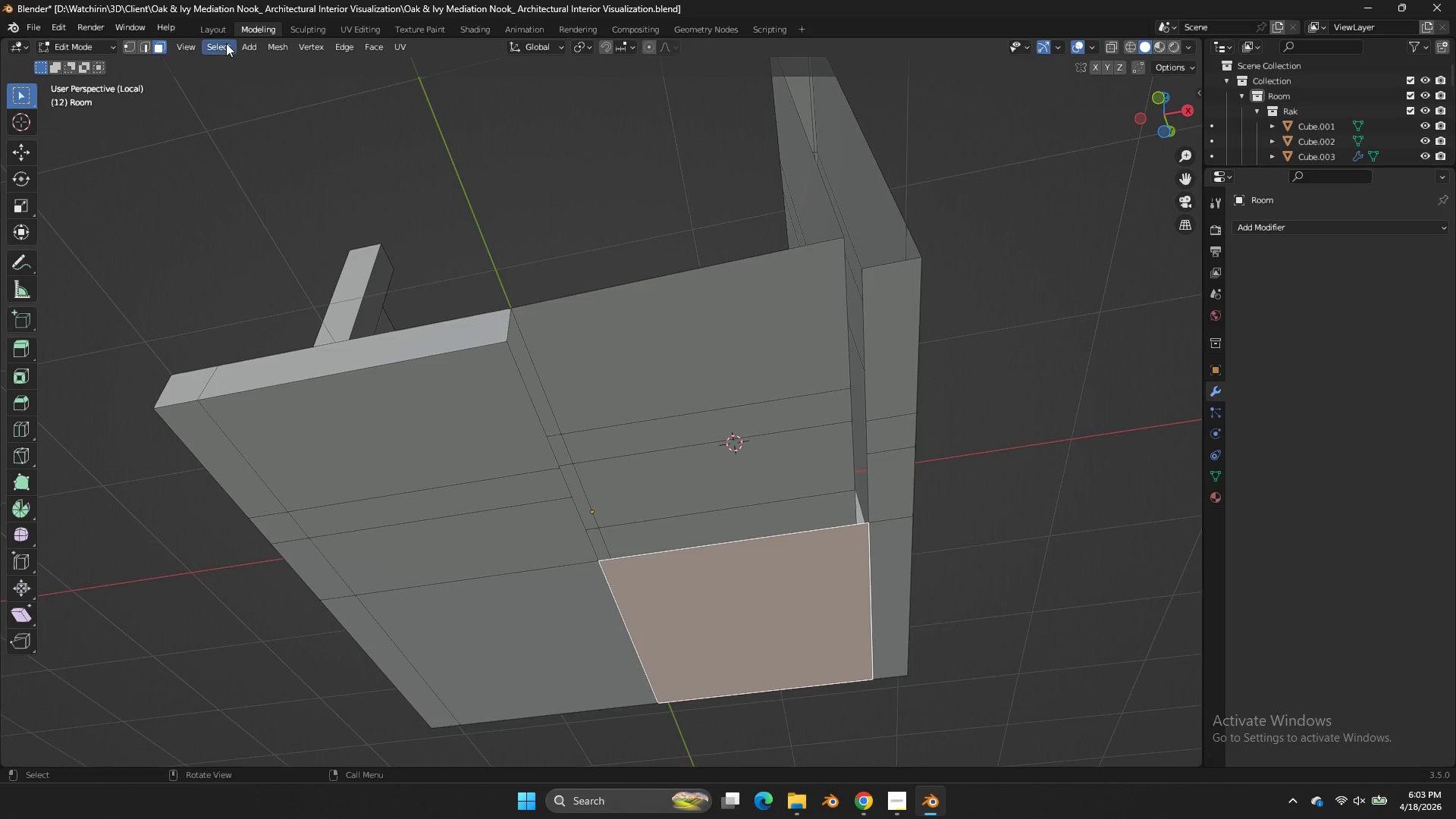 
left_click([143, 47])
 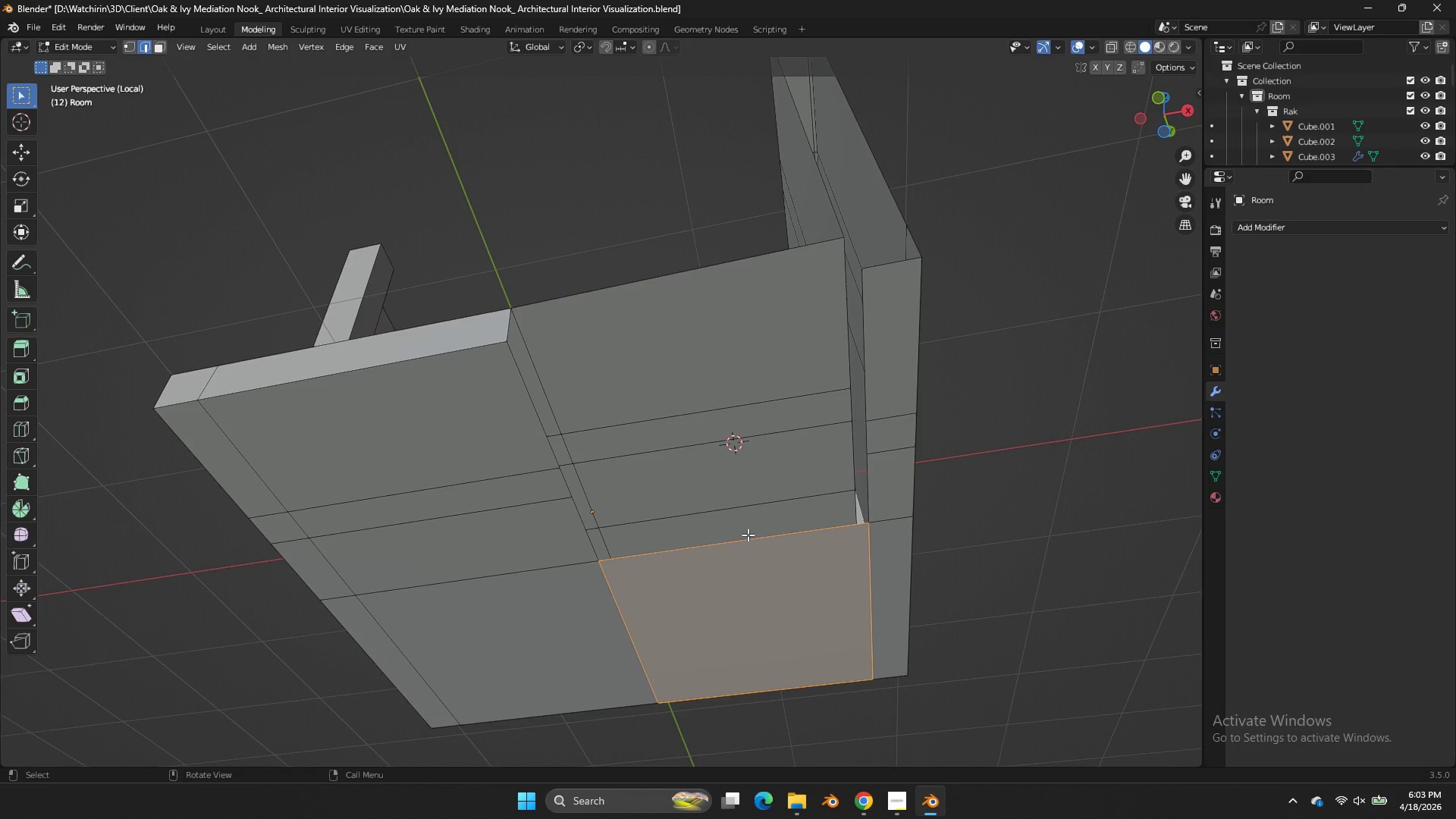 
left_click([745, 546])
 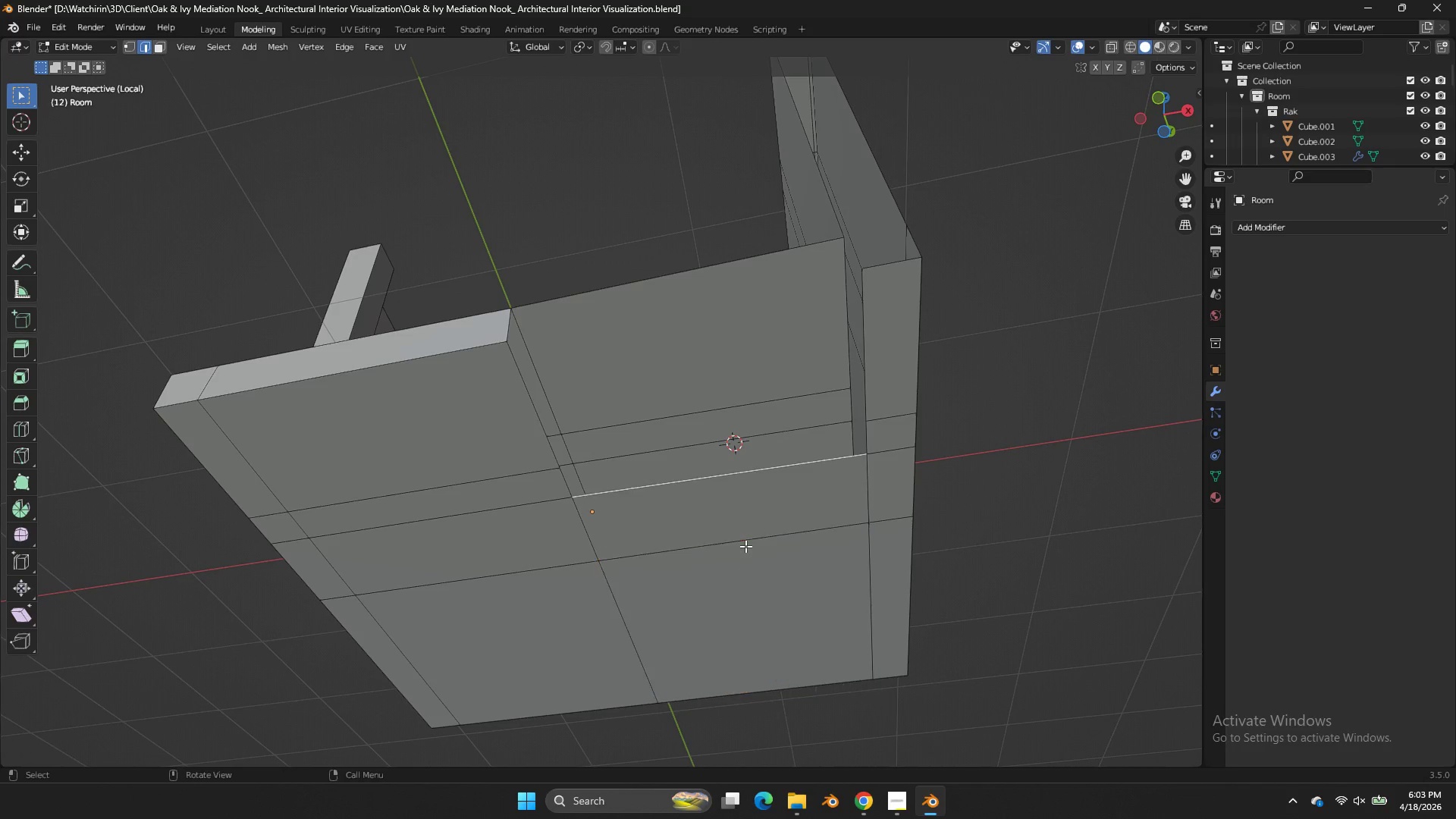 
type(fff)
 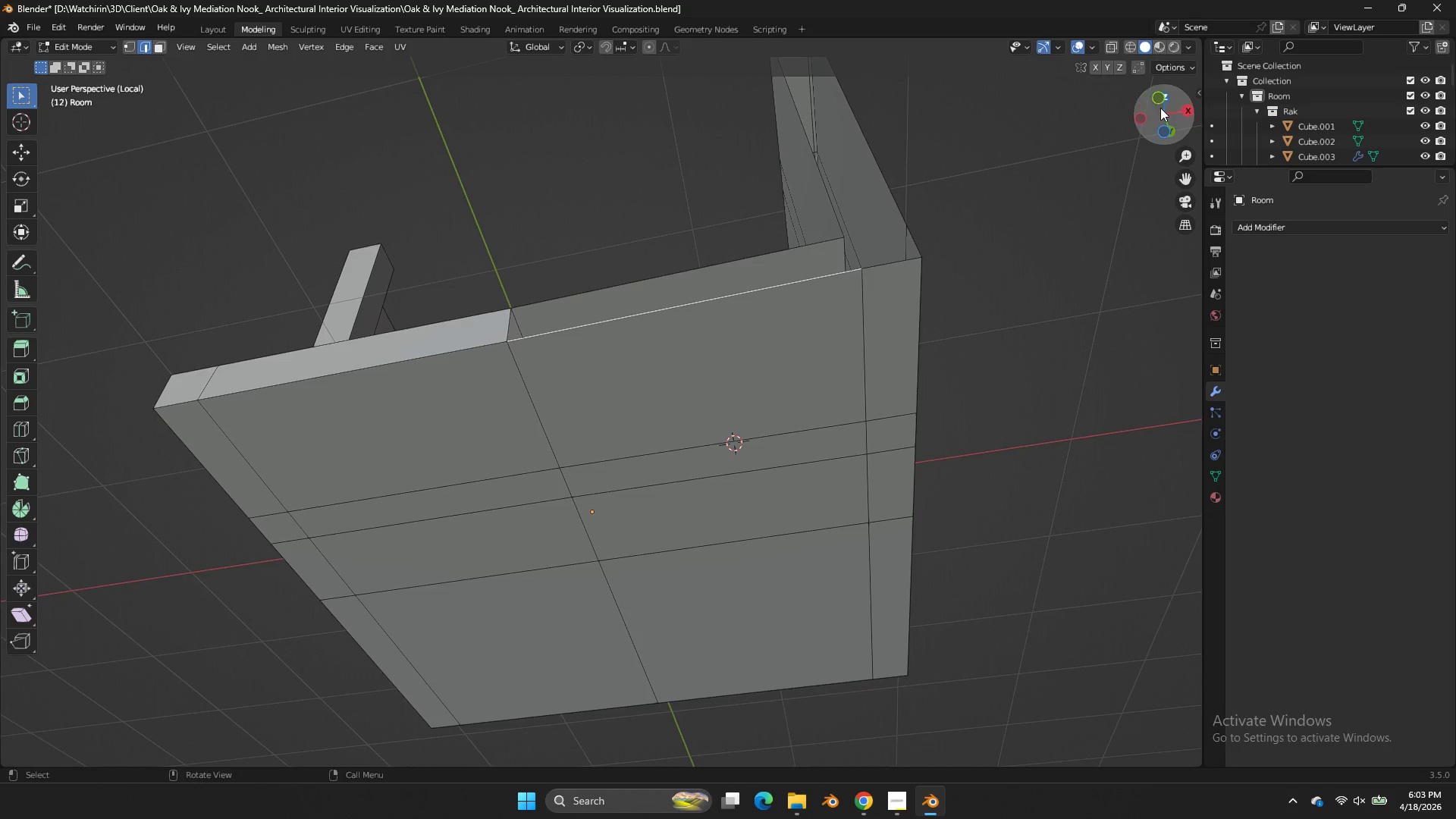 
left_click_drag(start_coordinate=[1159, 112], to_coordinate=[1197, 204])
 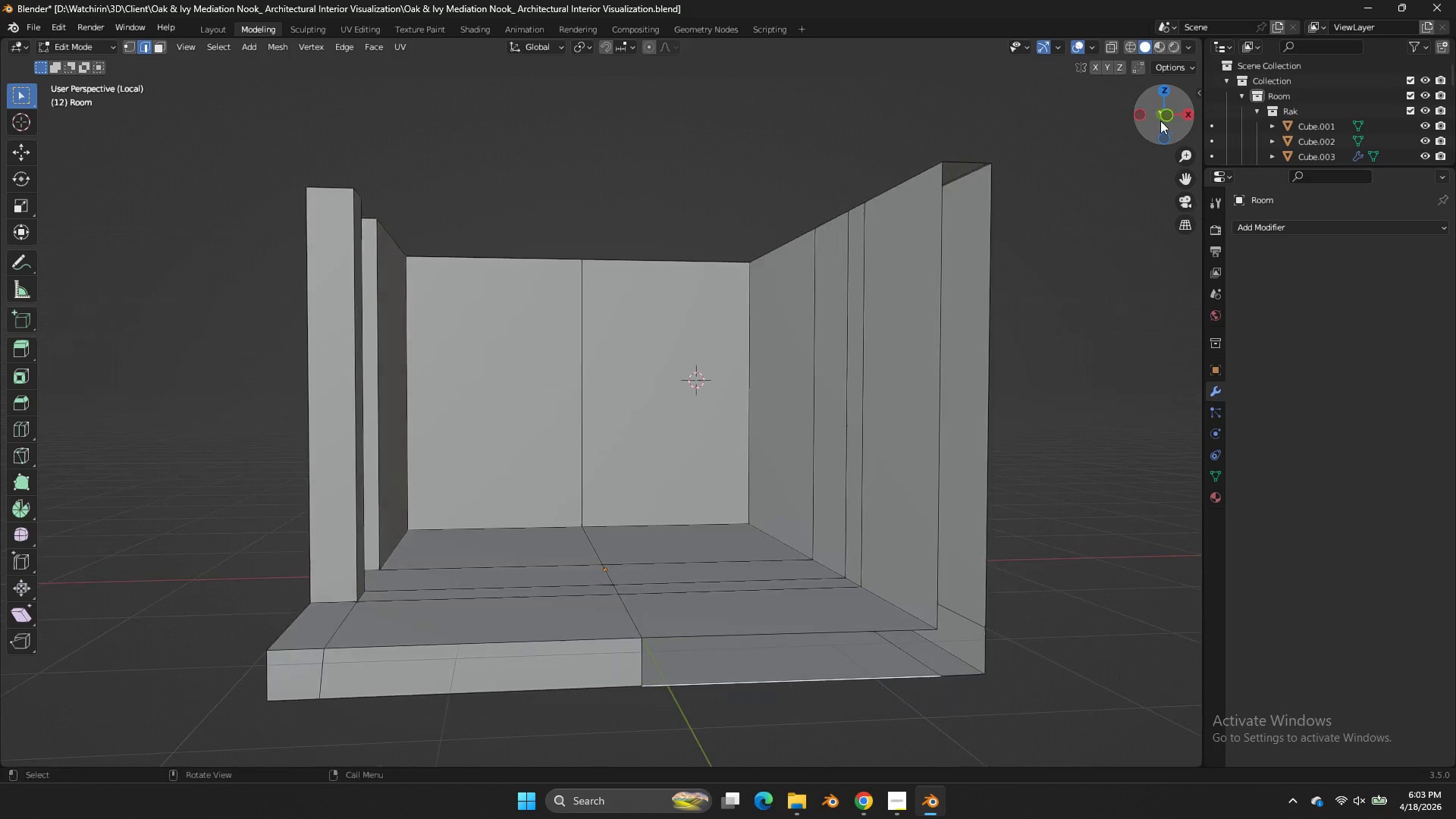 
hold_key(key=ShiftLeft, duration=1.23)
left_click([872, 642])
 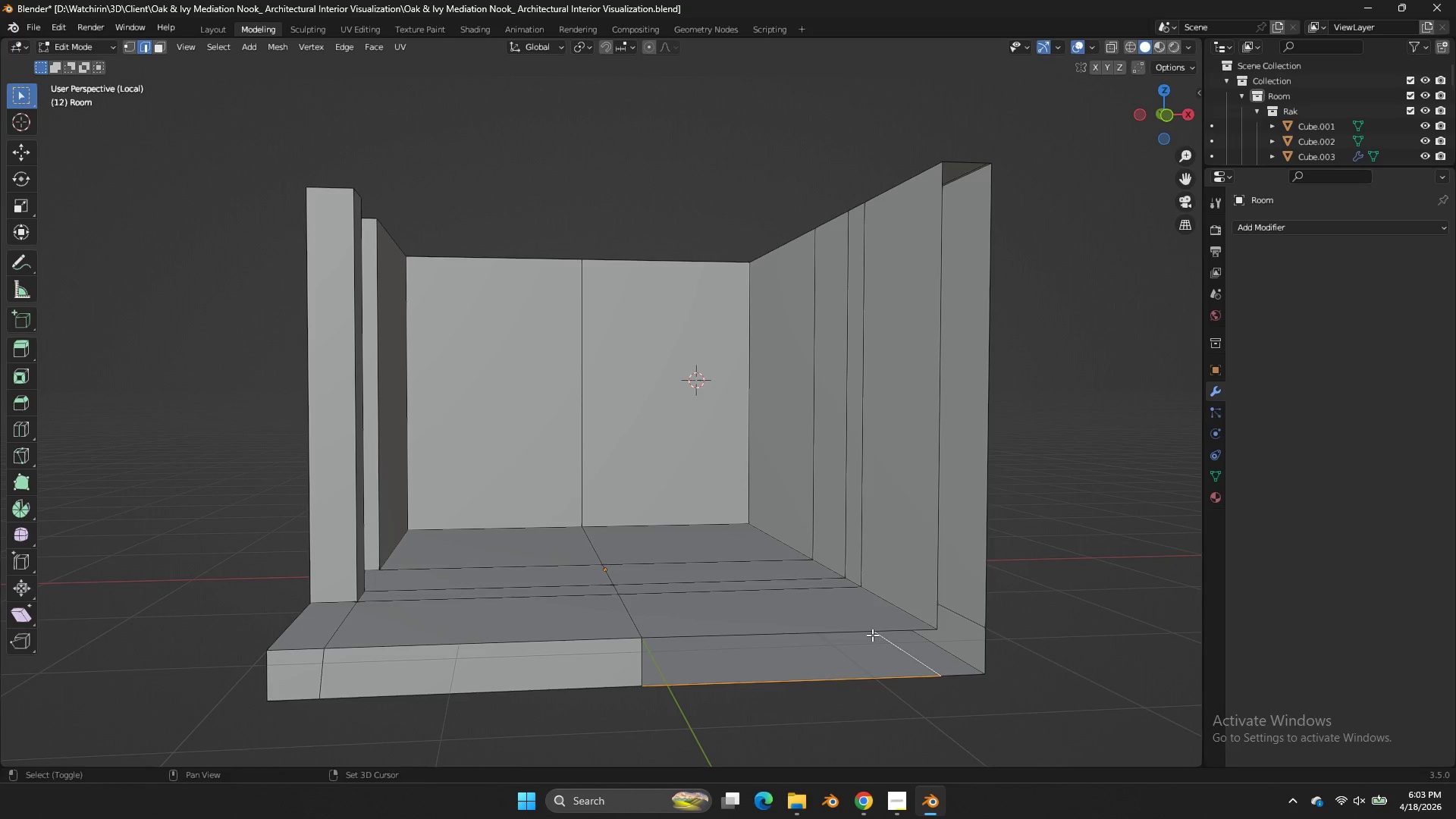 
double_click([872, 635])
 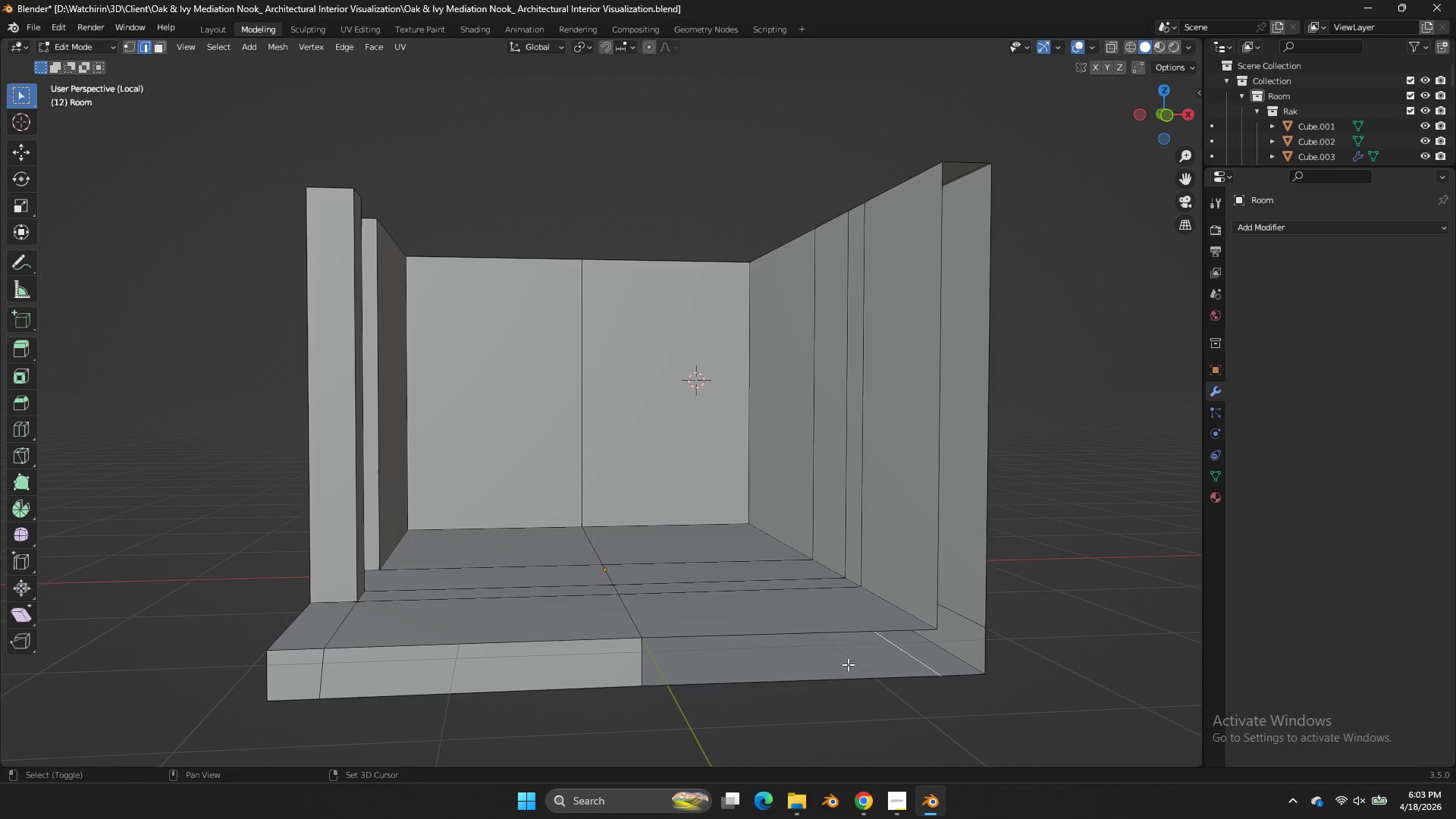 
hold_key(key=ShiftLeft, duration=0.41)
triple_click([843, 671])
 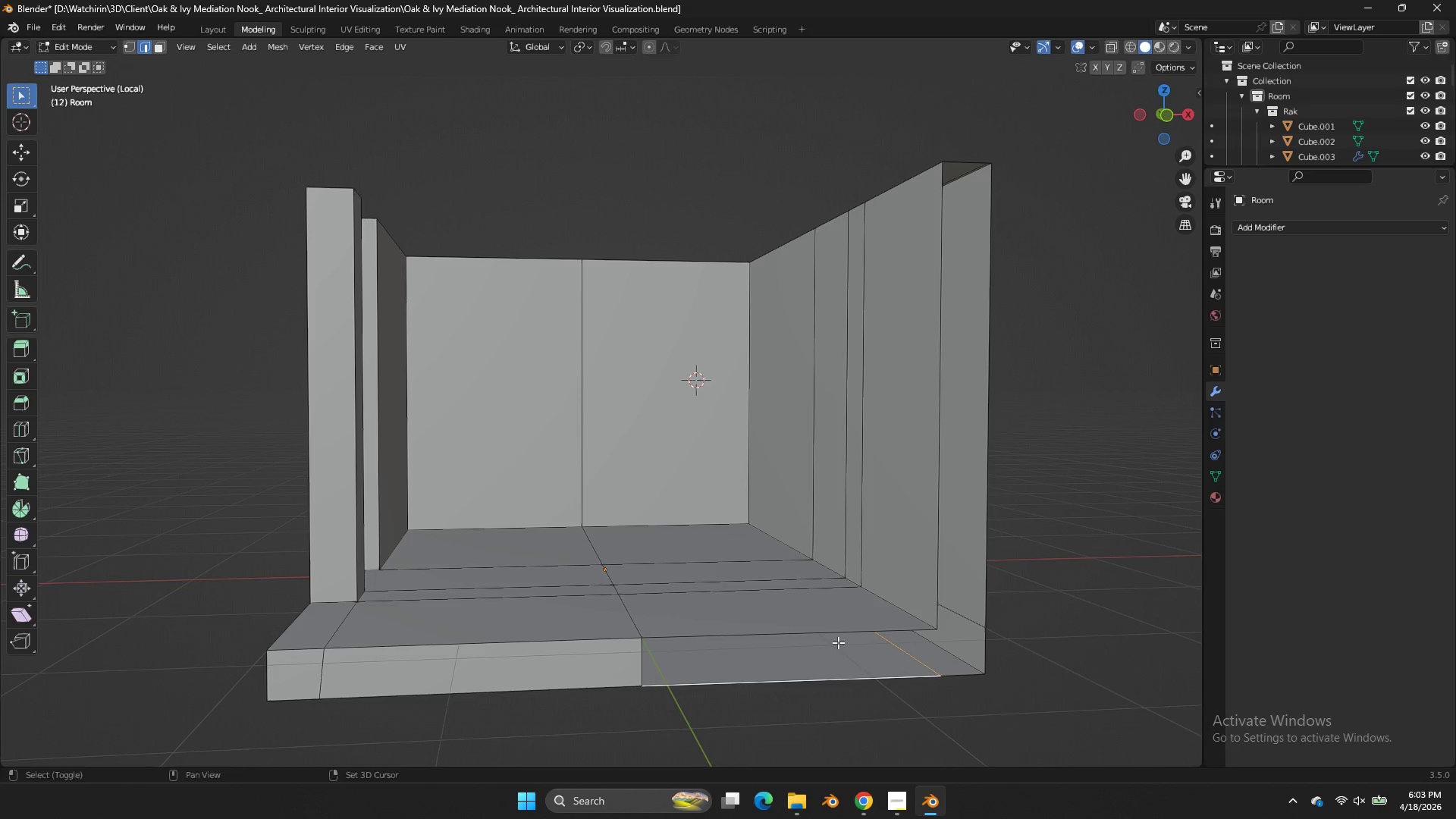 
triple_click([838, 642])
 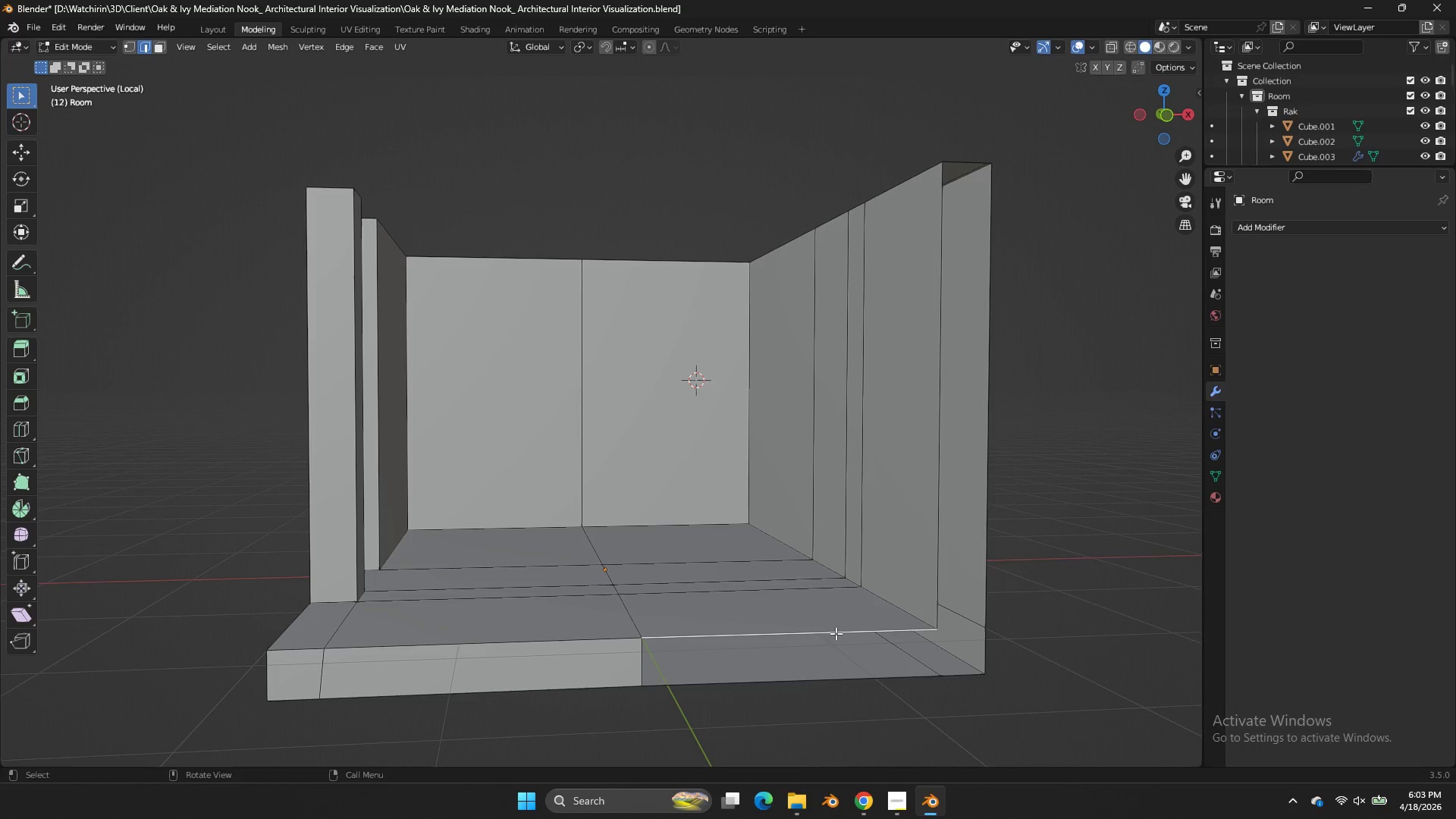 
hold_key(key=ShiftLeft, duration=0.53)
left_click([814, 676])
 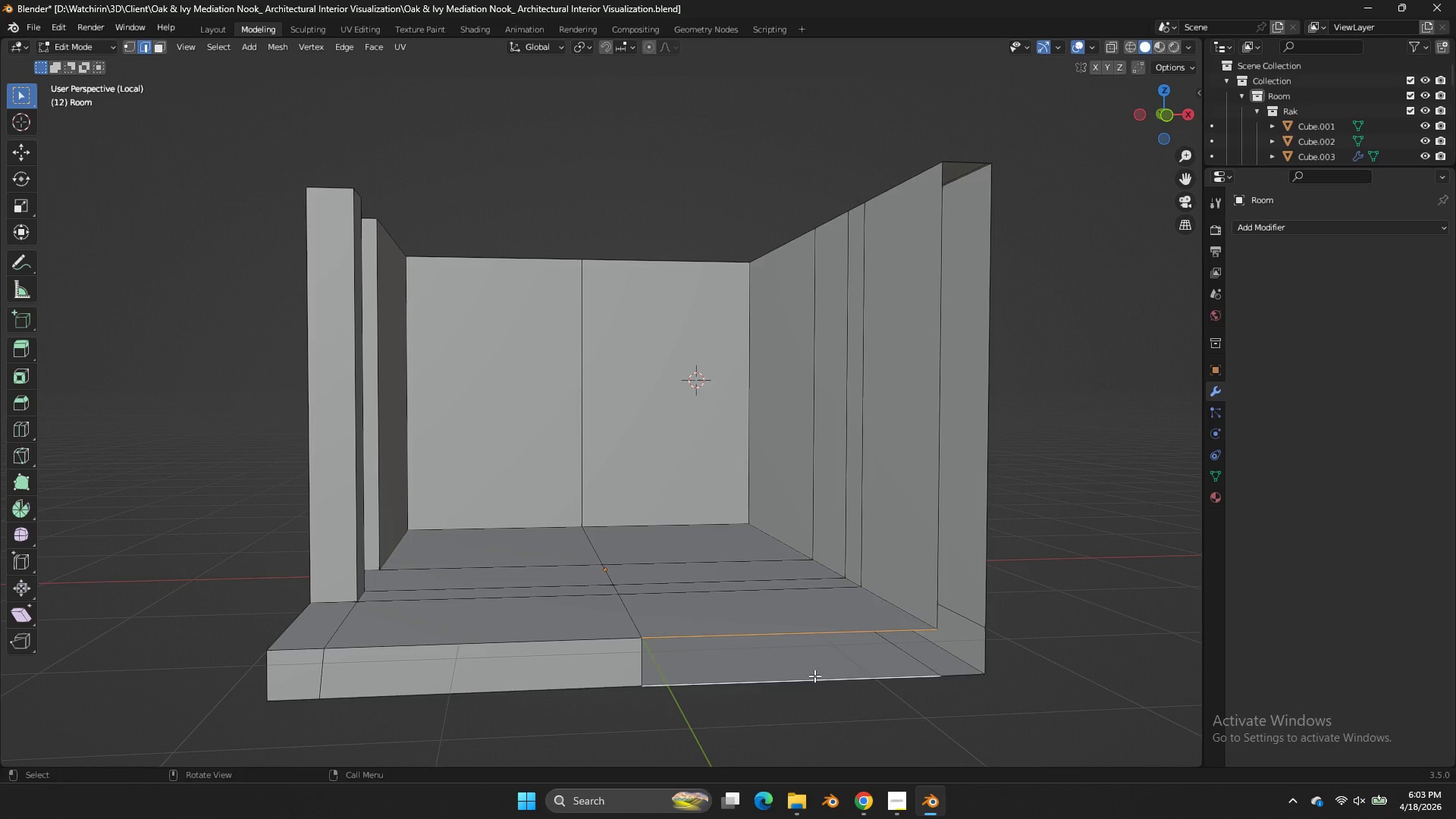 
key(F)
 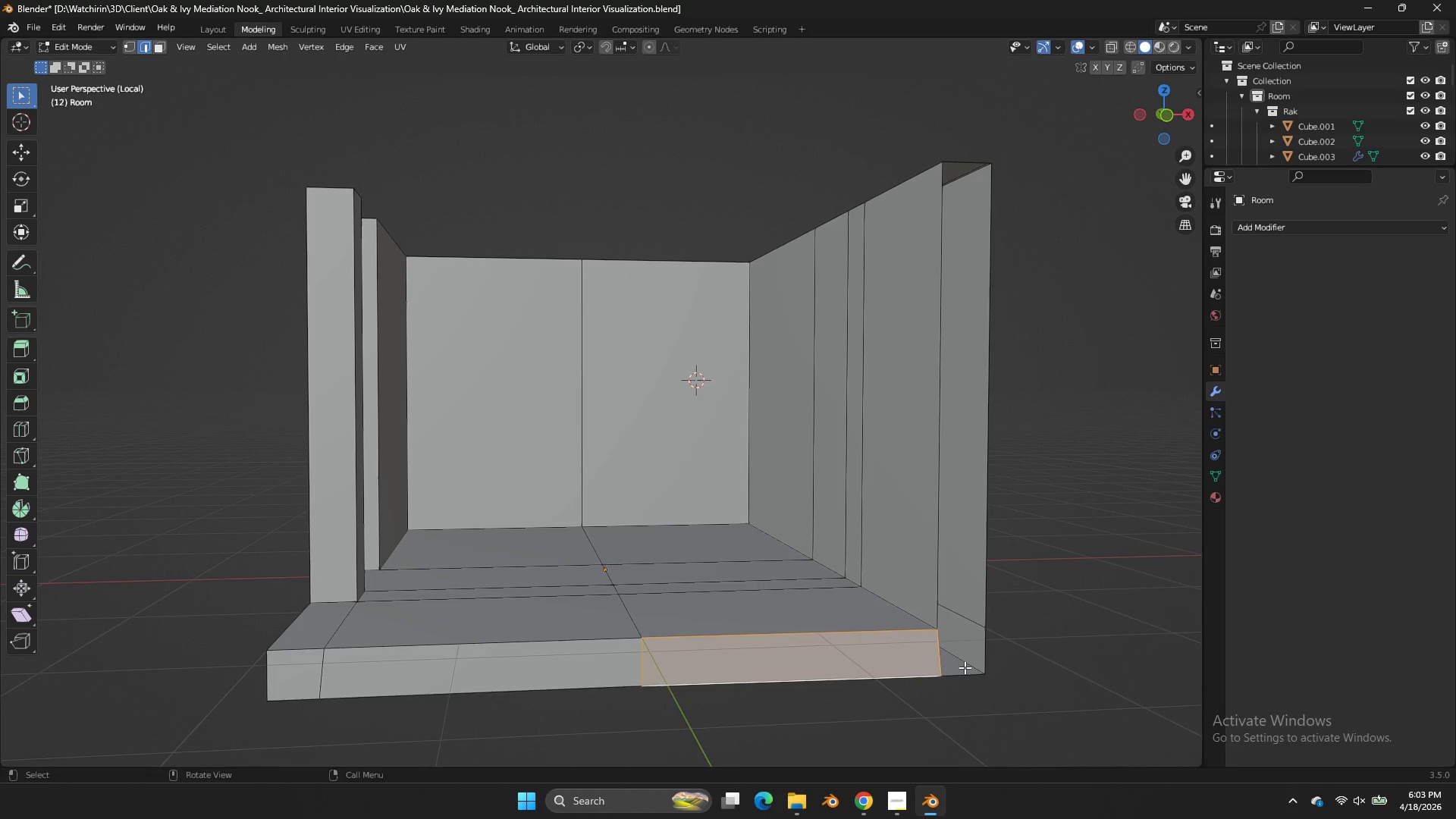 
left_click([966, 672])
 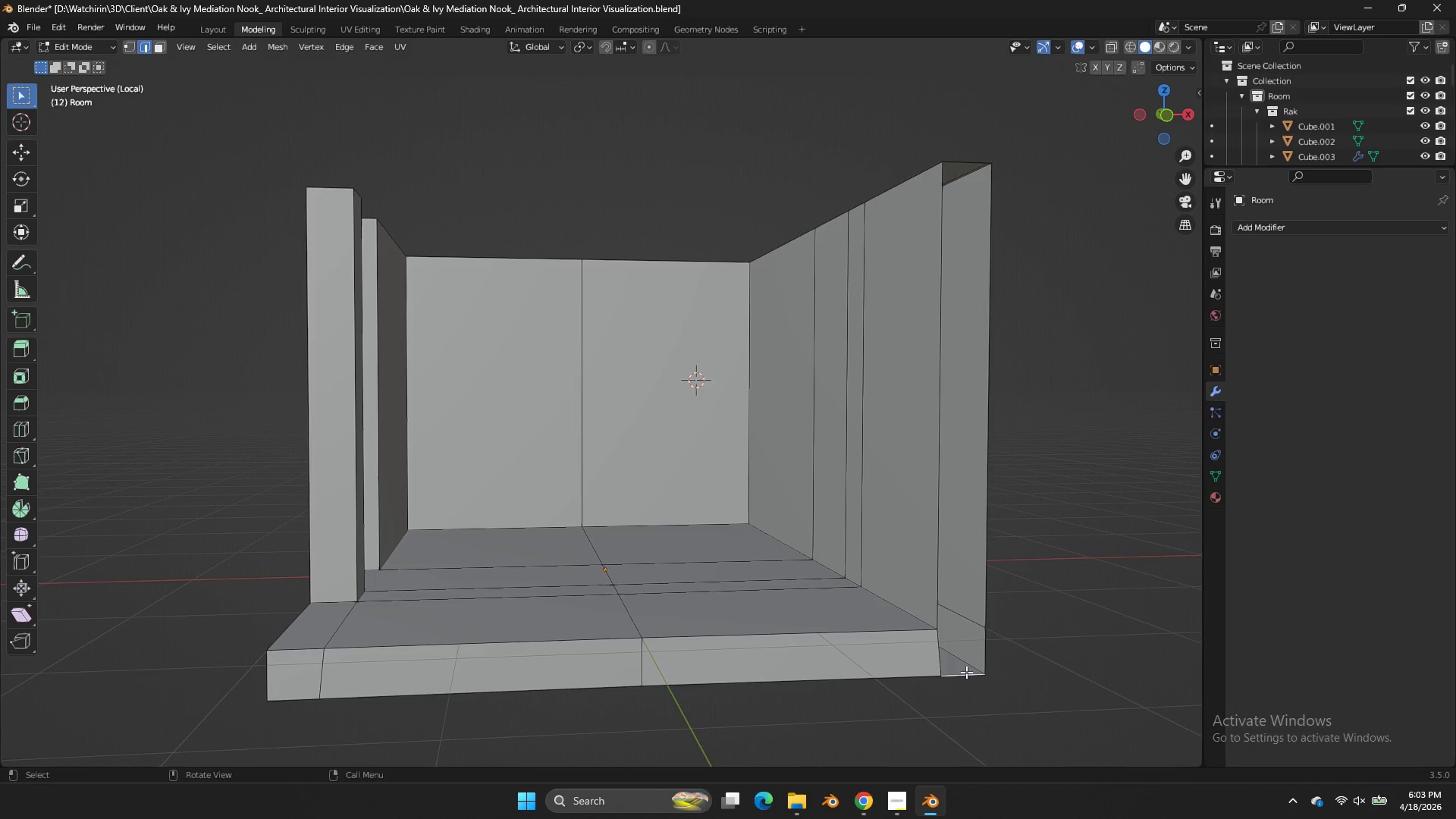 
type(ff)
 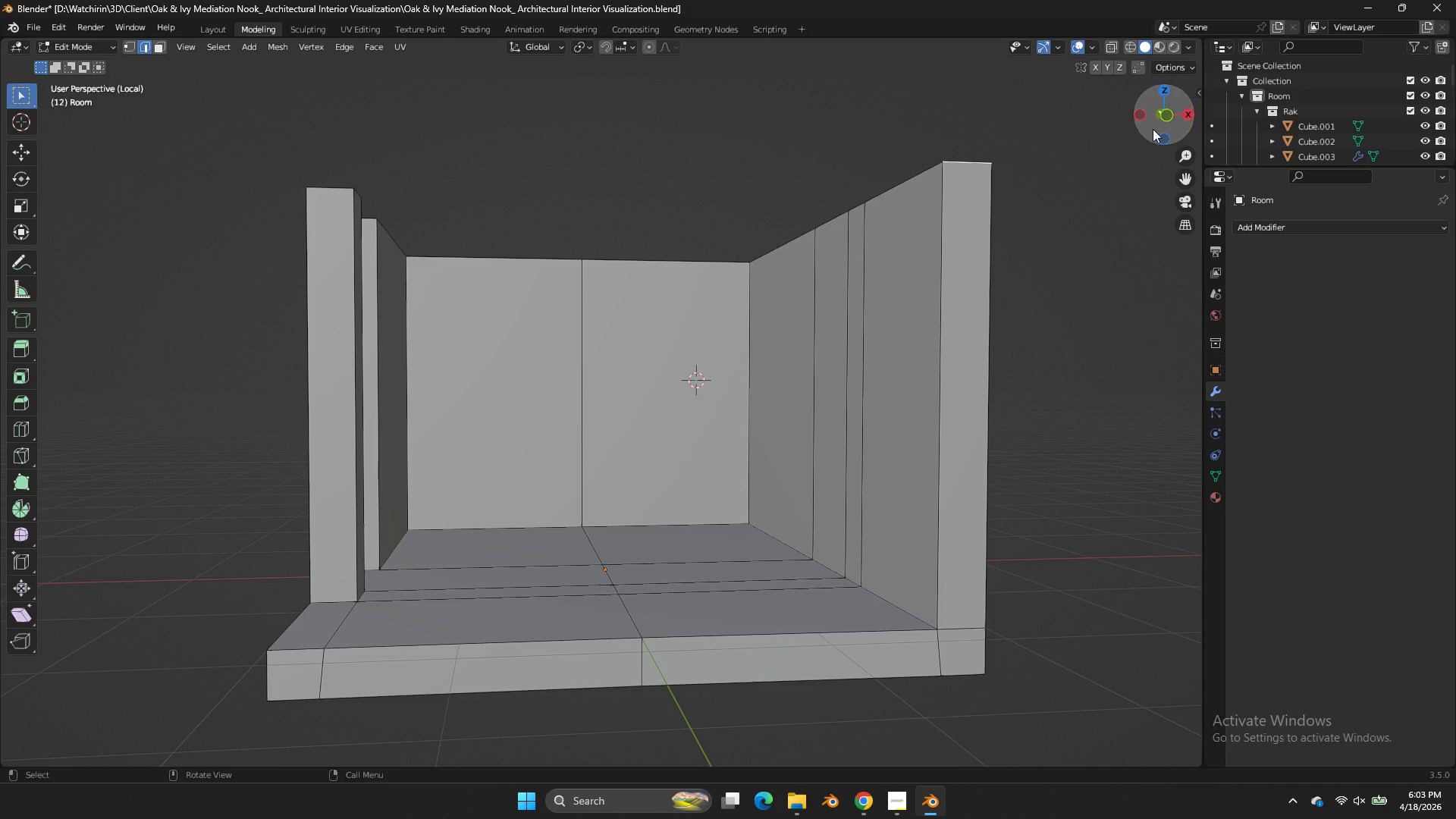 
left_click_drag(start_coordinate=[1156, 136], to_coordinate=[1109, 193])
 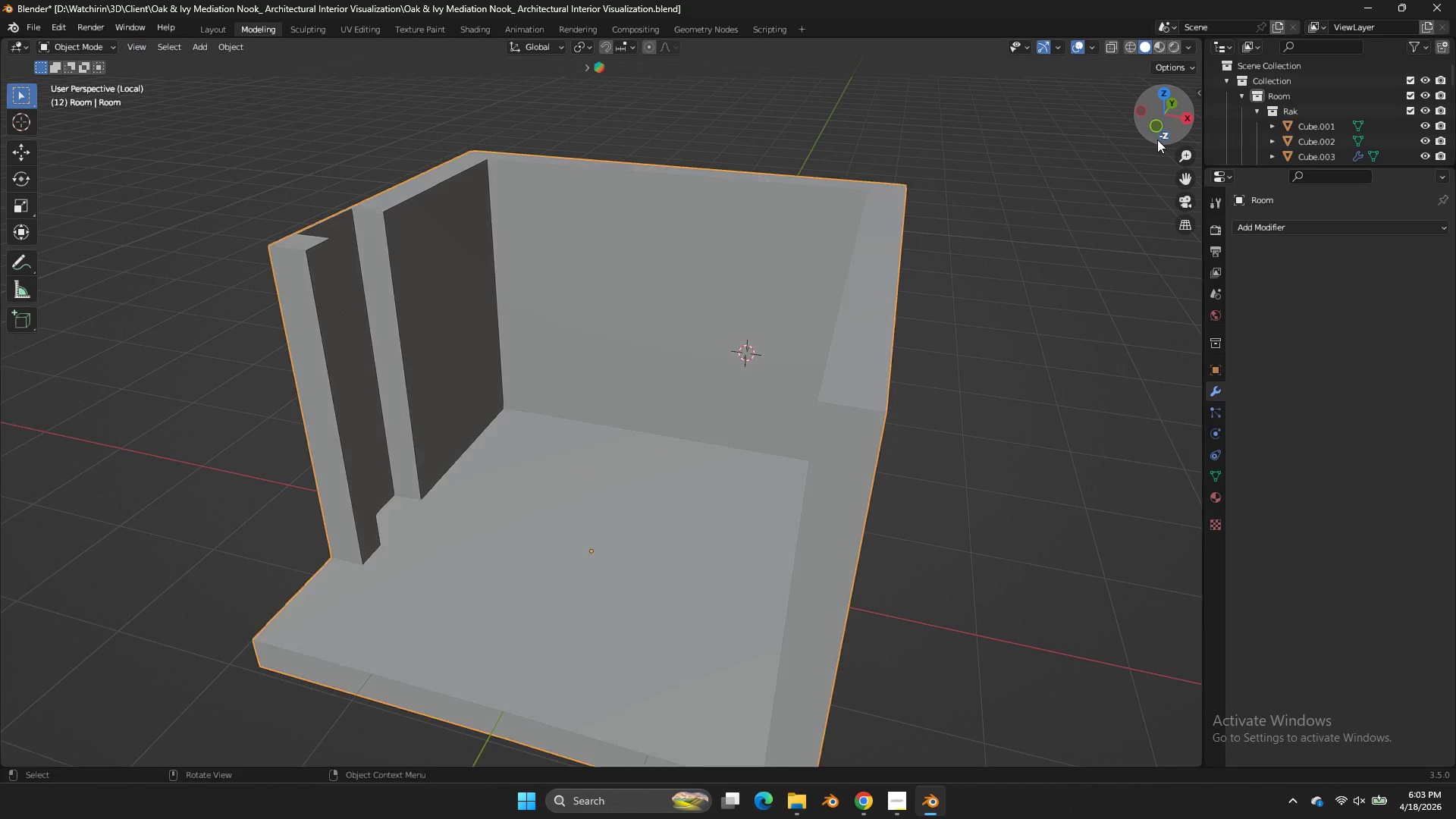 
key(Tab)
 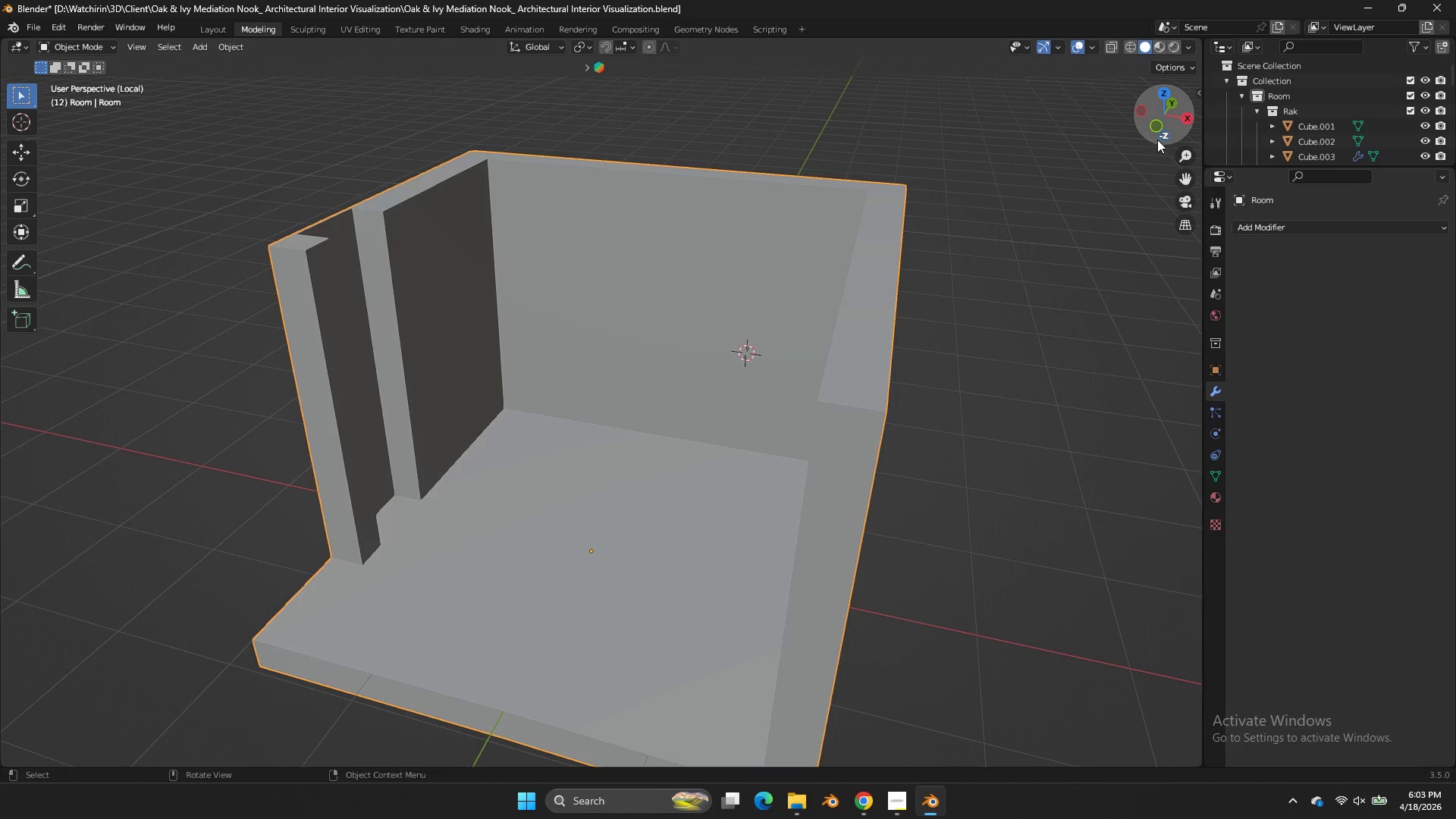 
left_click_drag(start_coordinate=[1157, 140], to_coordinate=[1137, 133])
 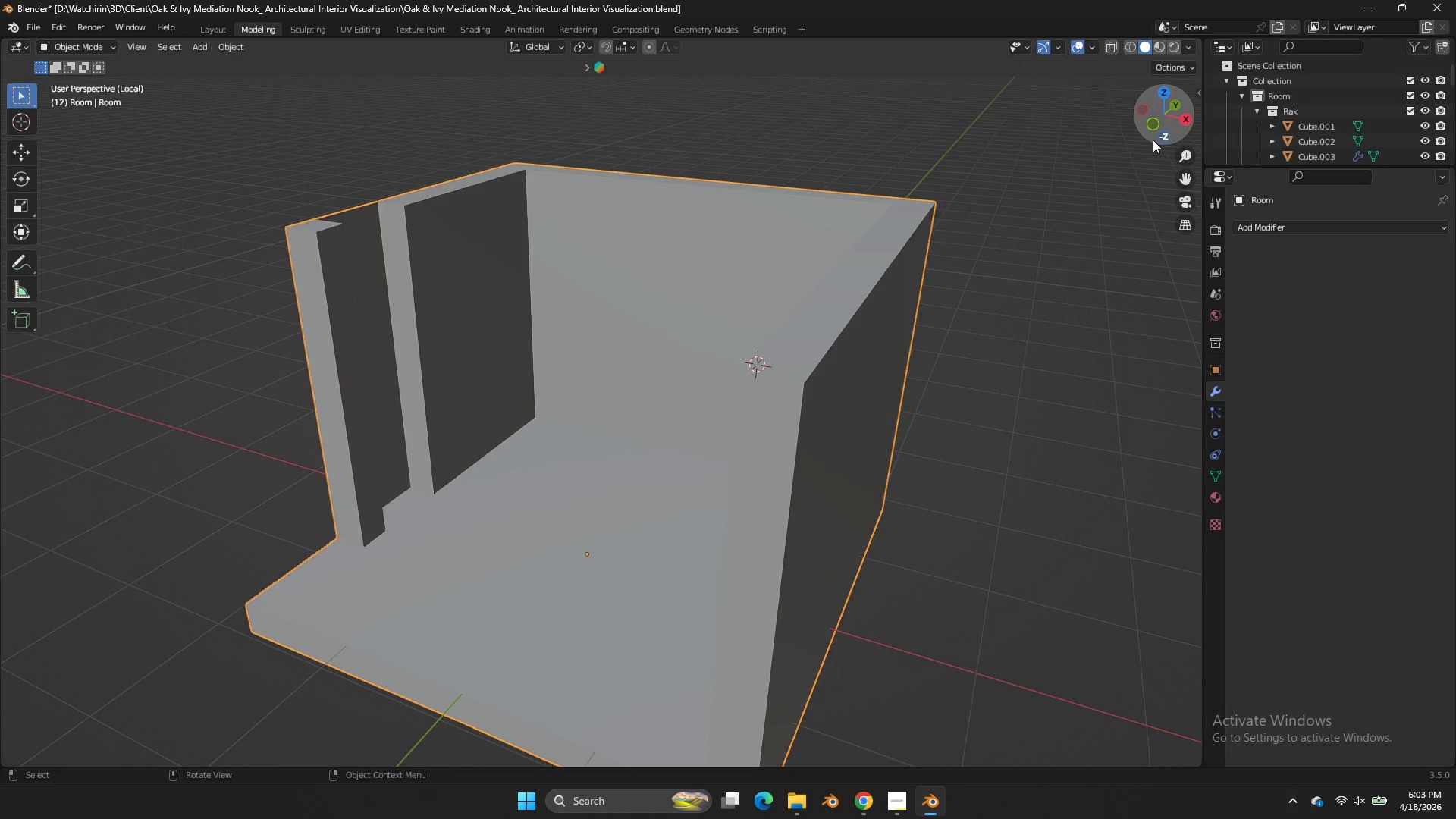 
key(Tab)
 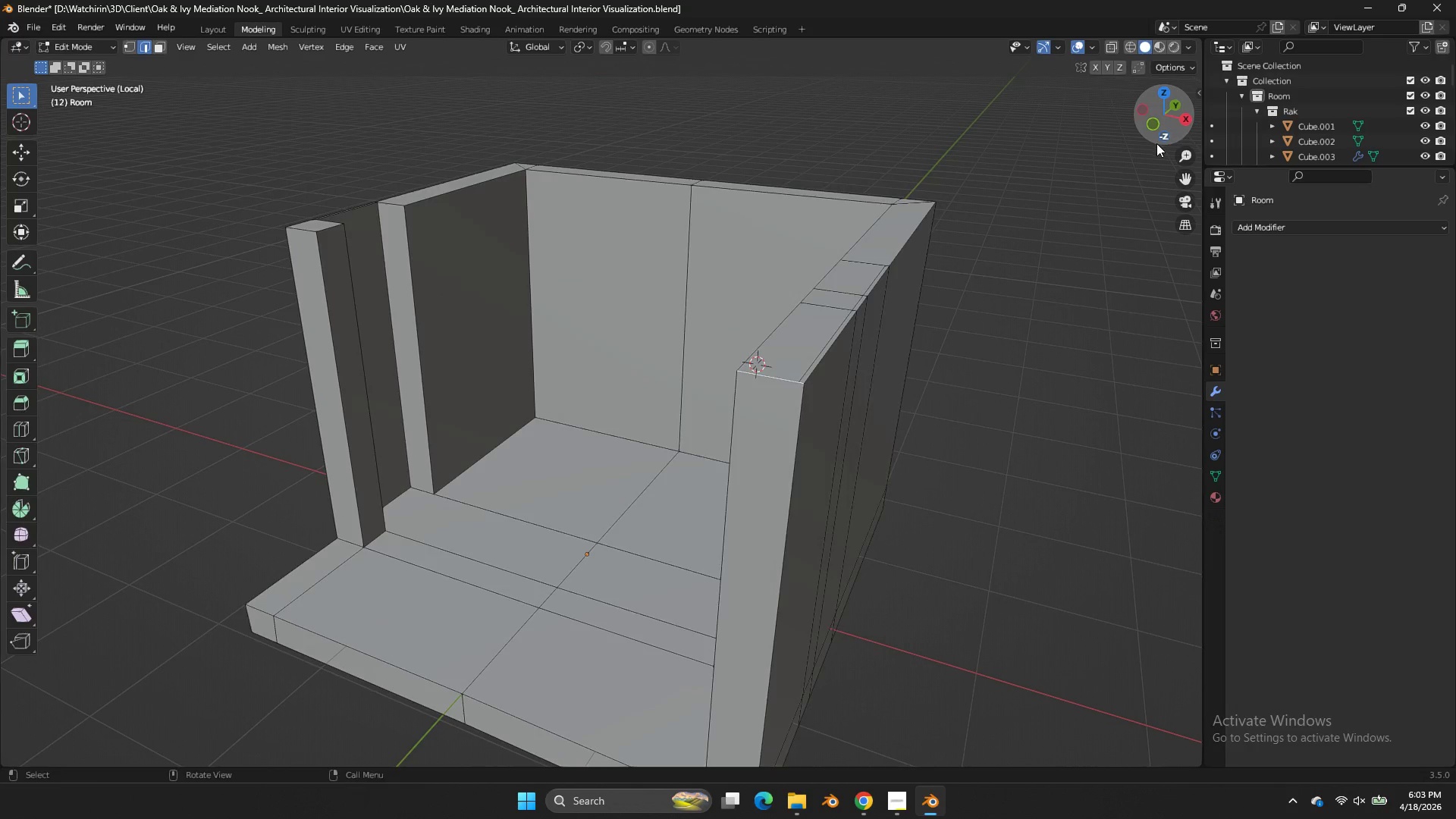 
left_click_drag(start_coordinate=[1156, 142], to_coordinate=[1137, 150])
 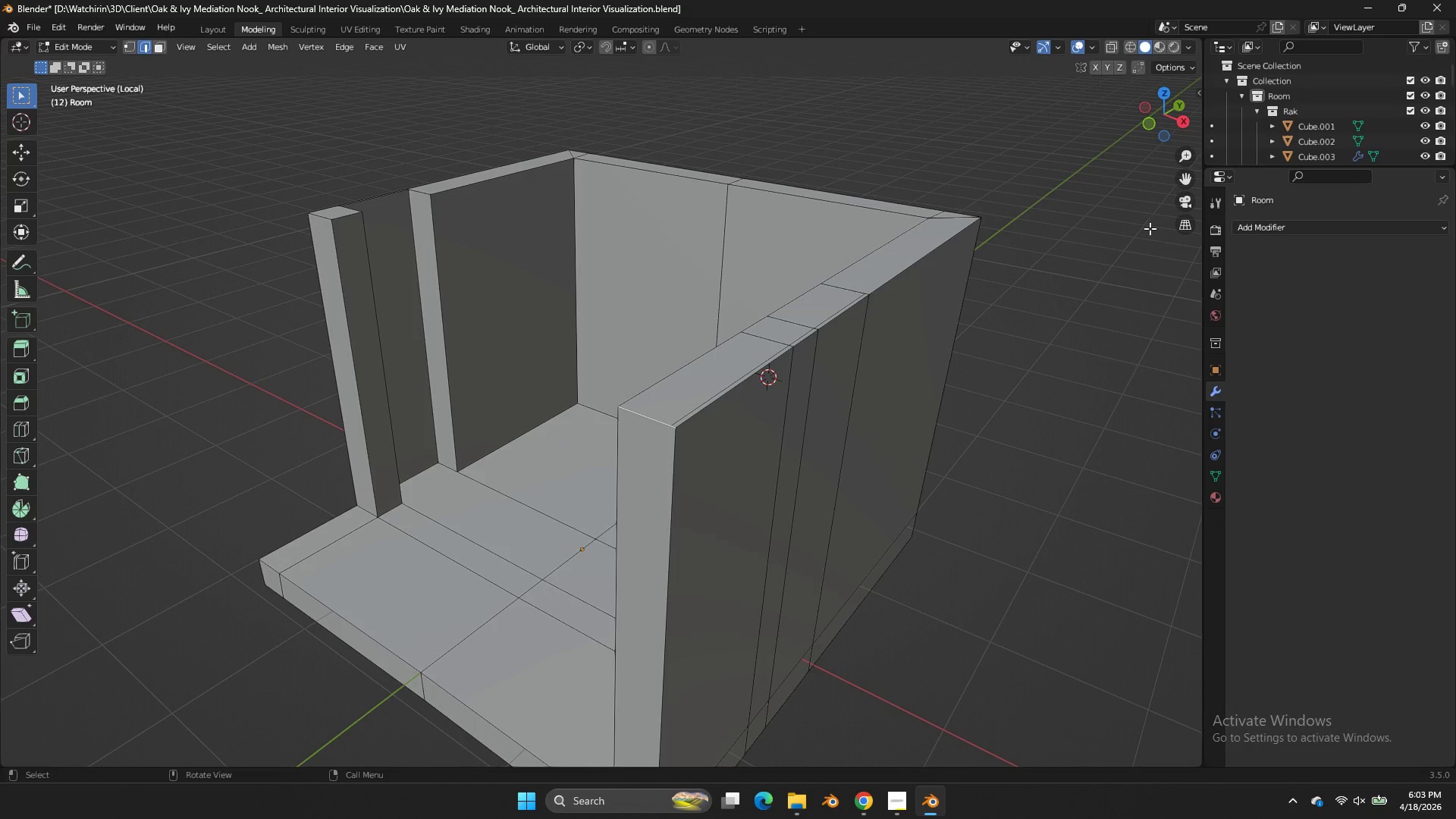 
scroll: coordinate [1150, 228], scroll_direction: up, amount: 1.0
 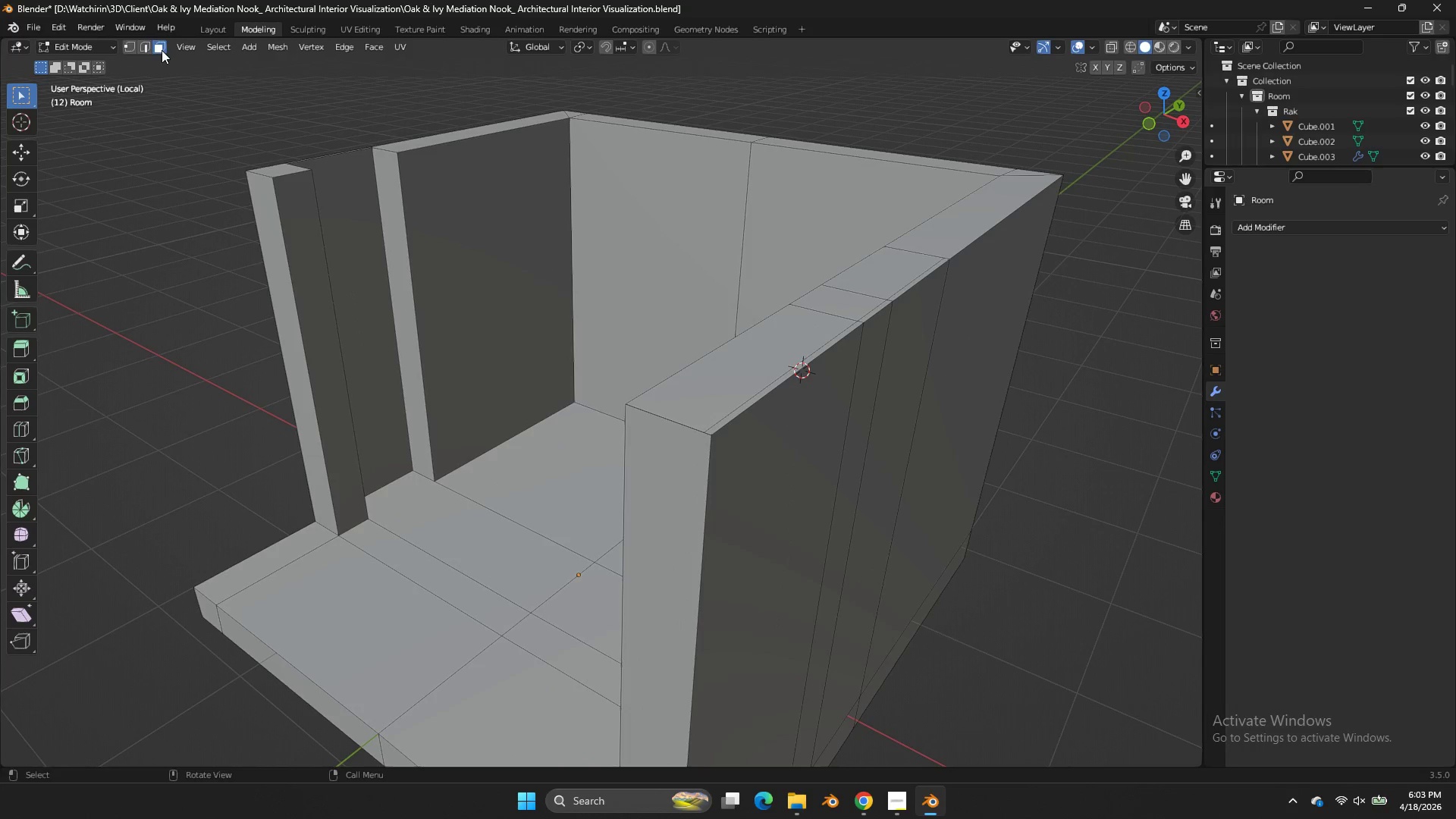 
double_click([130, 44])
 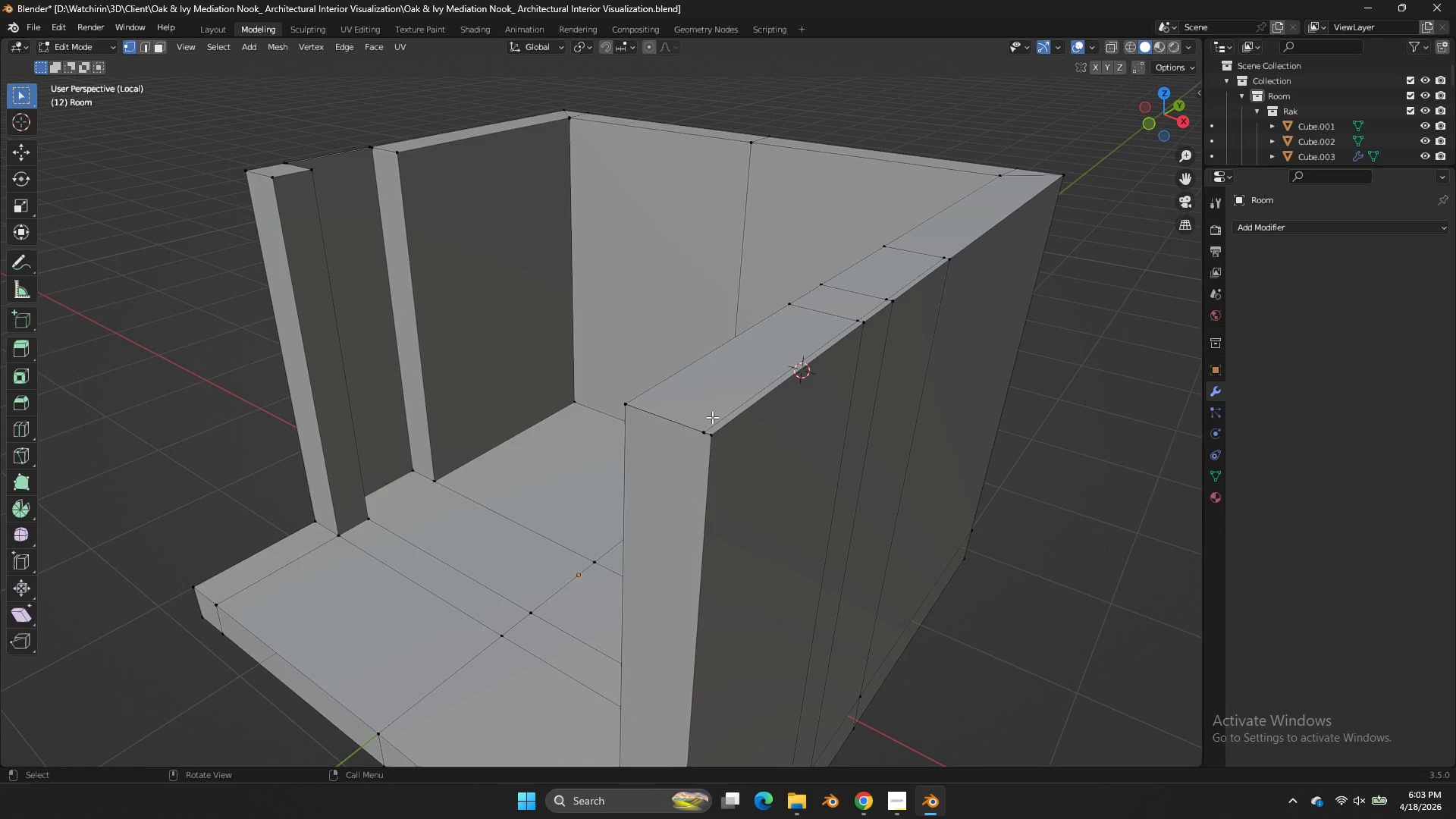 
left_click([704, 420])
 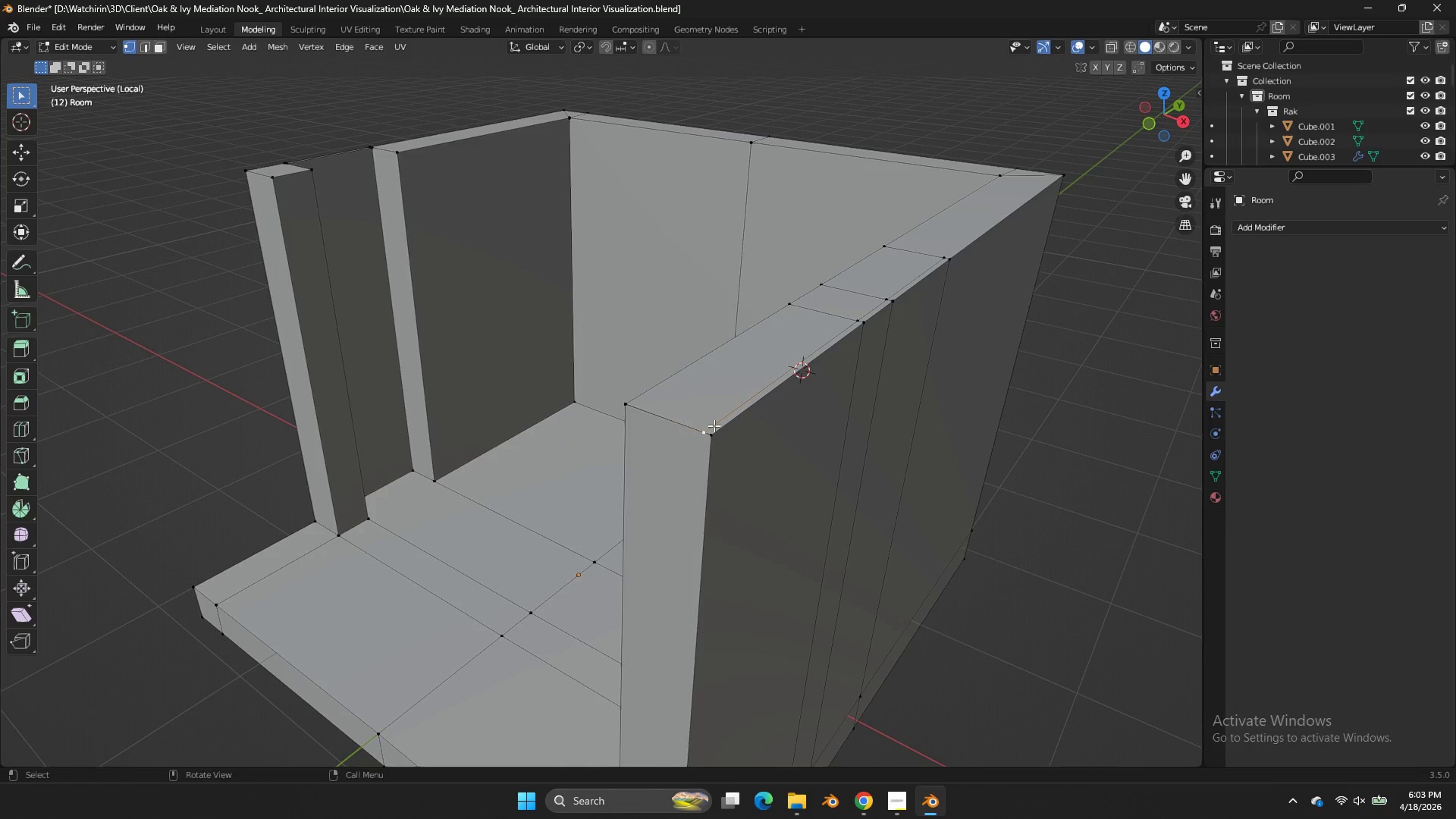 
key(G)
 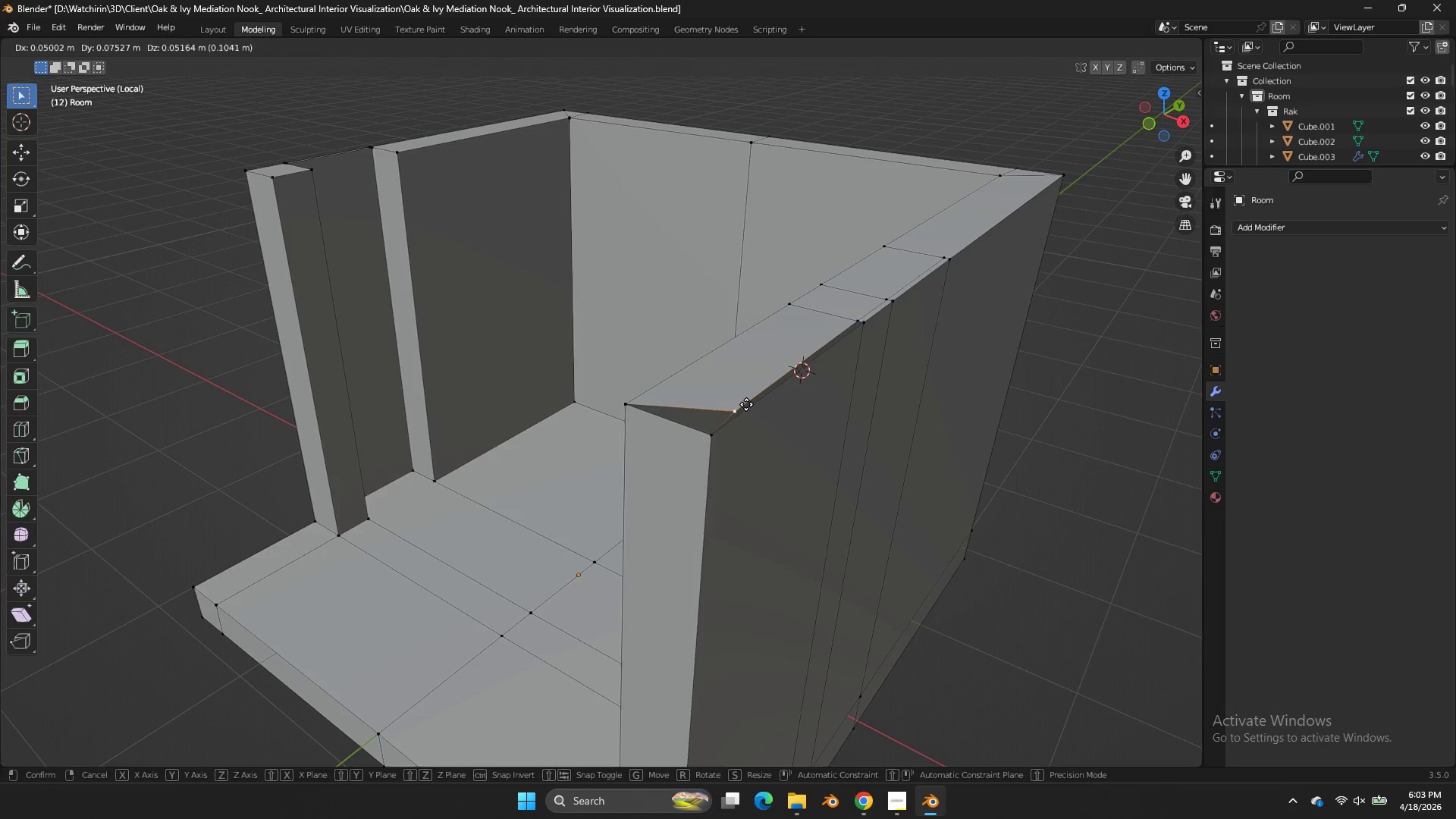 
right_click([746, 404])
 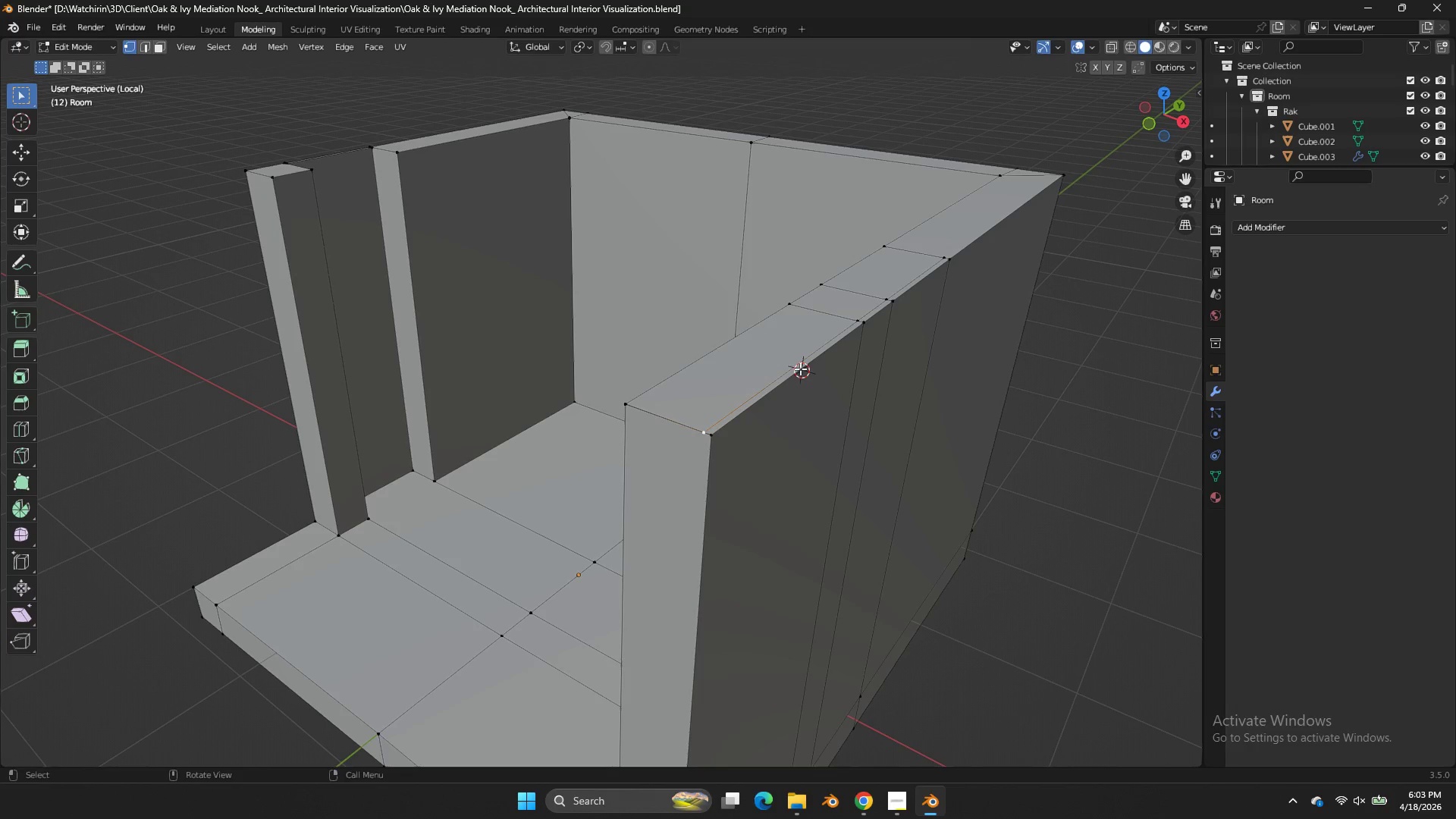 
hold_key(key=AltLeft, duration=0.56)
left_click([795, 366])
 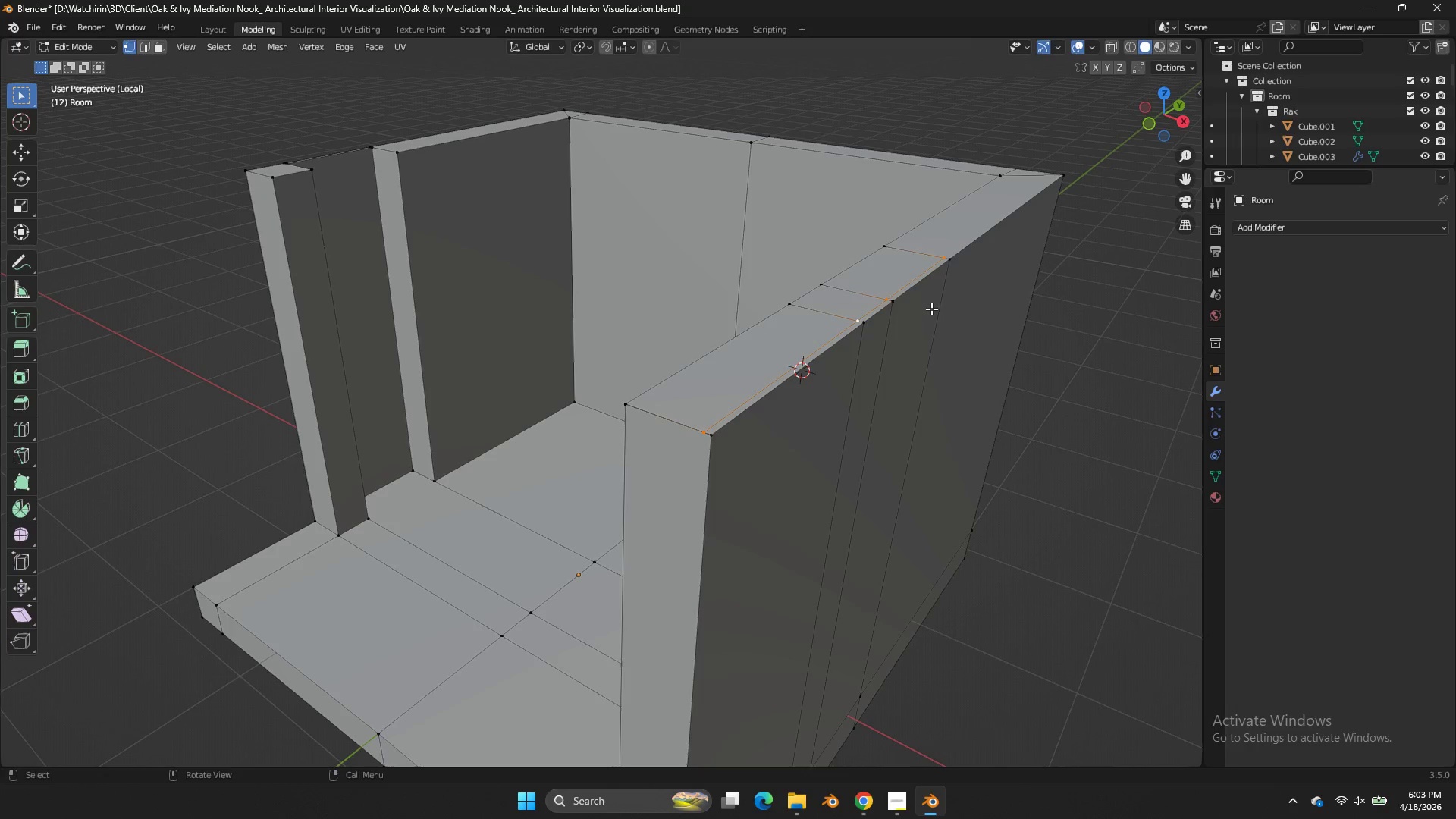 
key(X)
 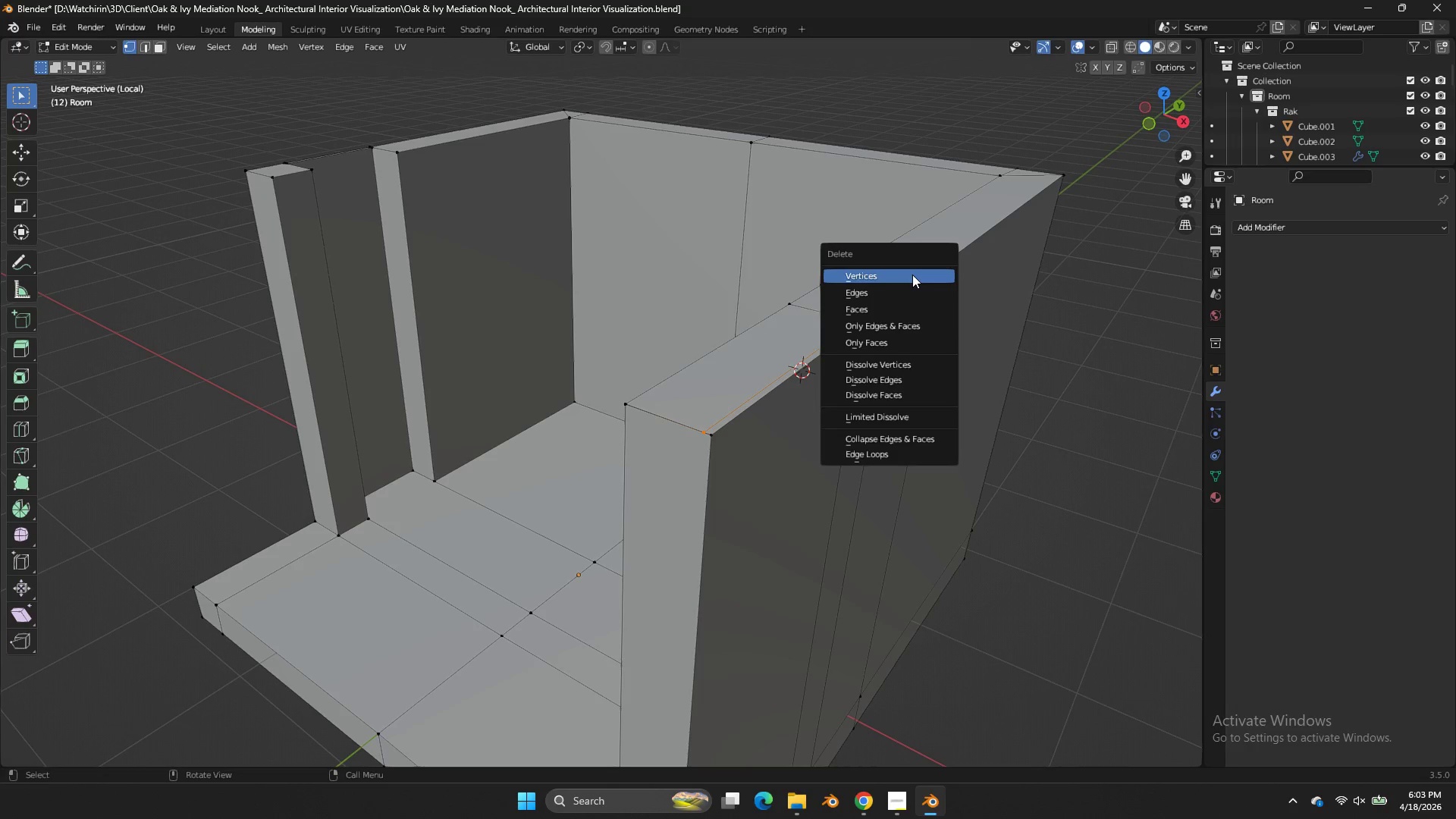 
left_click([912, 273])
 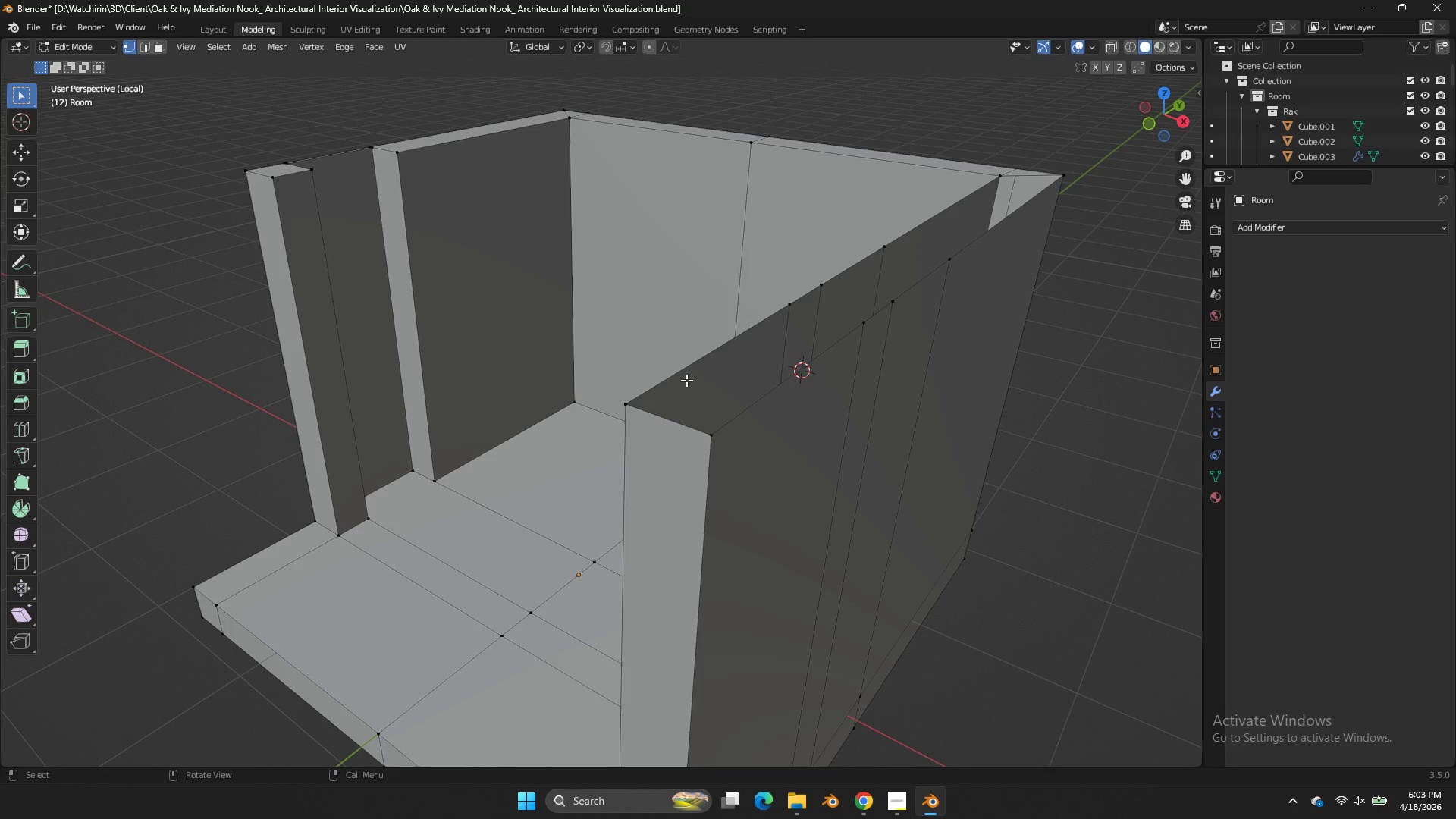 
left_click([635, 401])
 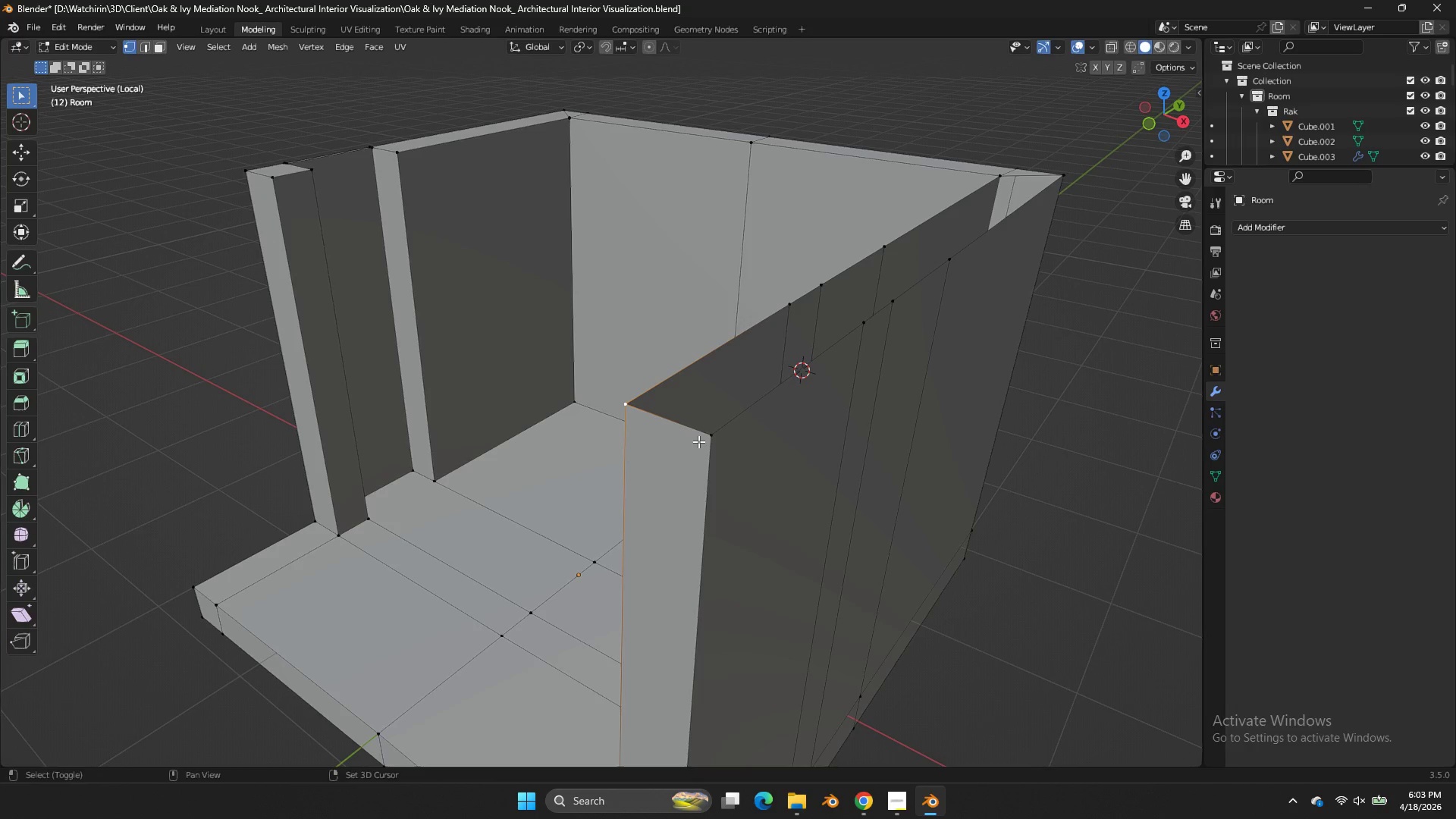 
hold_key(key=ShiftLeft, duration=0.36)
double_click([704, 451])
 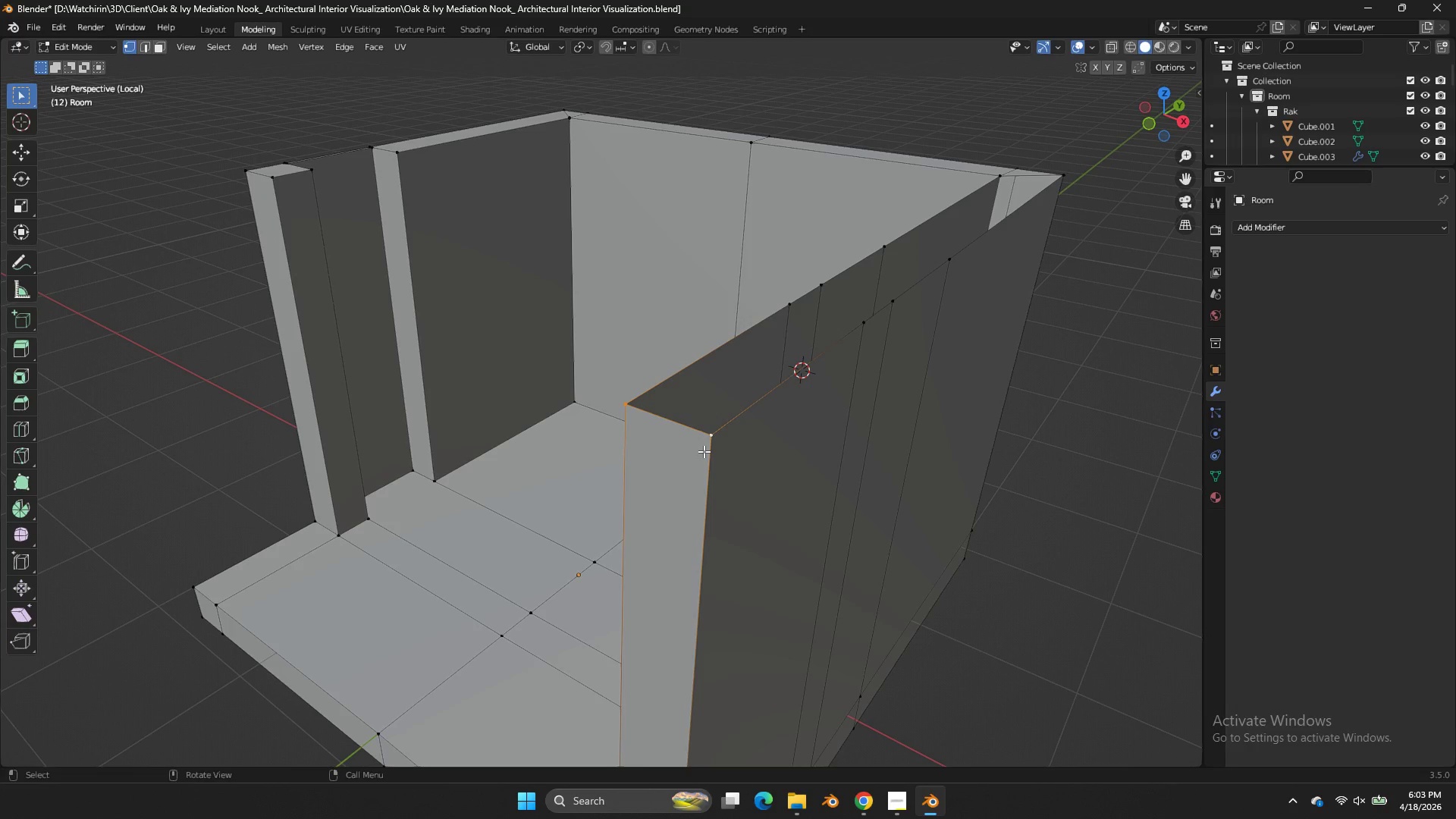 
type(ffff)
 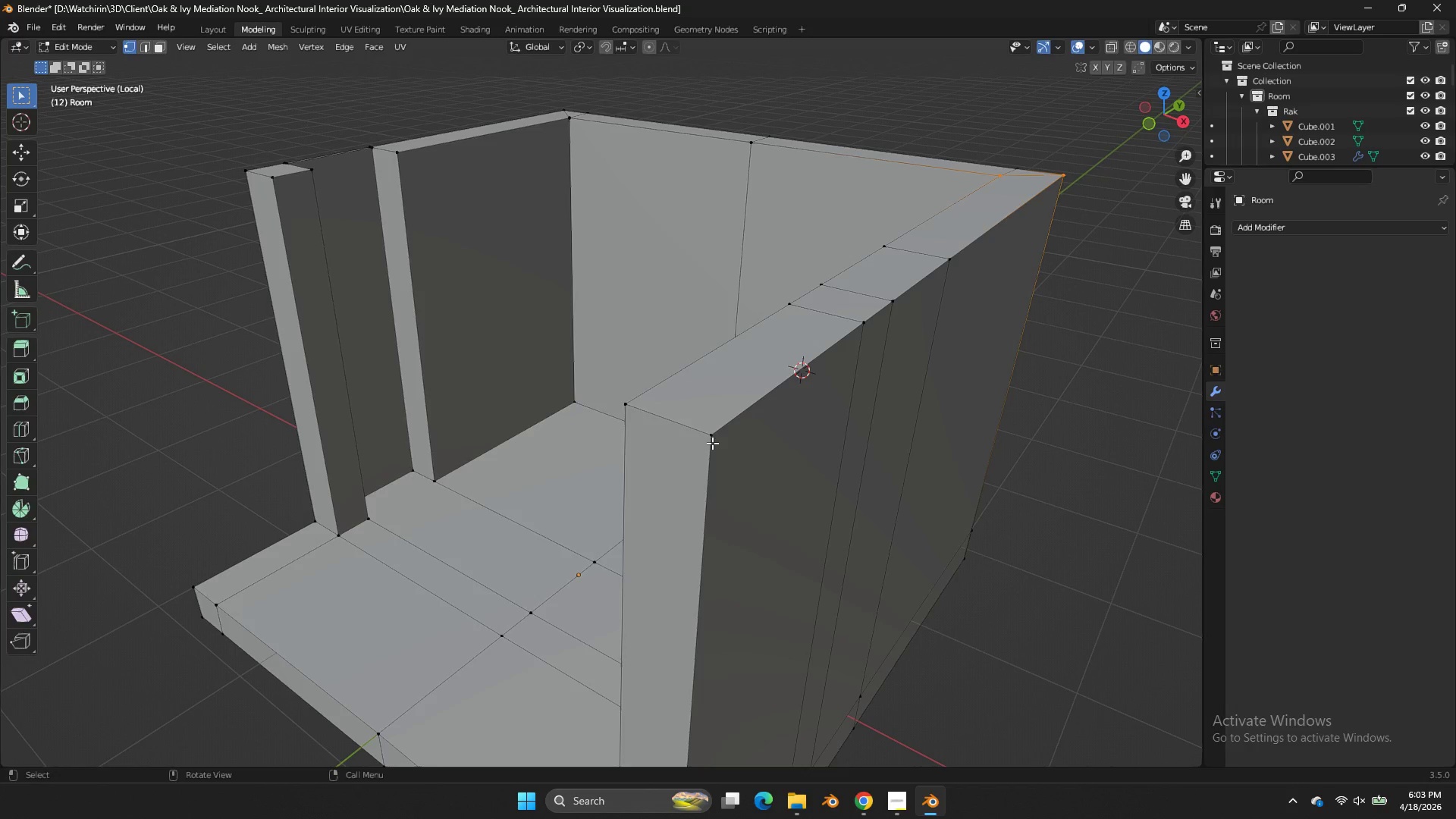 
key(Tab)
 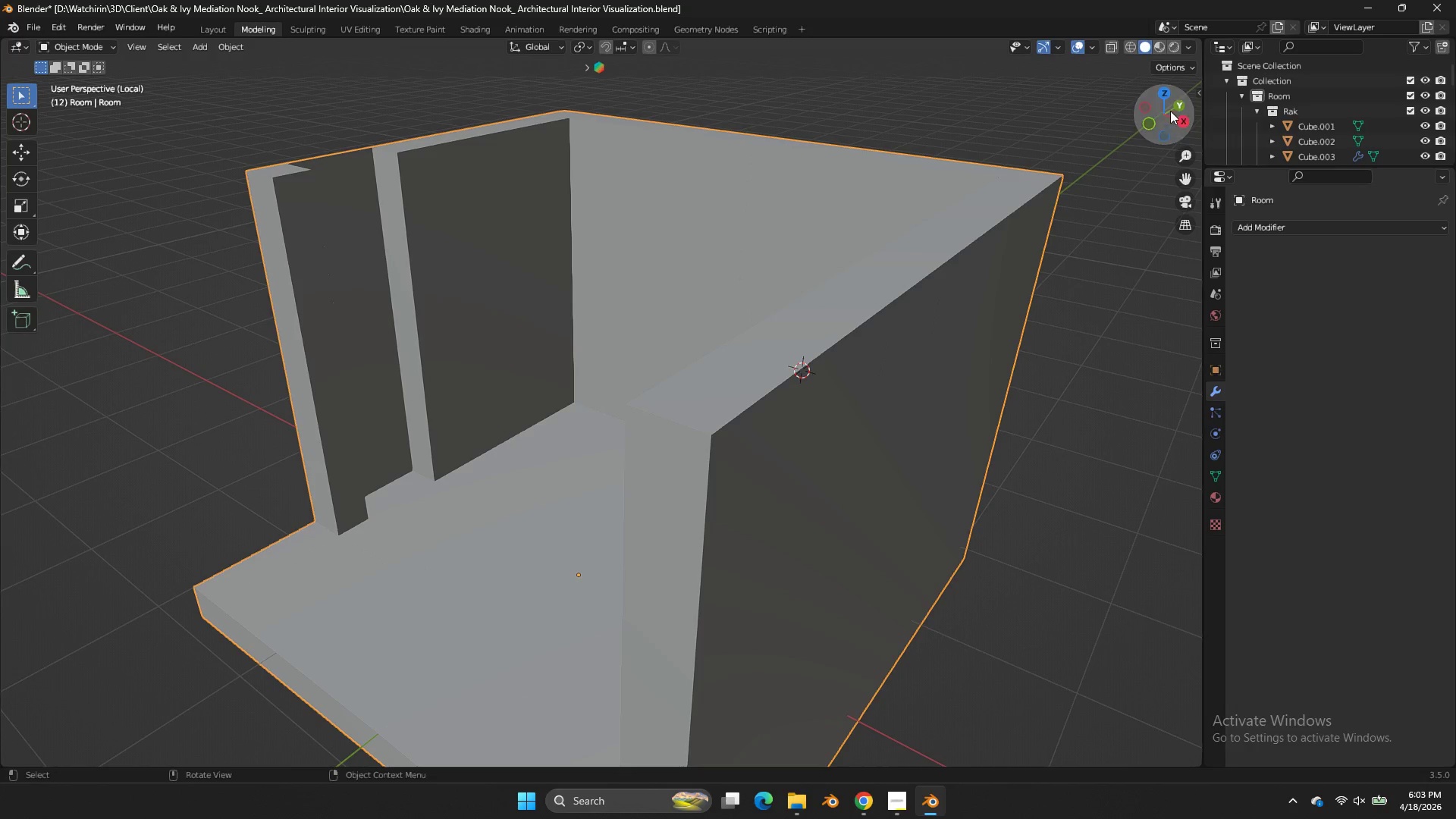 
left_click_drag(start_coordinate=[1170, 111], to_coordinate=[26, 109])
 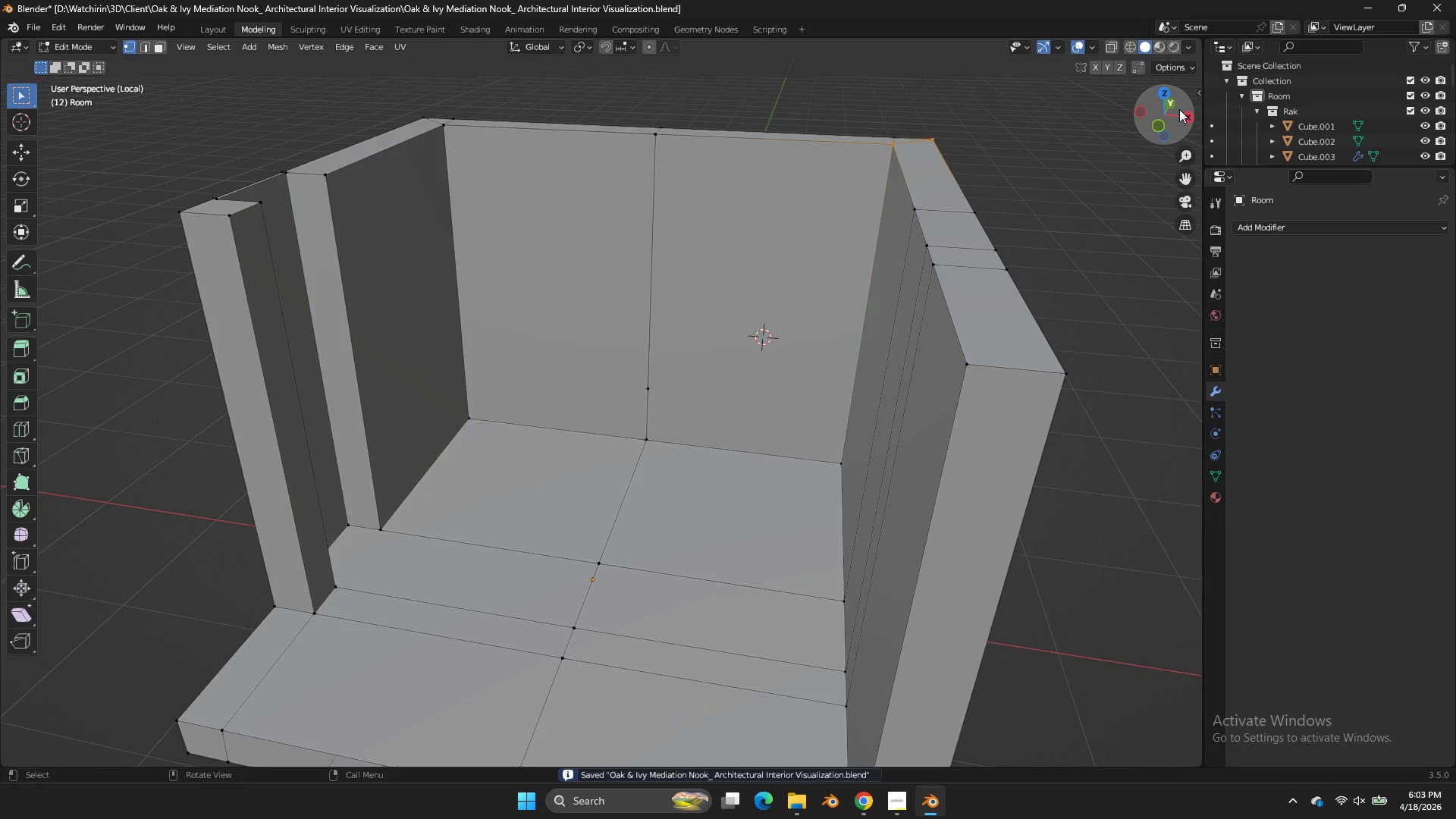 
key(Control+ControlLeft)
 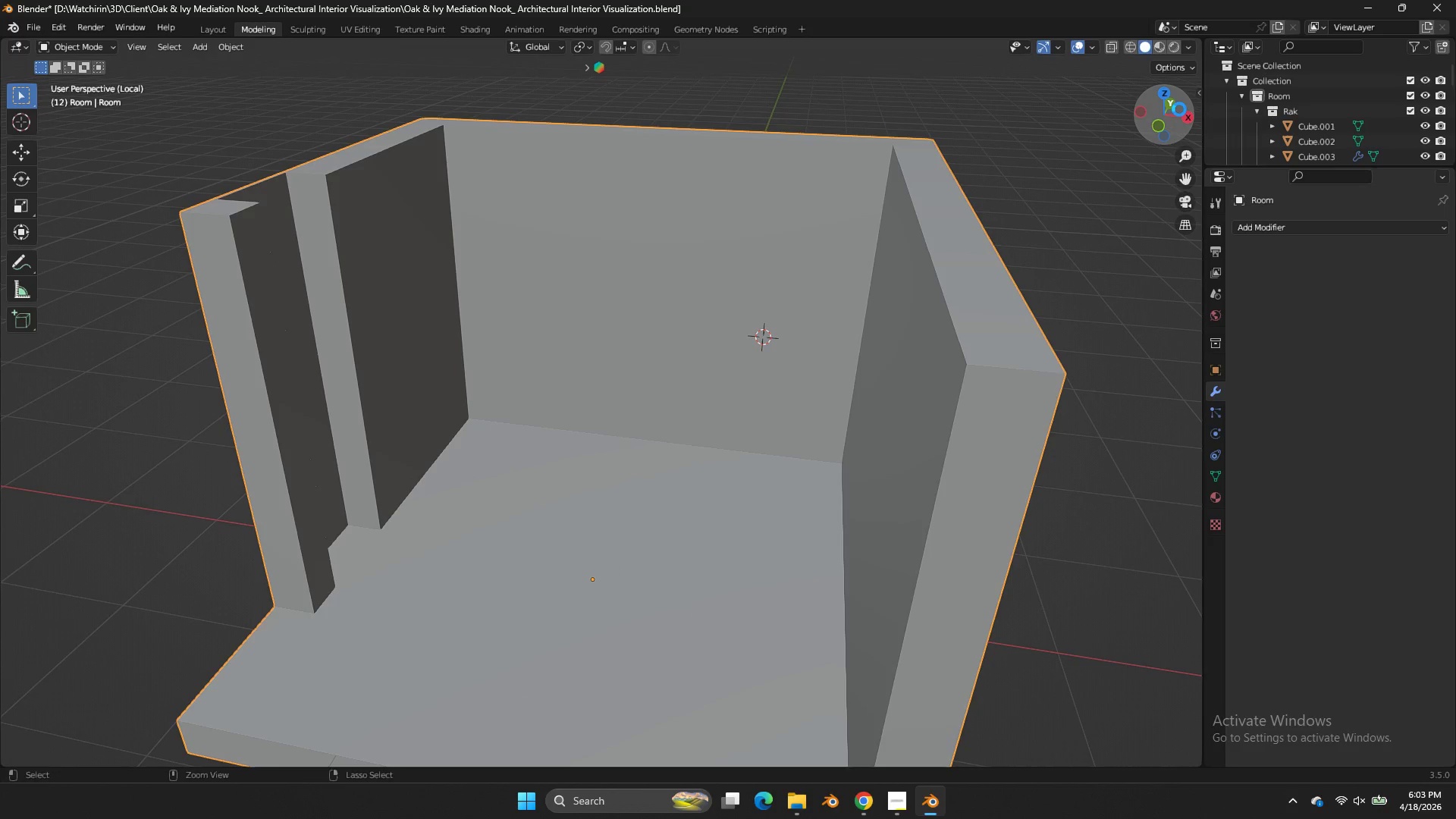 
key(Control+S)
 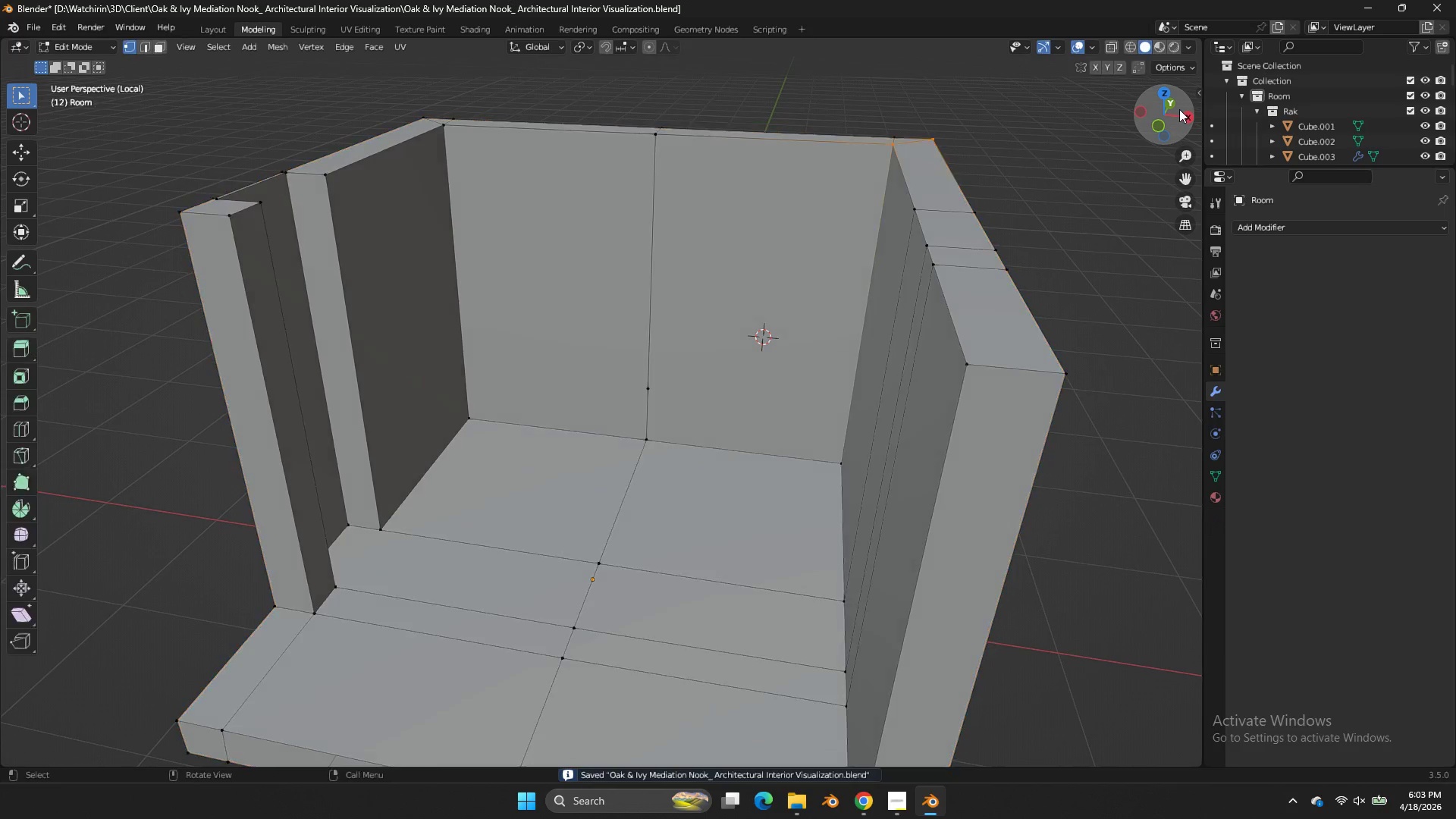 
key(Tab)
 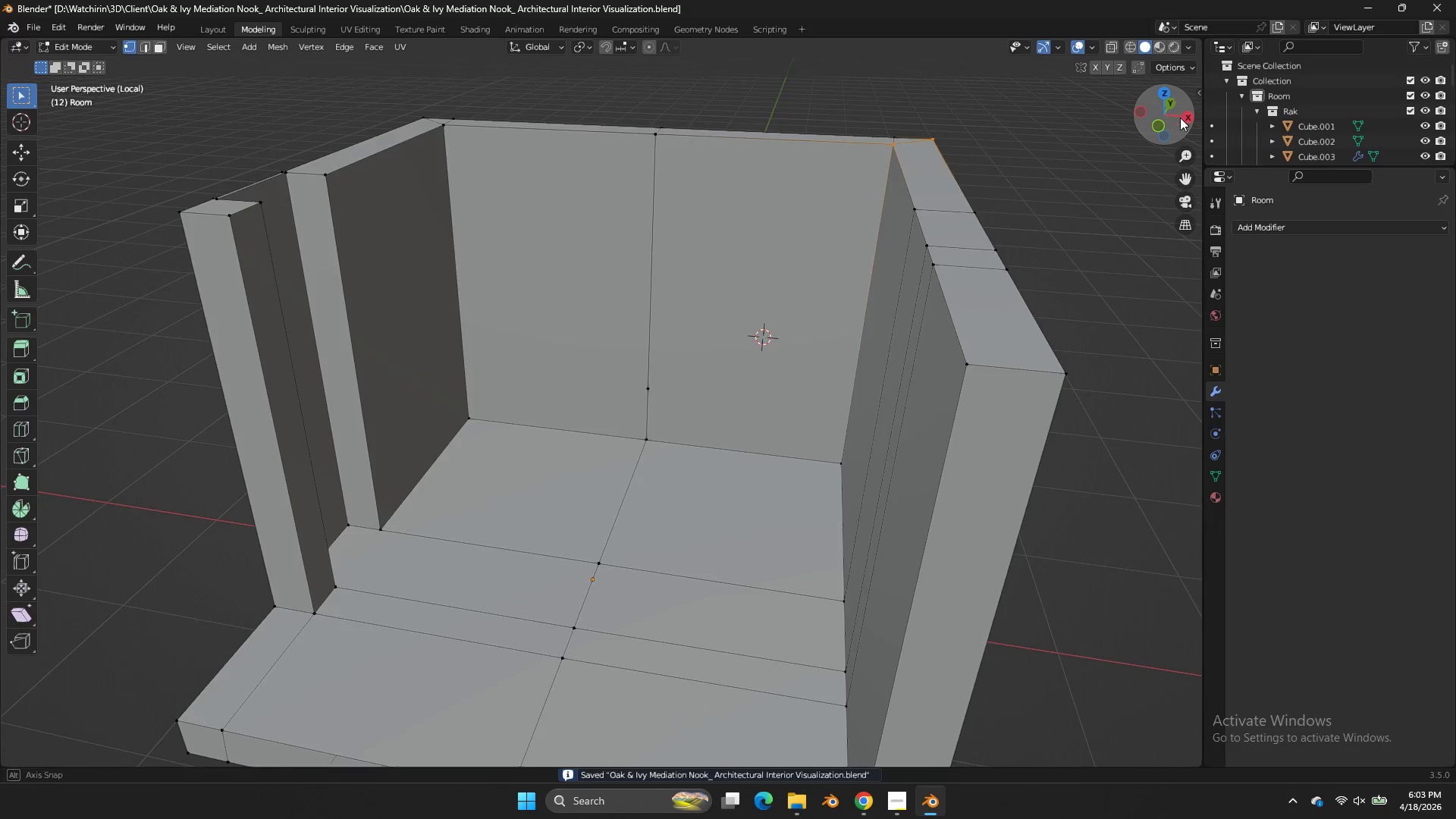 
left_click_drag(start_coordinate=[1179, 109], to_coordinate=[20, 186])
 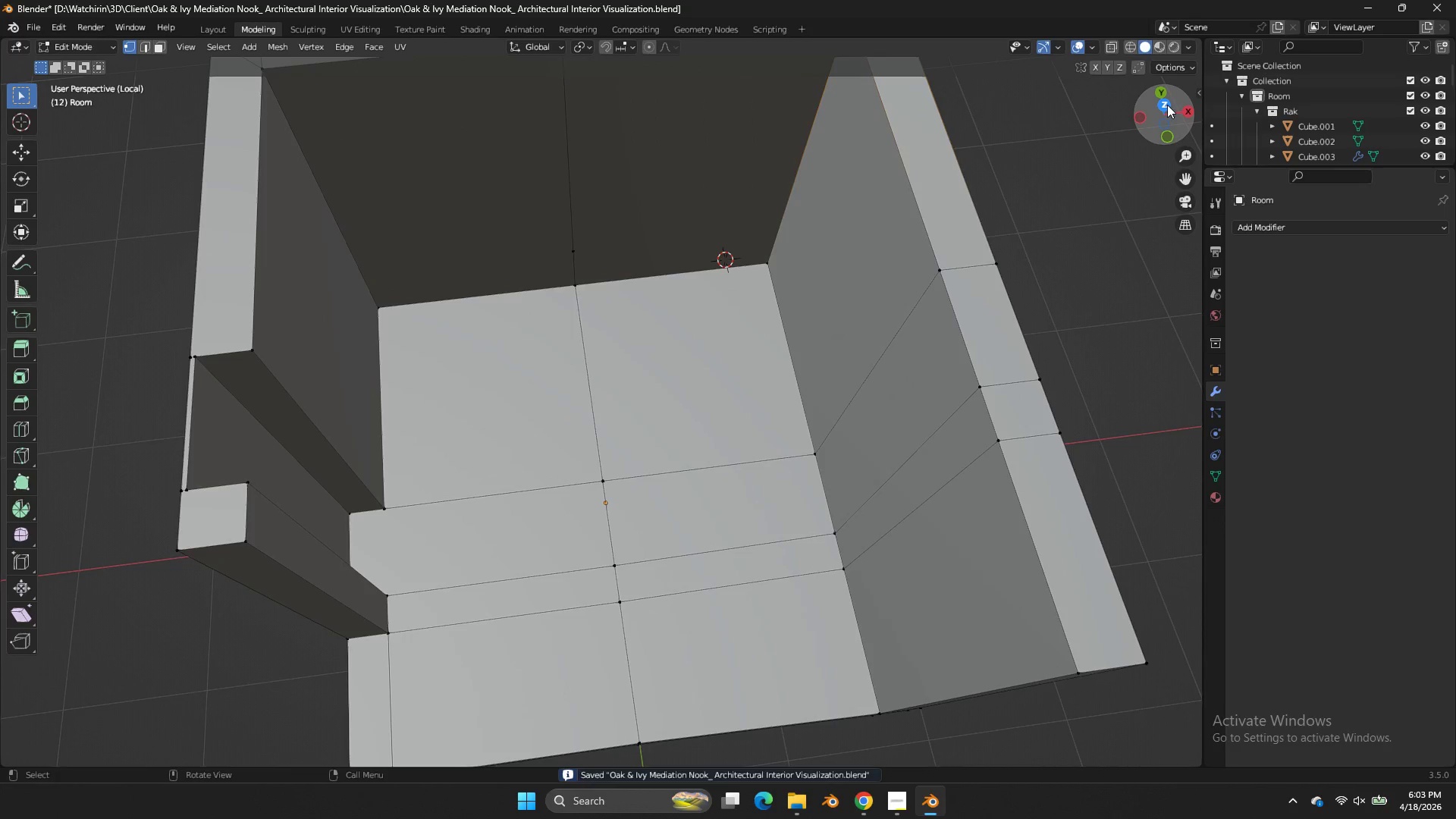 
left_click([1169, 102])
 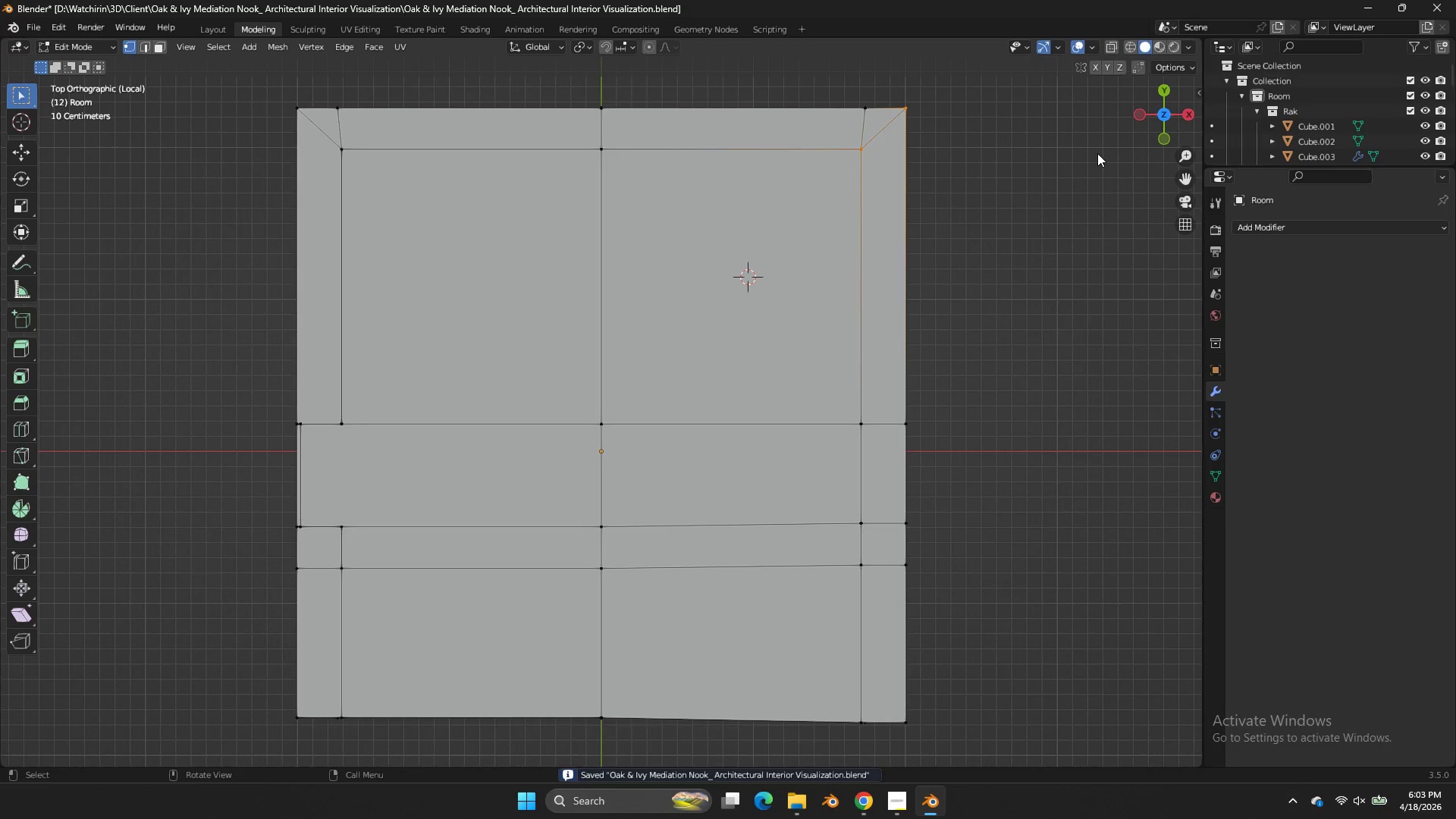 
key(NumpadDivide)
 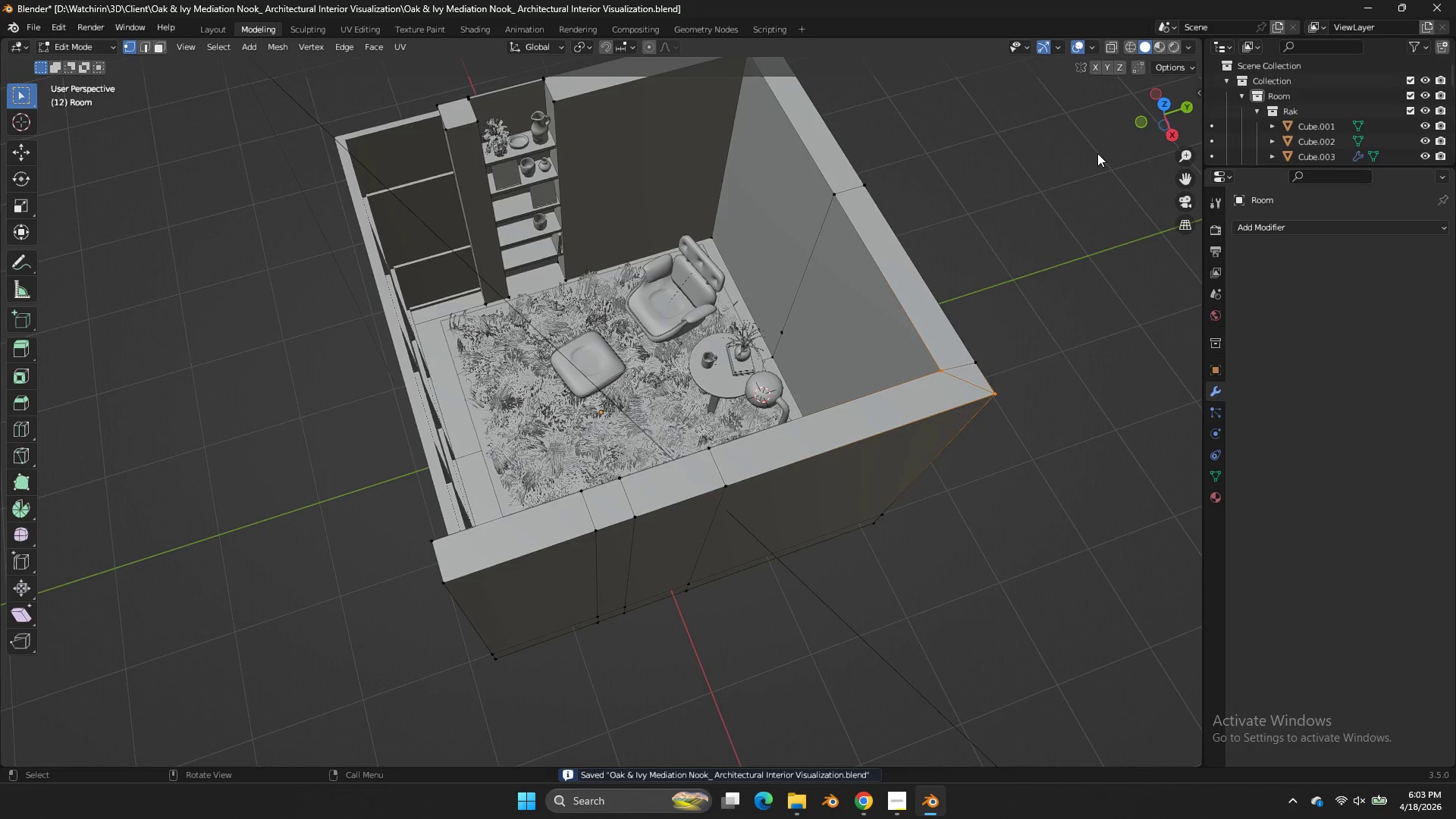 
key(Z)
 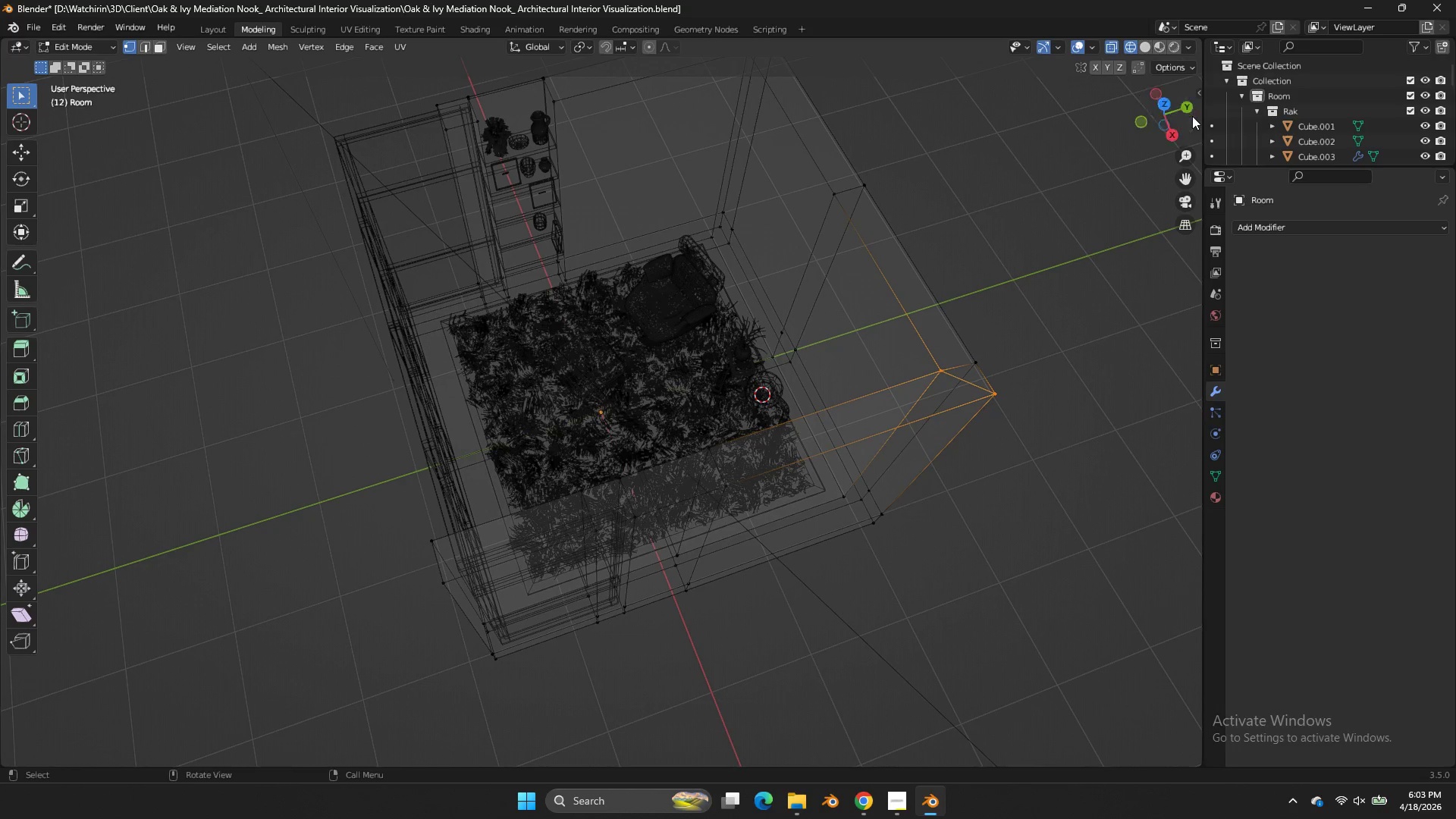 
left_click_drag(start_coordinate=[1165, 117], to_coordinate=[1143, 753])
 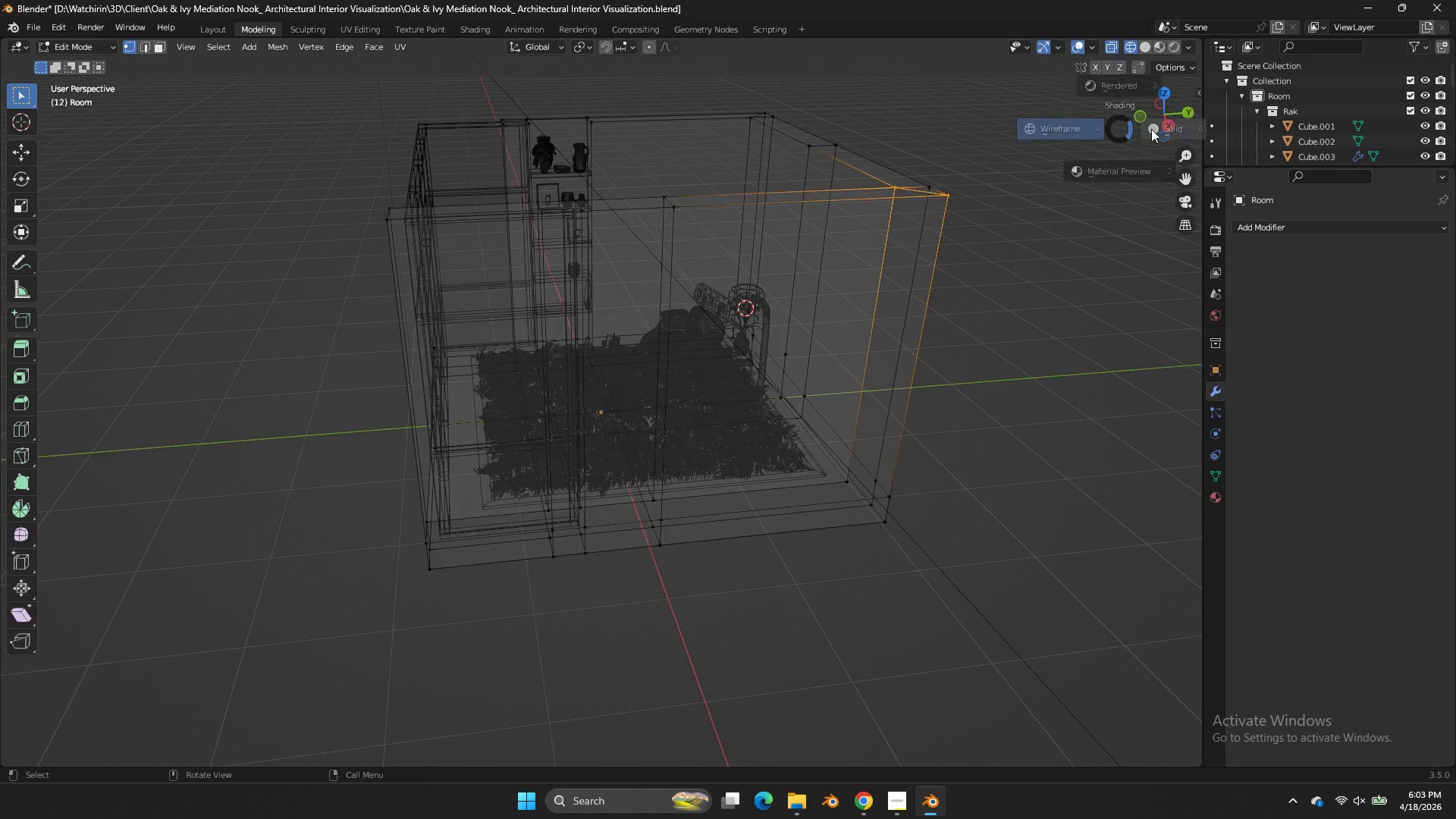 
key(Z)
 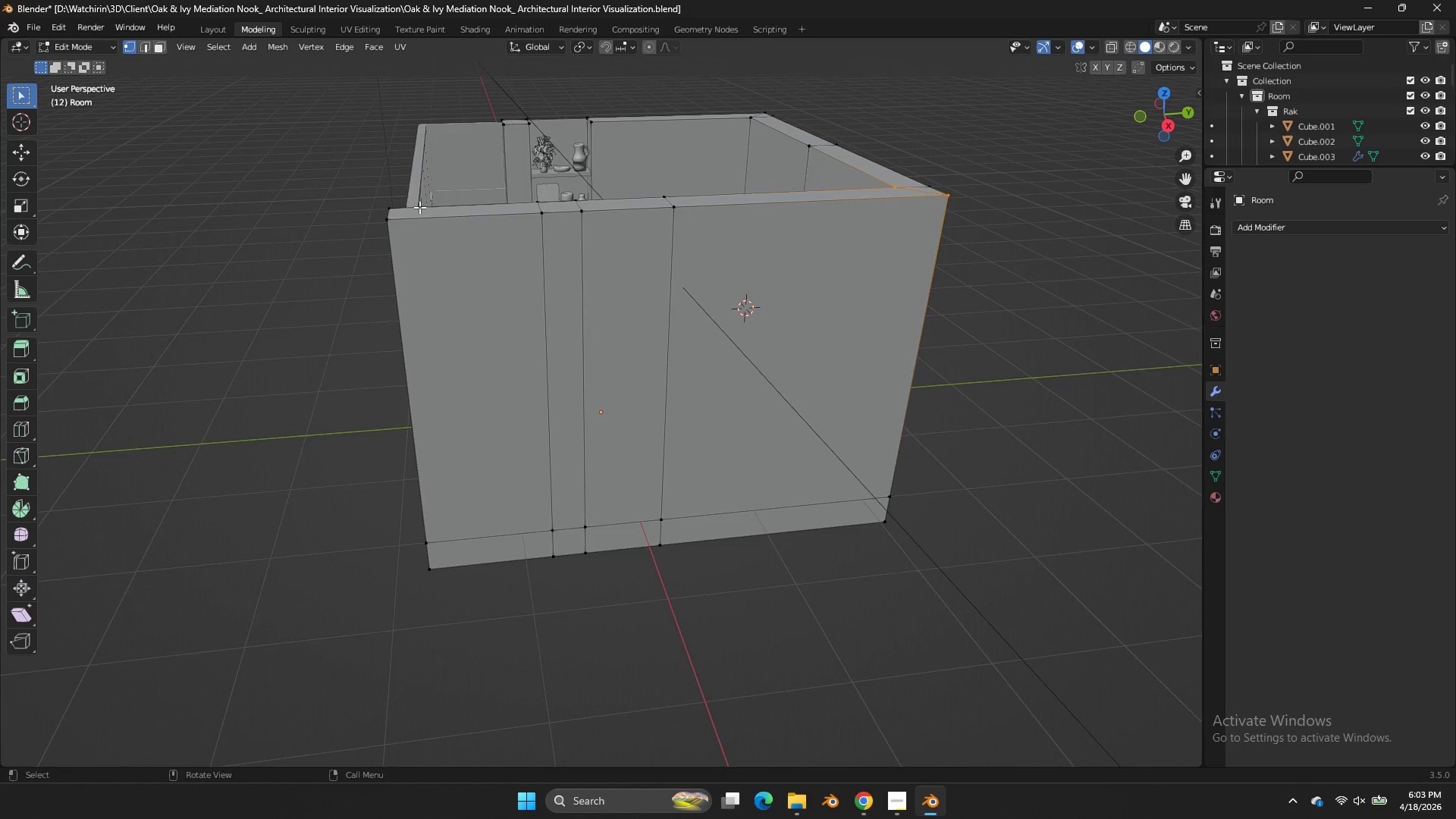 
left_click([390, 197])
 